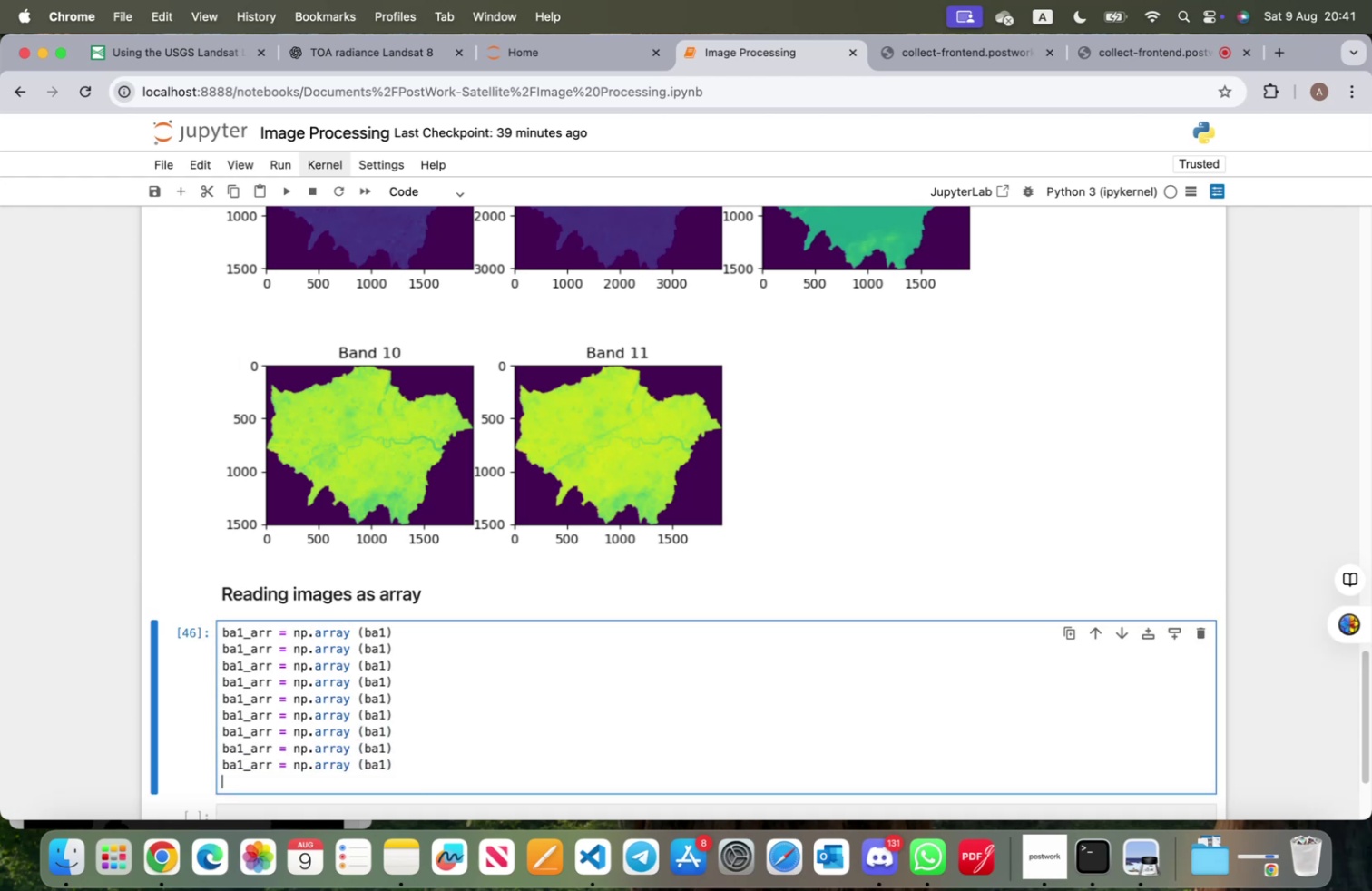 
key(Meta+V)
 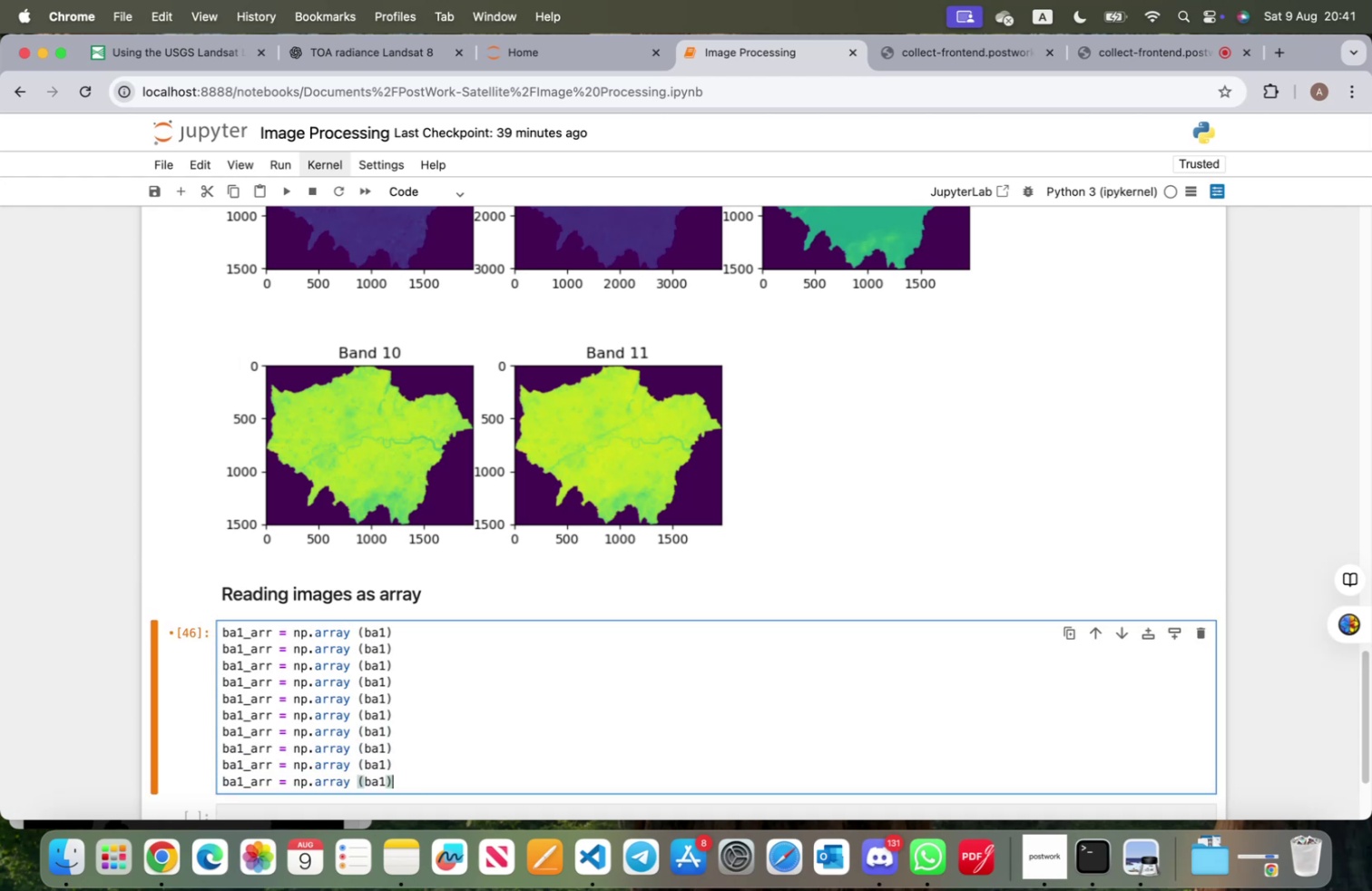 
hold_key(key=ArrowUp, duration=0.99)
 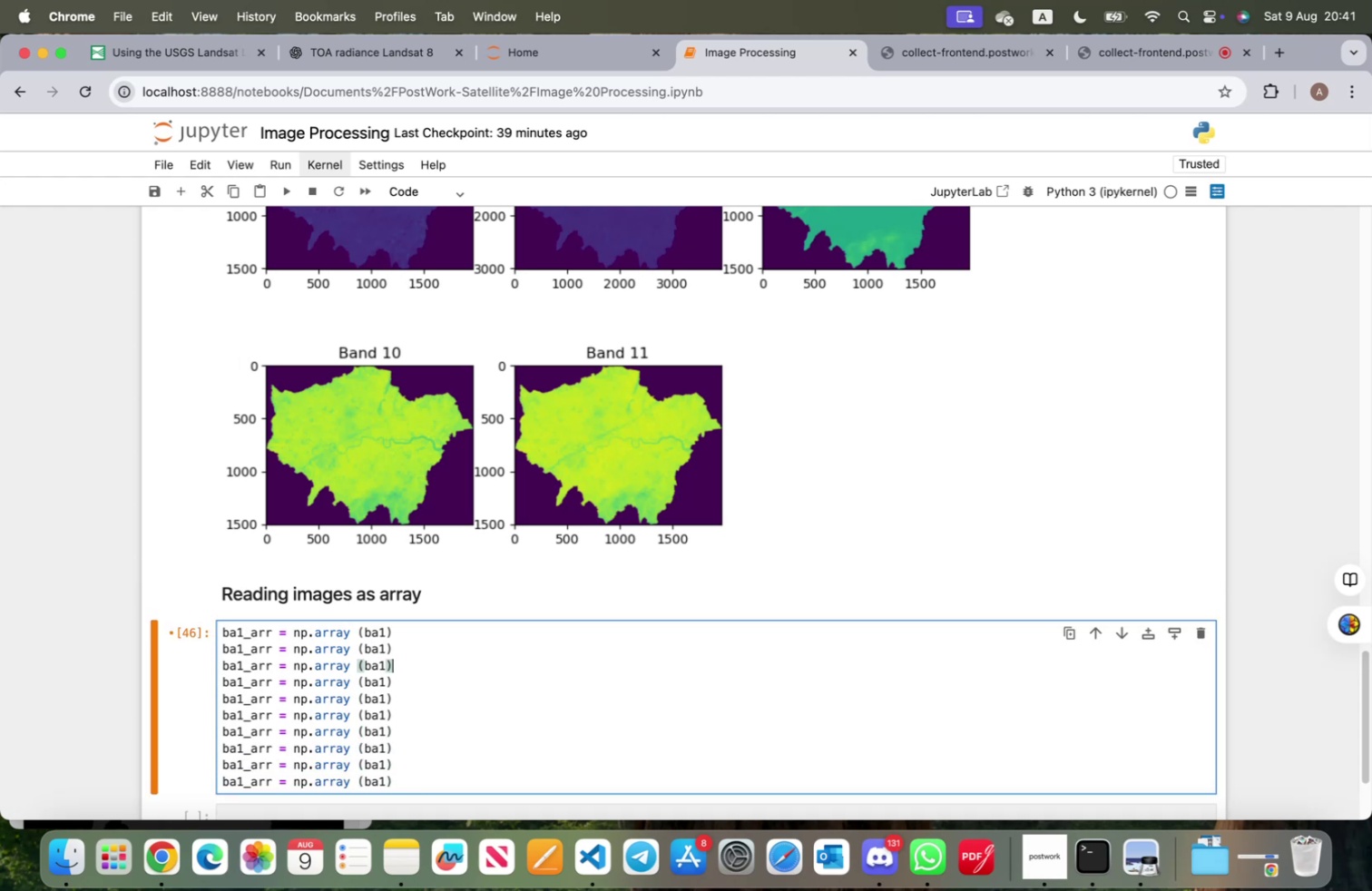 
key(ArrowUp)
 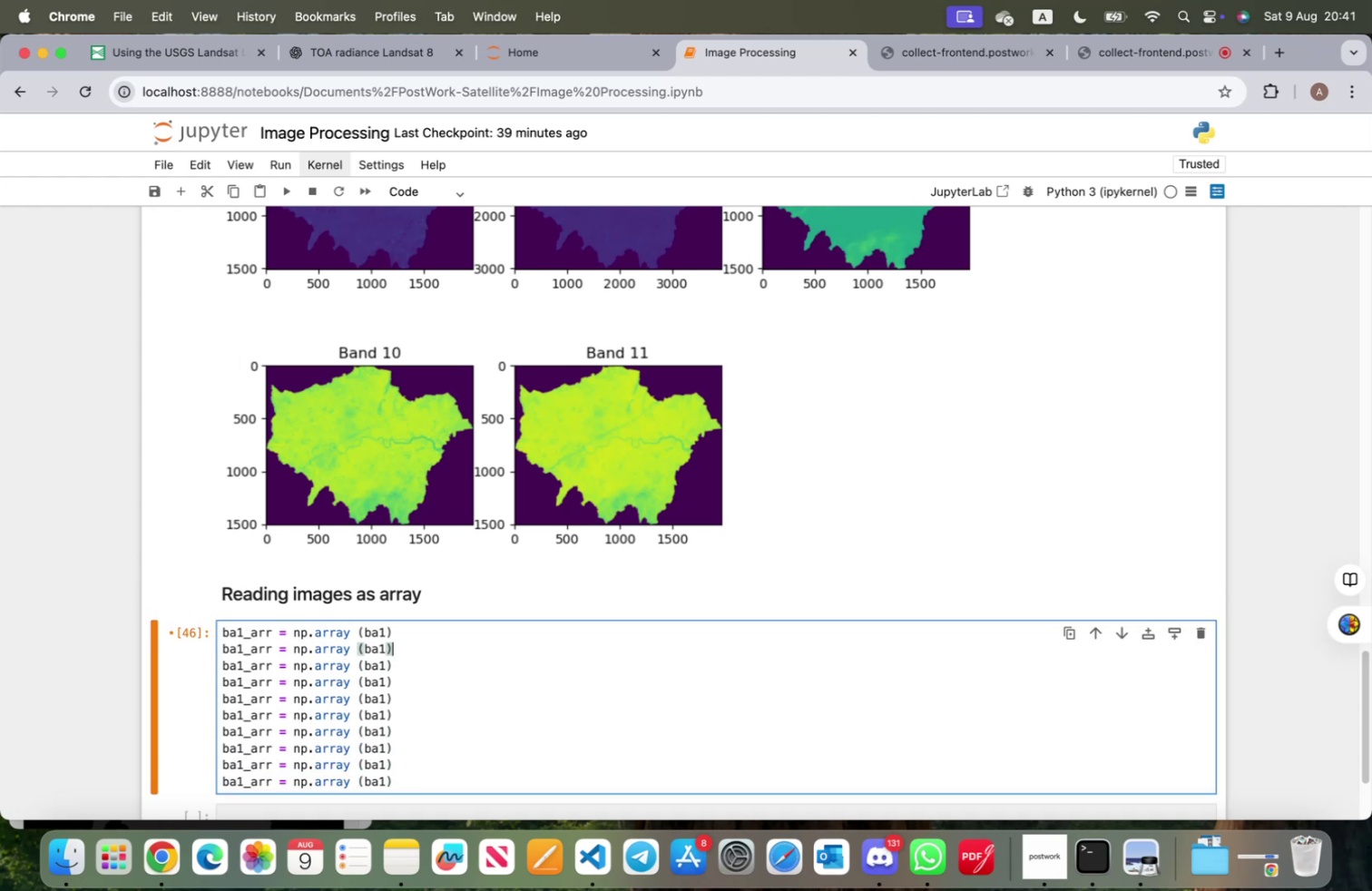 
key(ArrowLeft)
 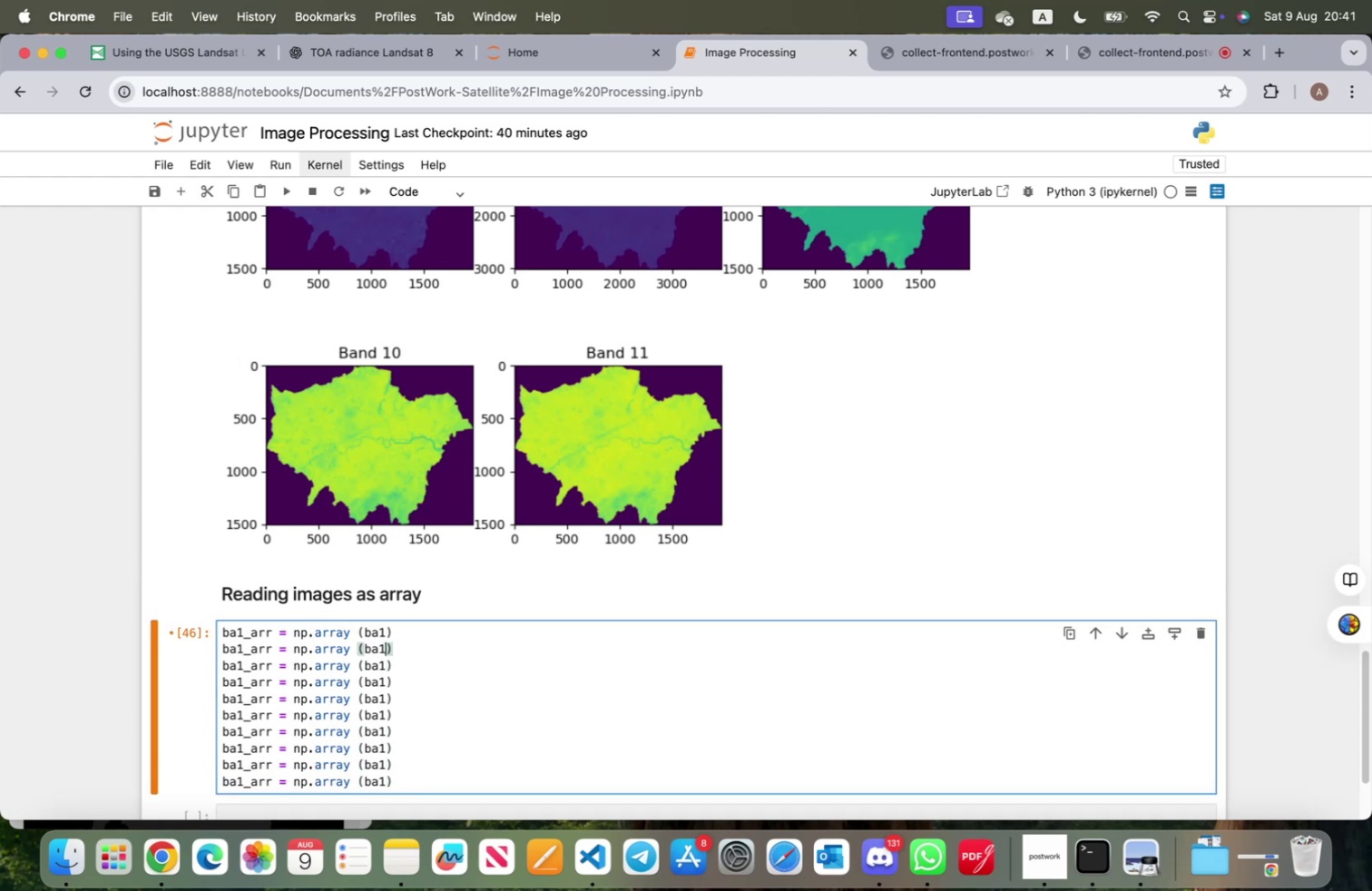 
key(ArrowLeft)
 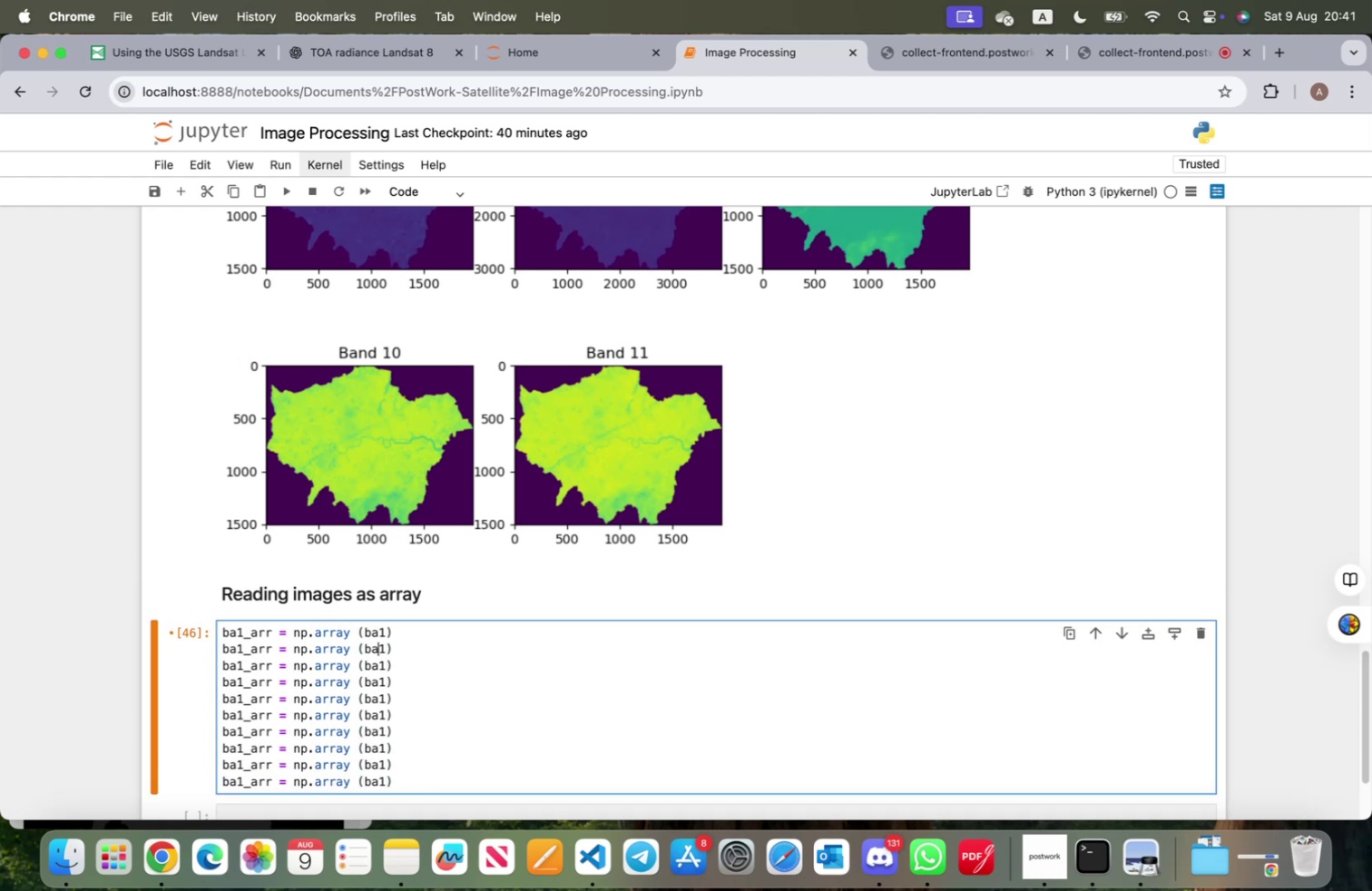 
key(ArrowRight)
 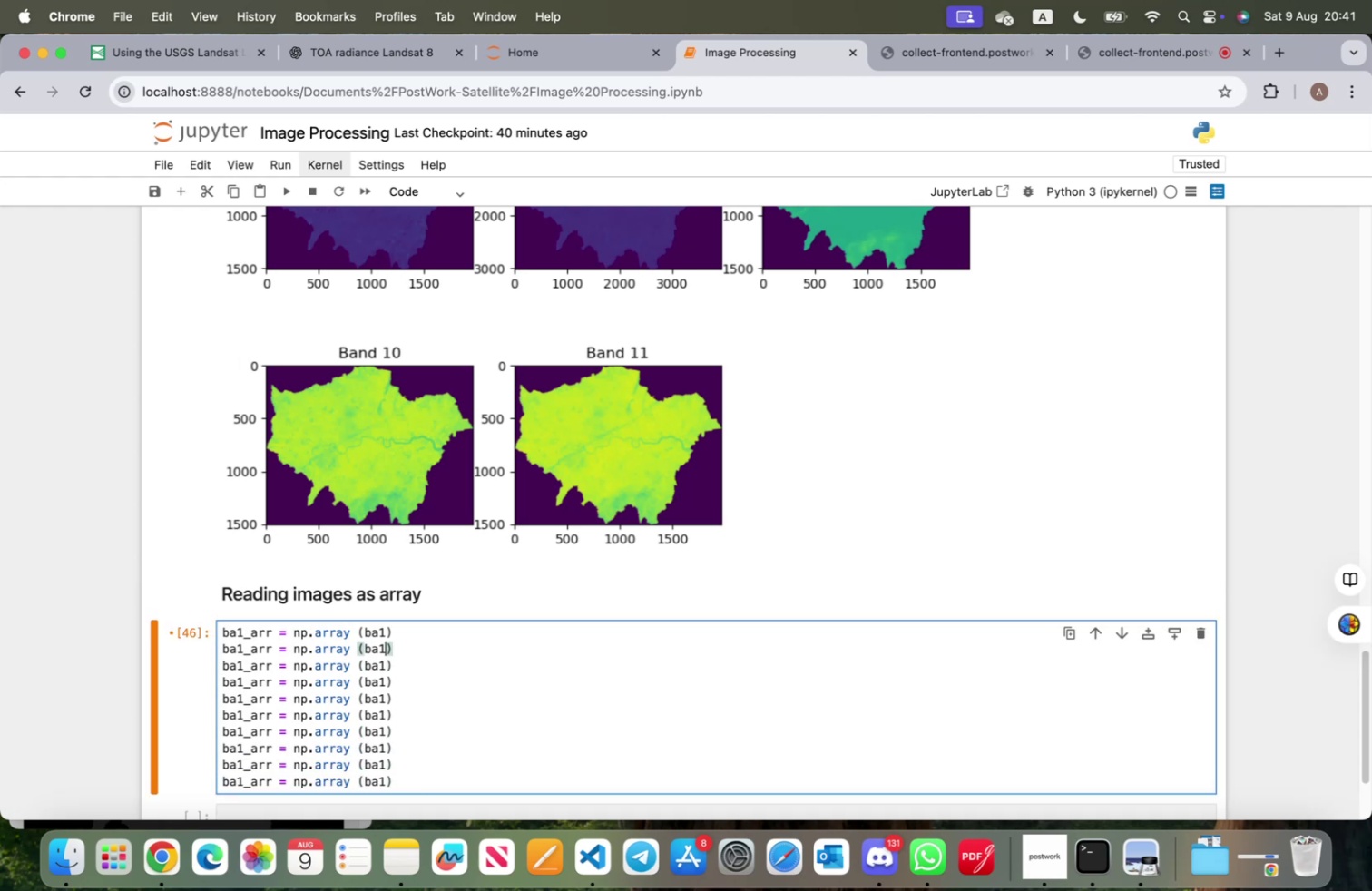 
key(Backspace)
 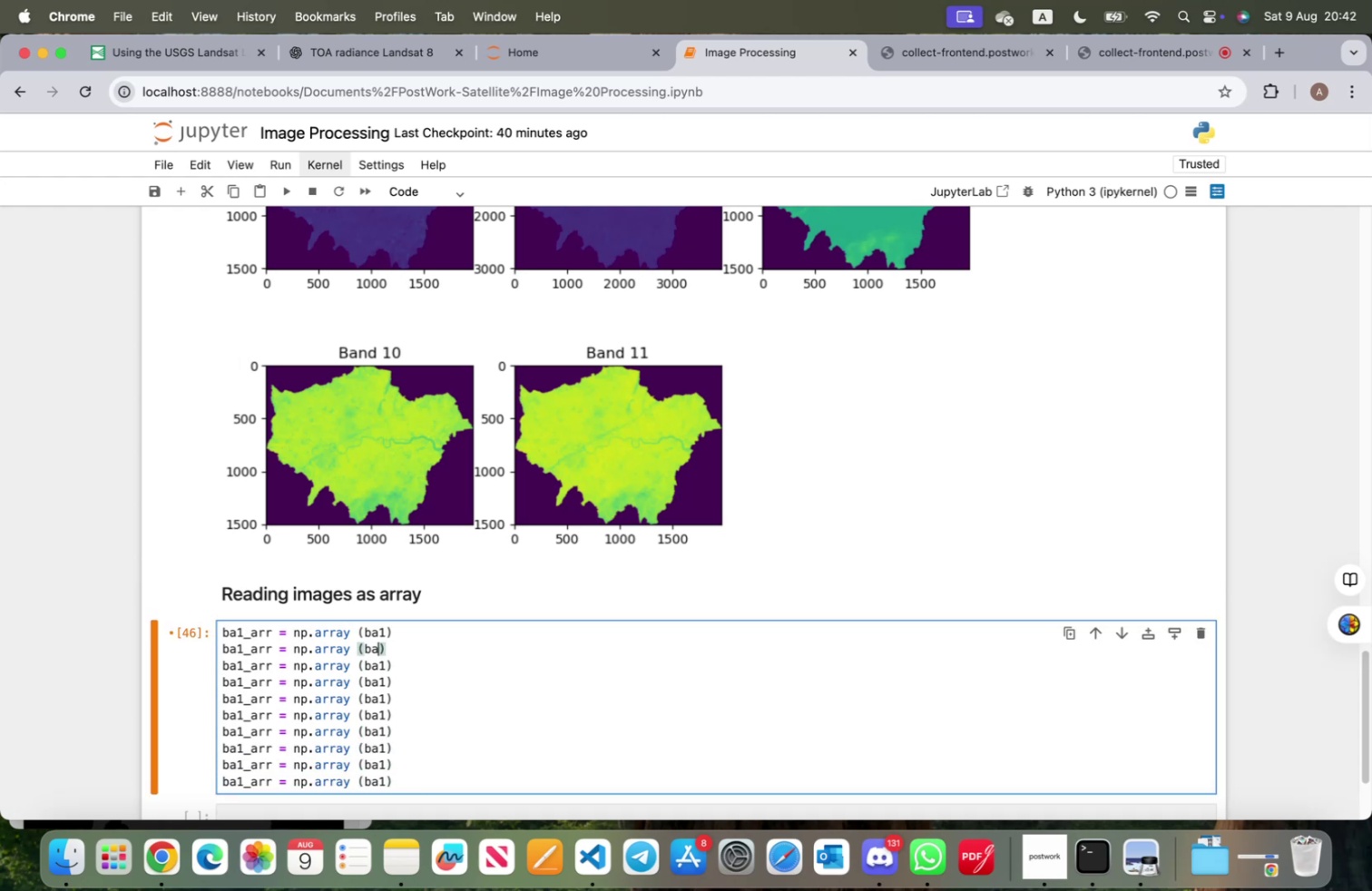 
key(2)
 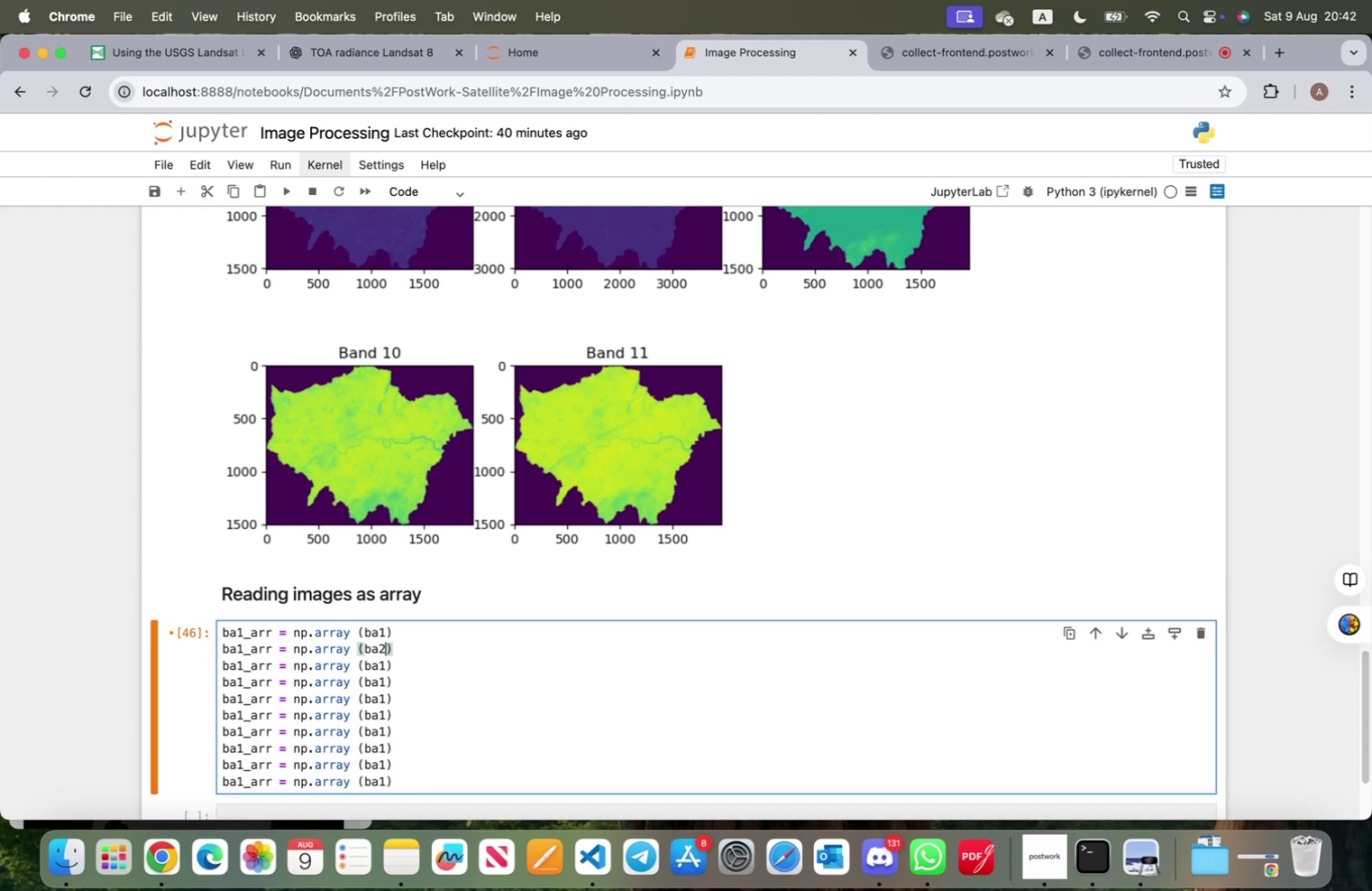 
key(ArrowDown)
 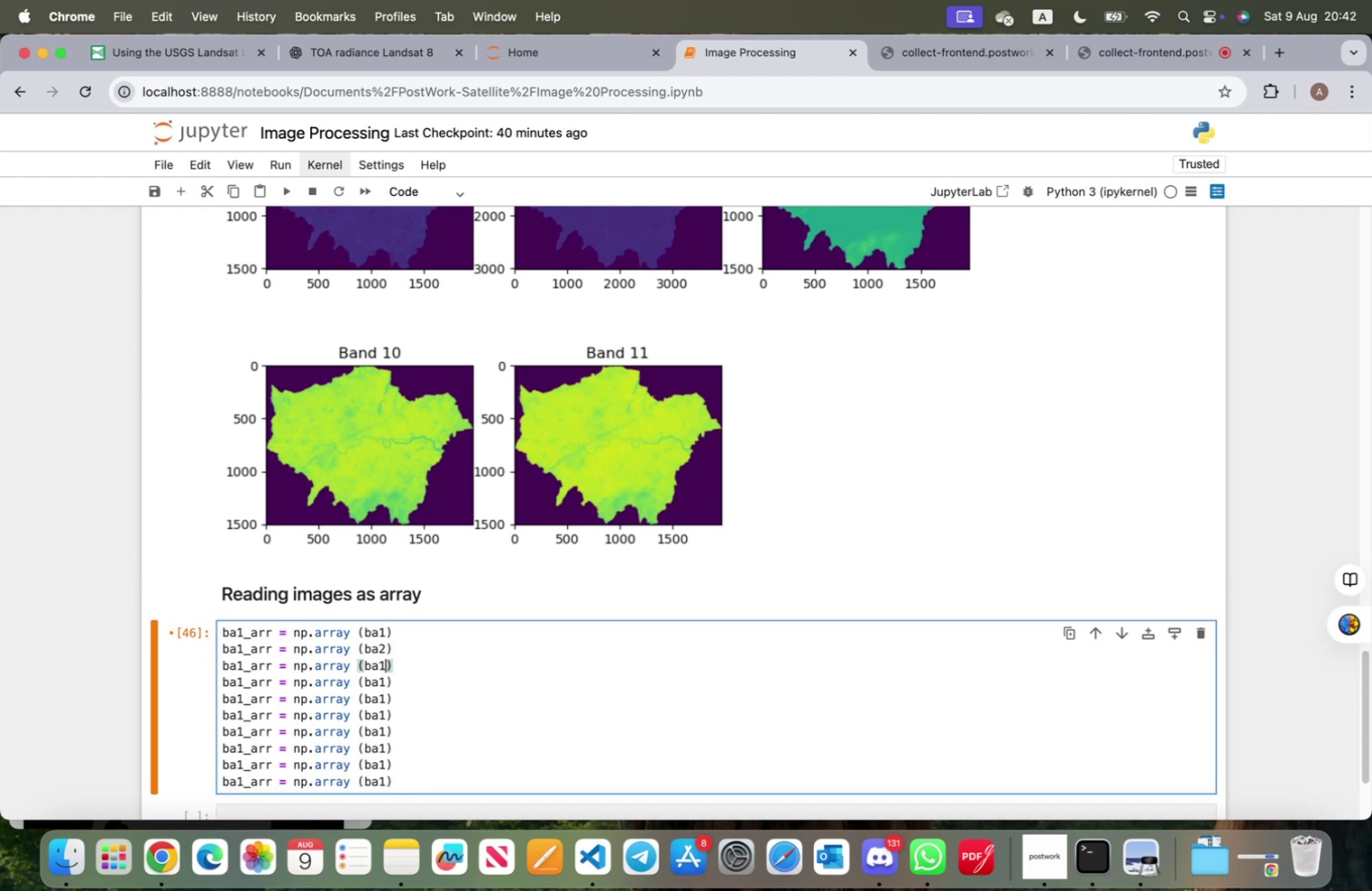 
key(Backspace)
 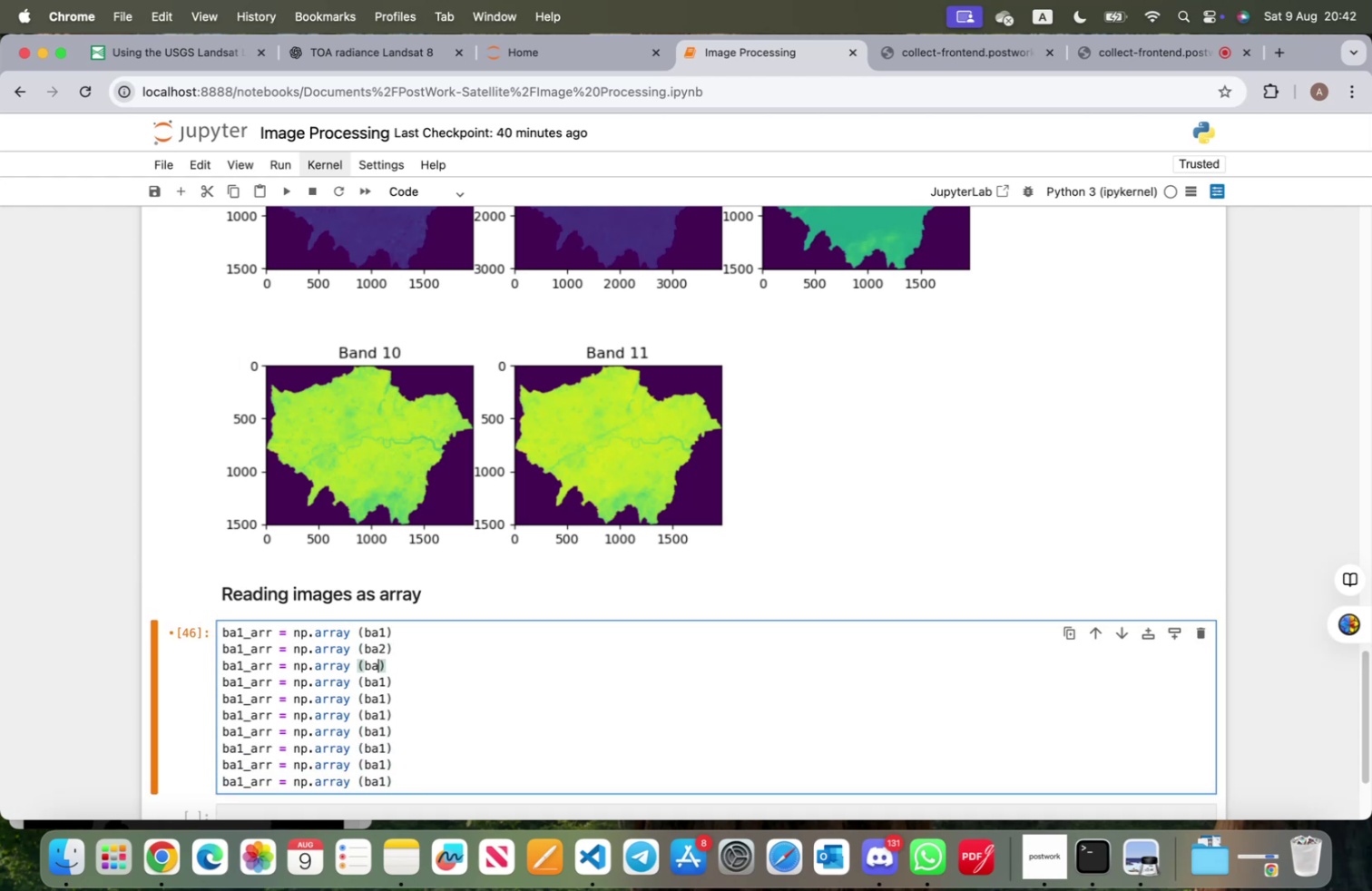 
key(3)
 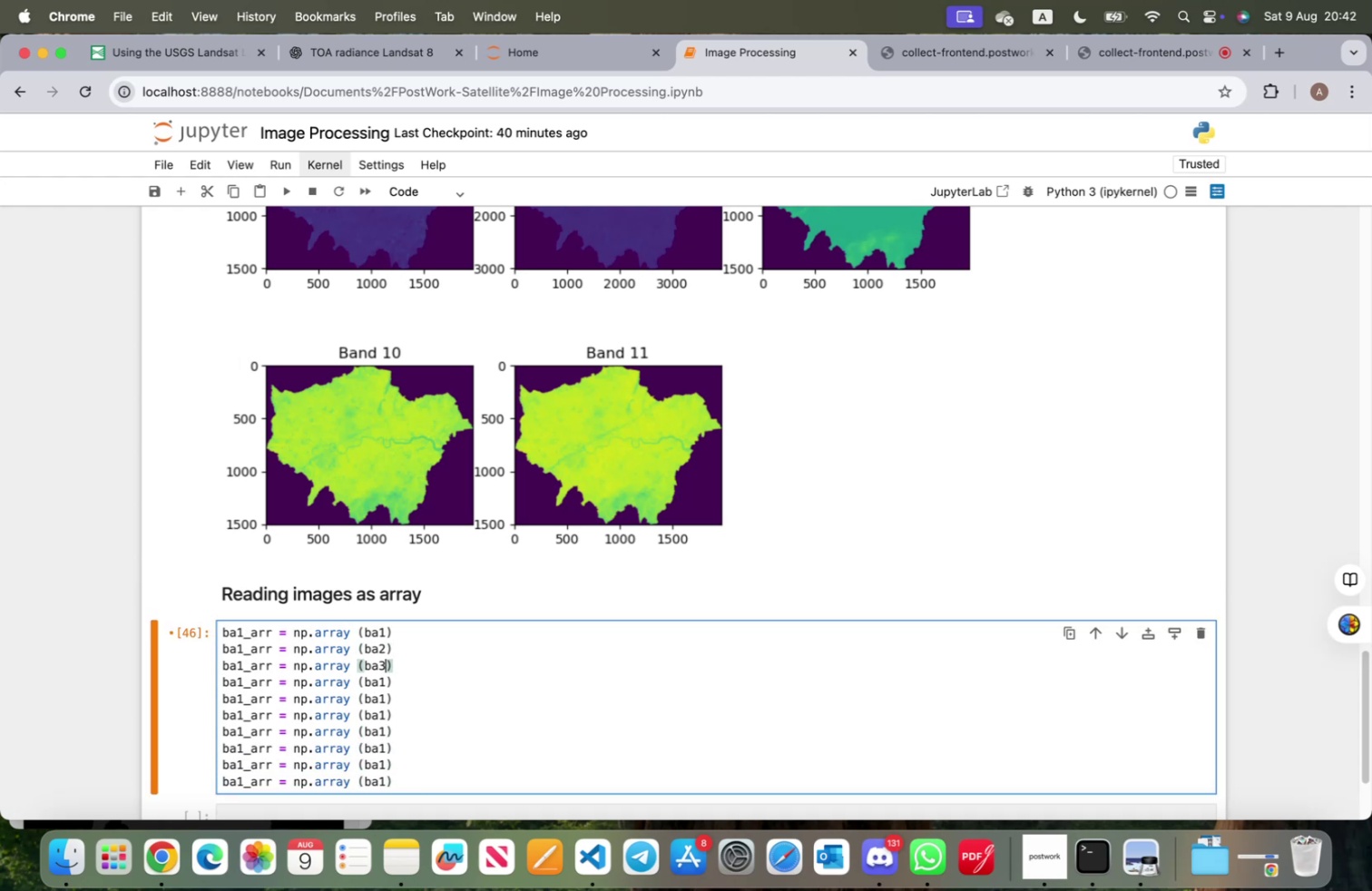 
key(ArrowDown)
 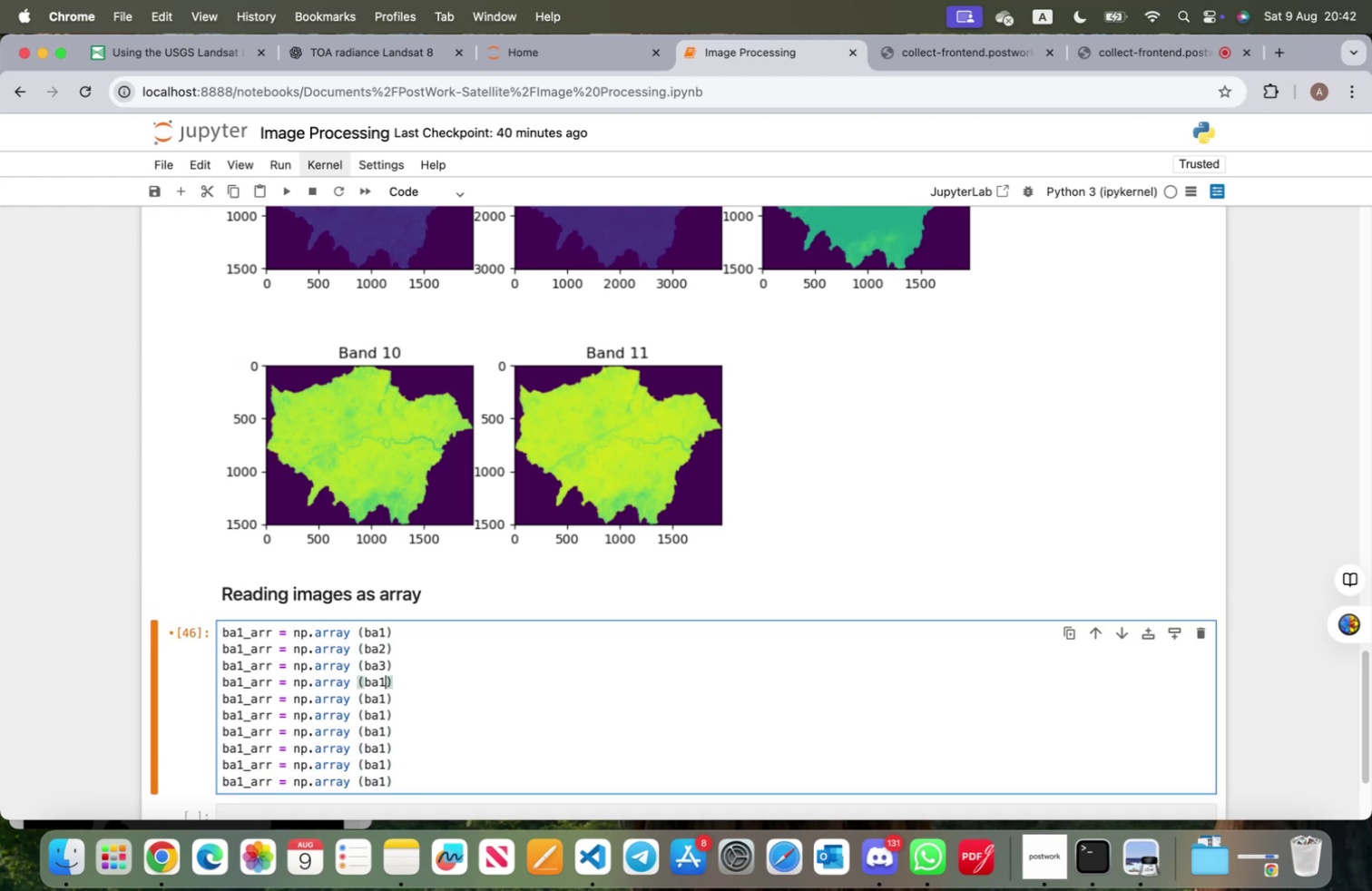 
key(Backspace)
 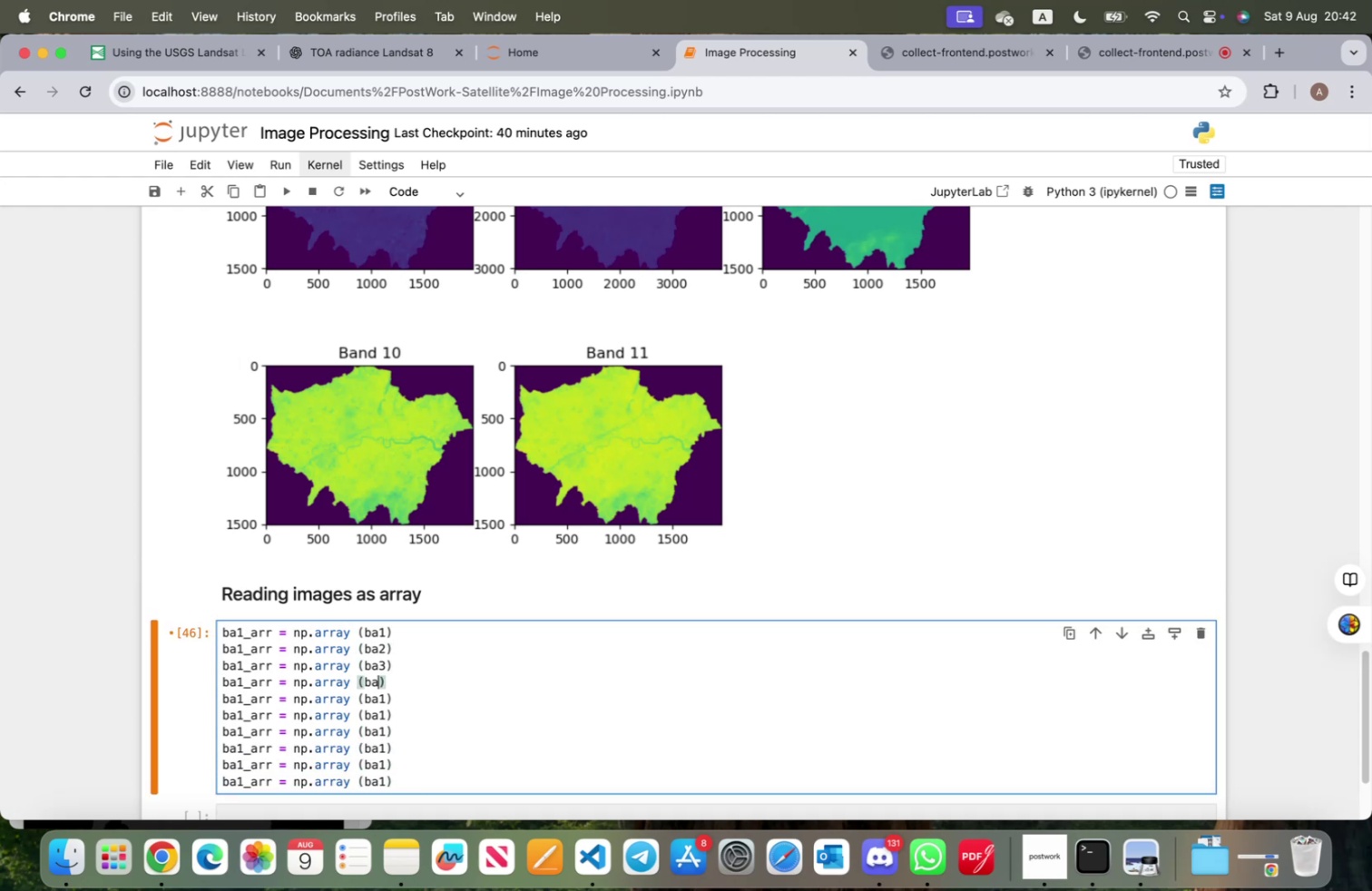 
key(4)
 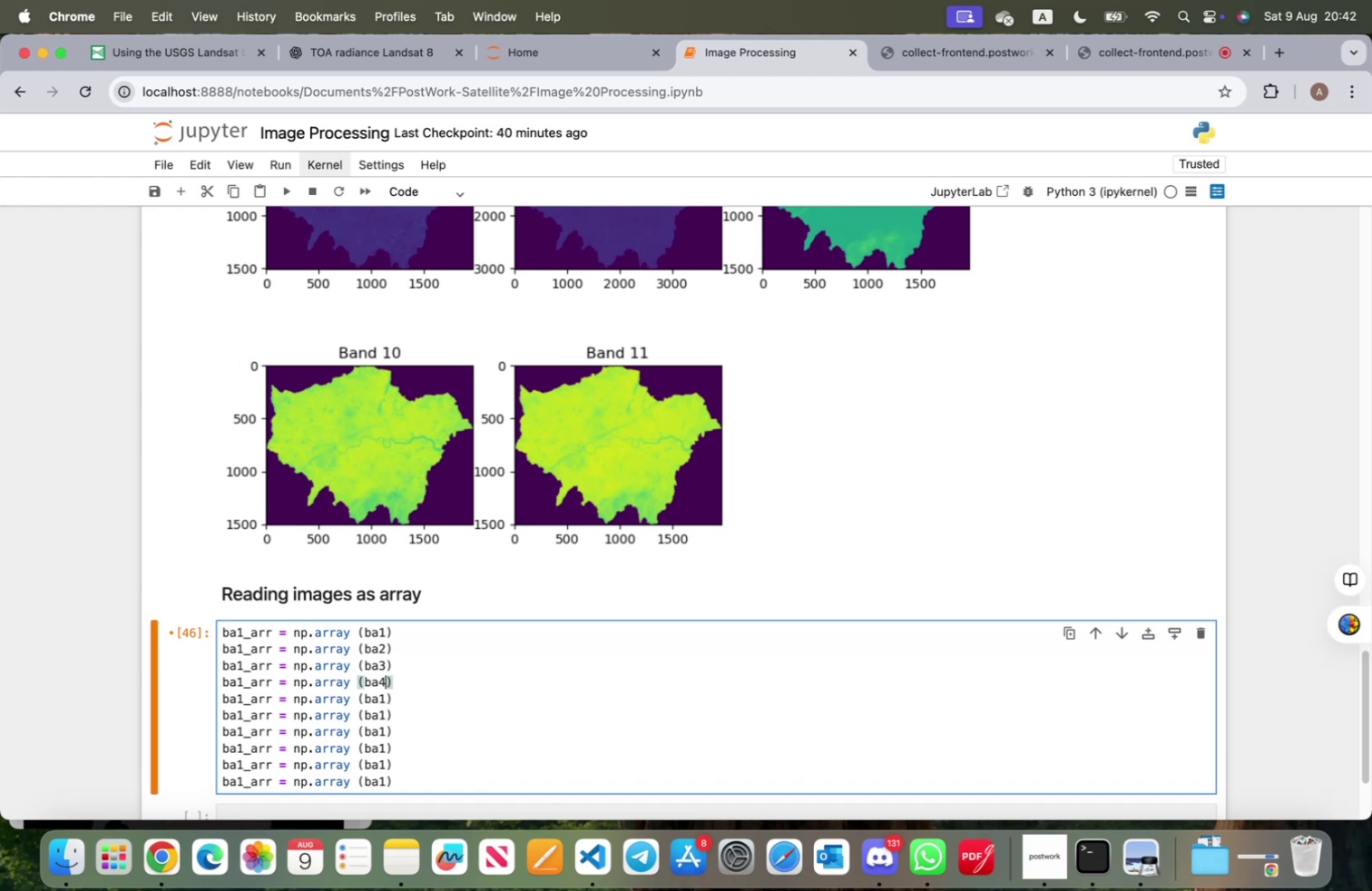 
key(ArrowDown)
 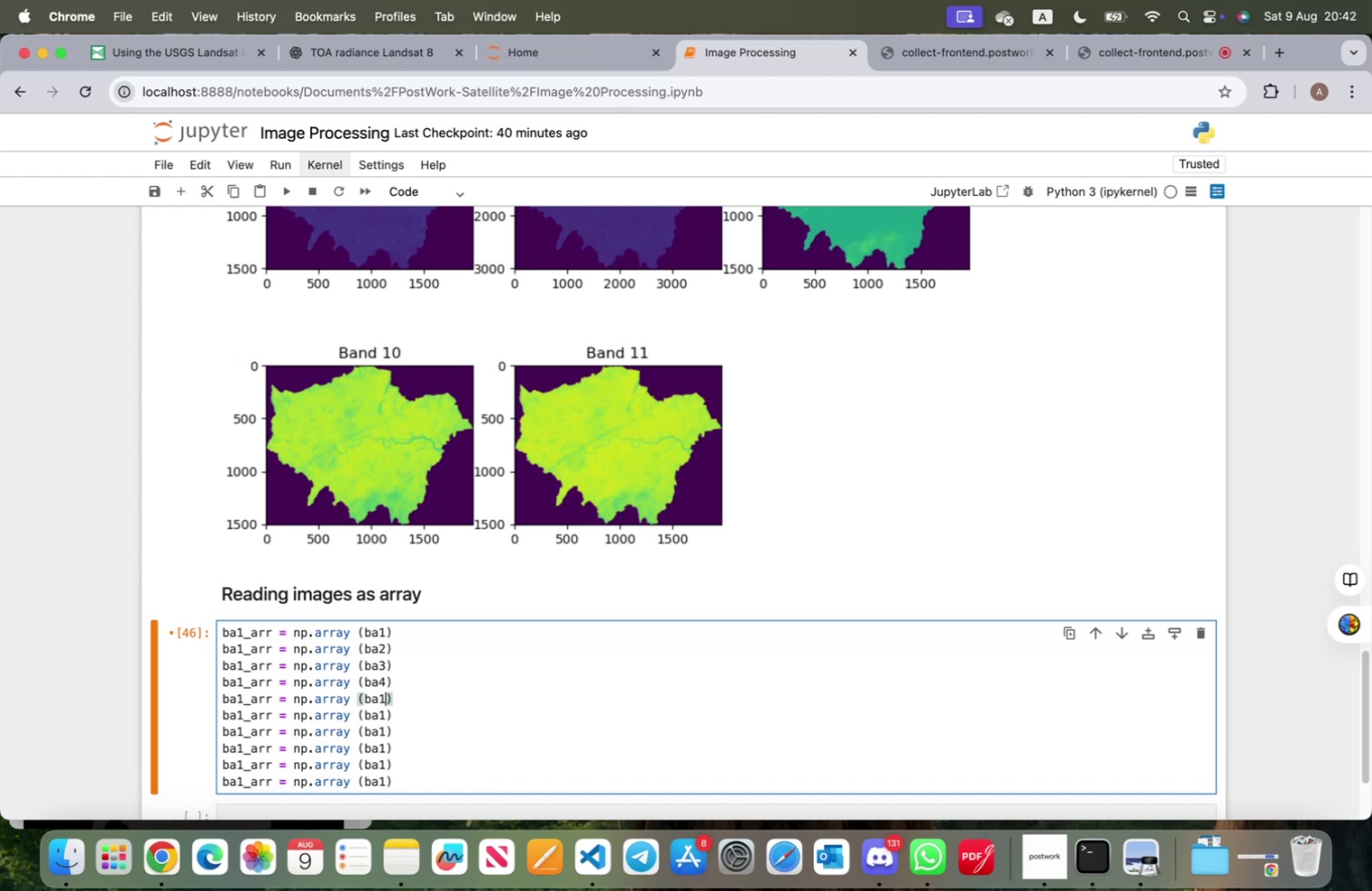 
key(Backspace)
 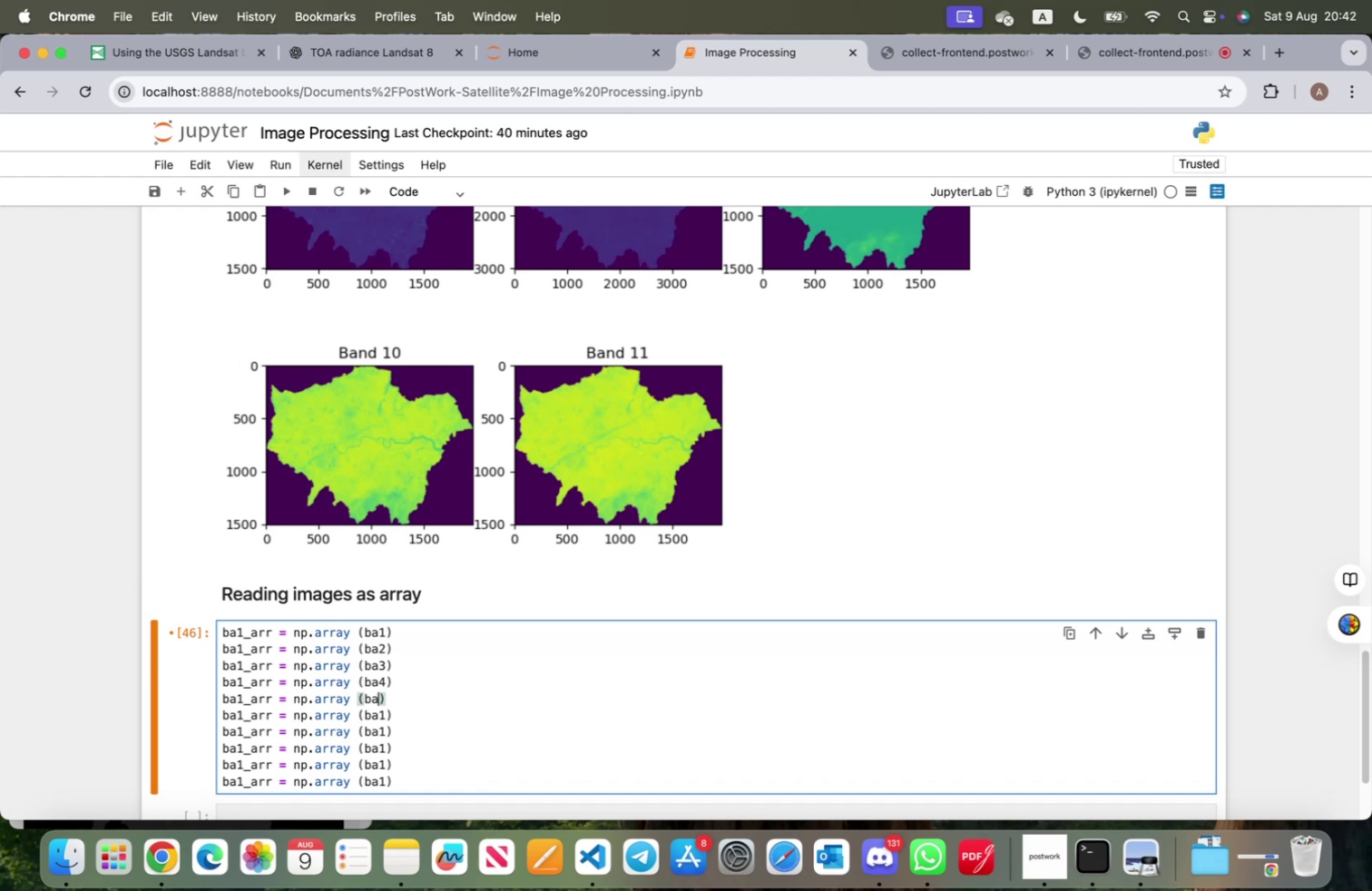 
key(5)
 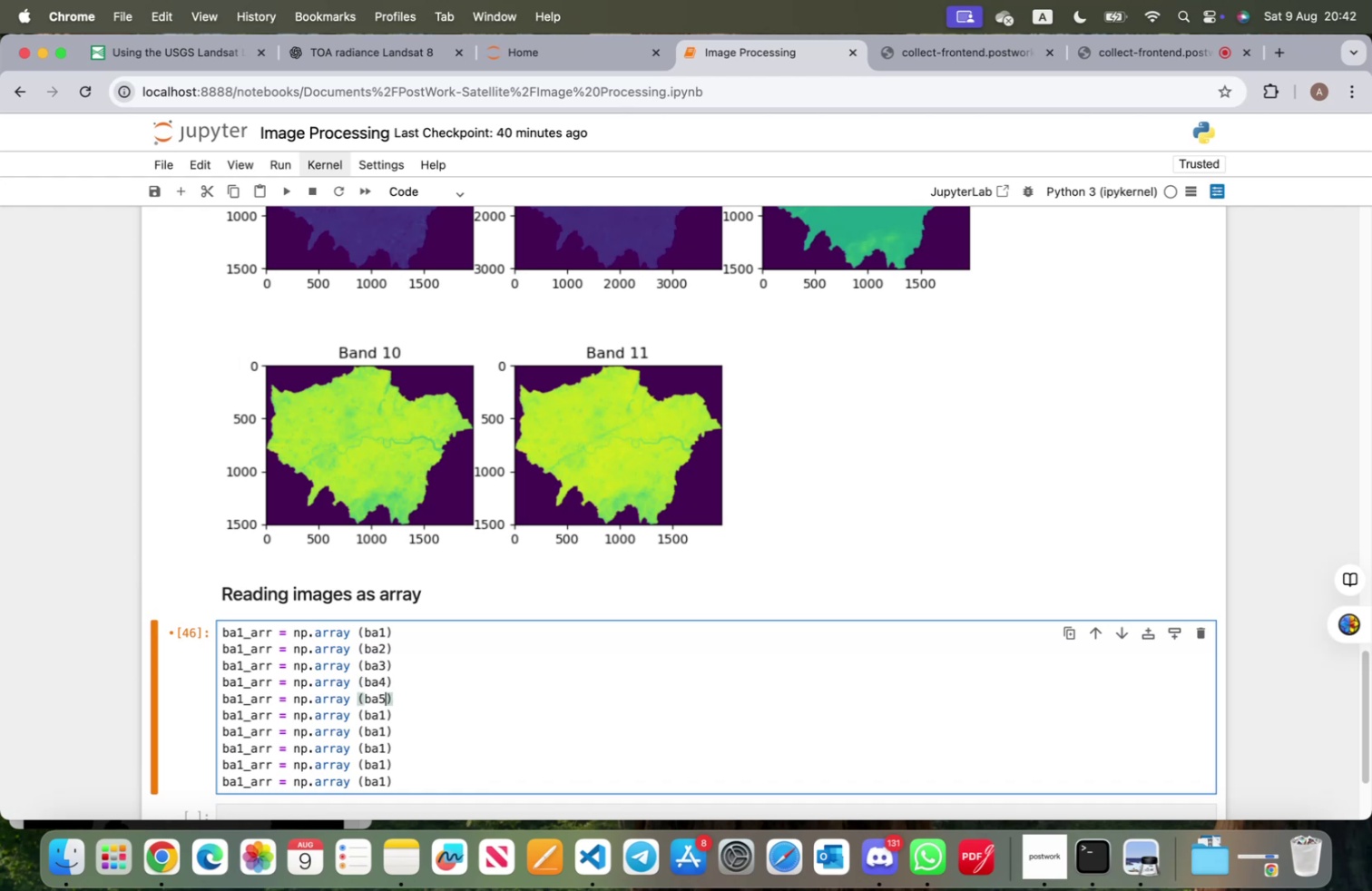 
key(ArrowDown)
 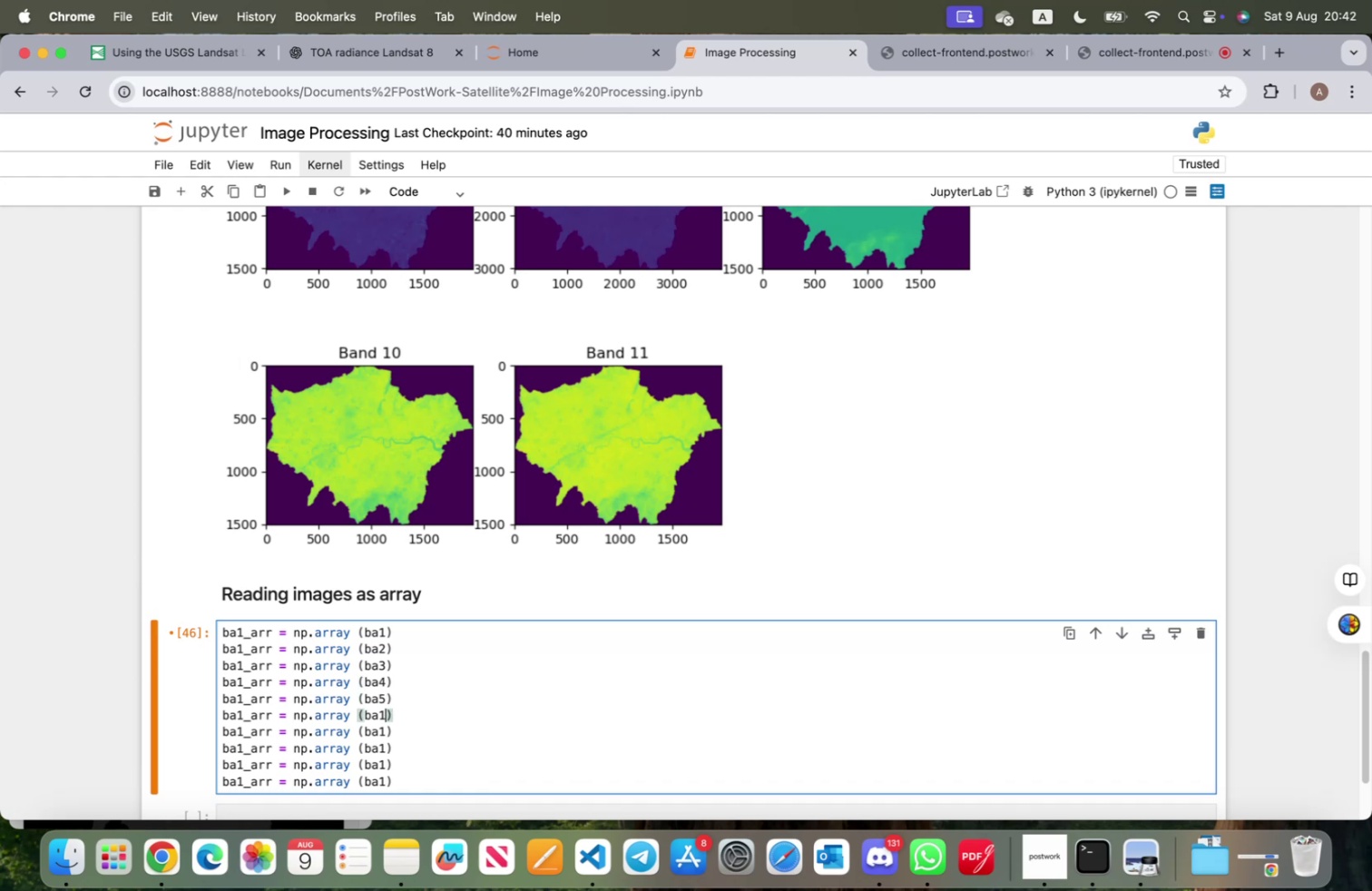 
key(Backspace)
 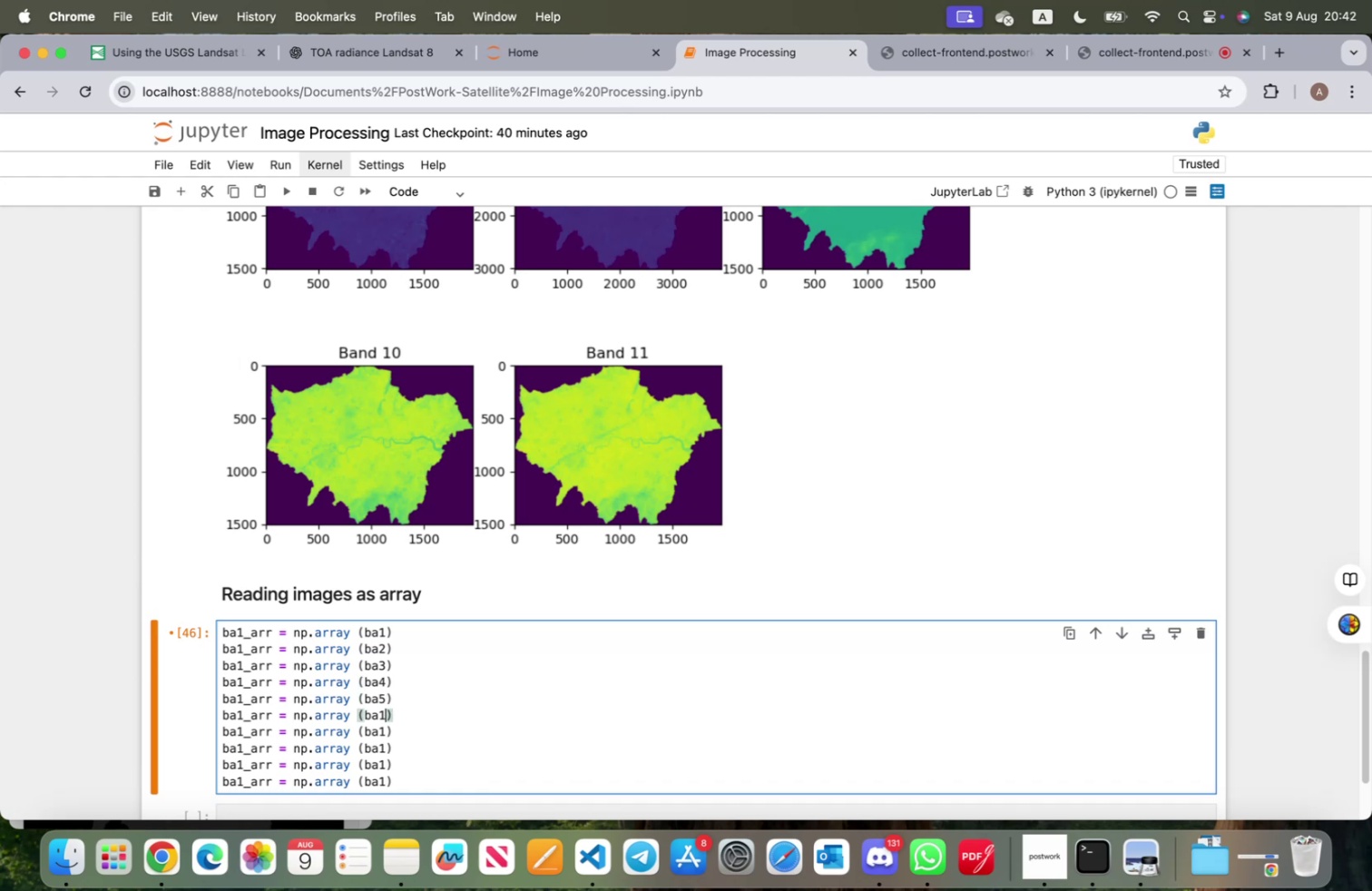 
key(6)
 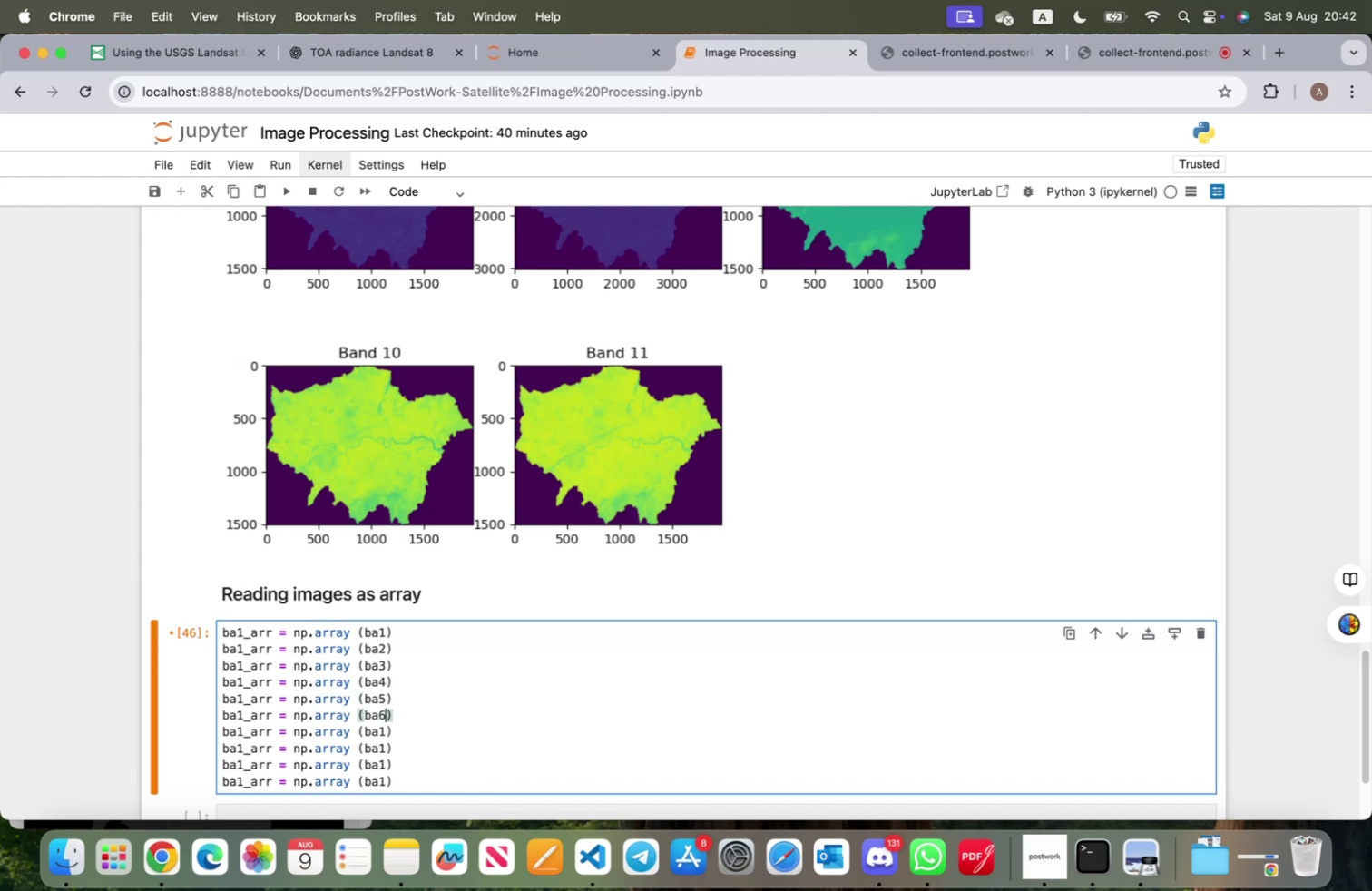 
key(ArrowDown)
 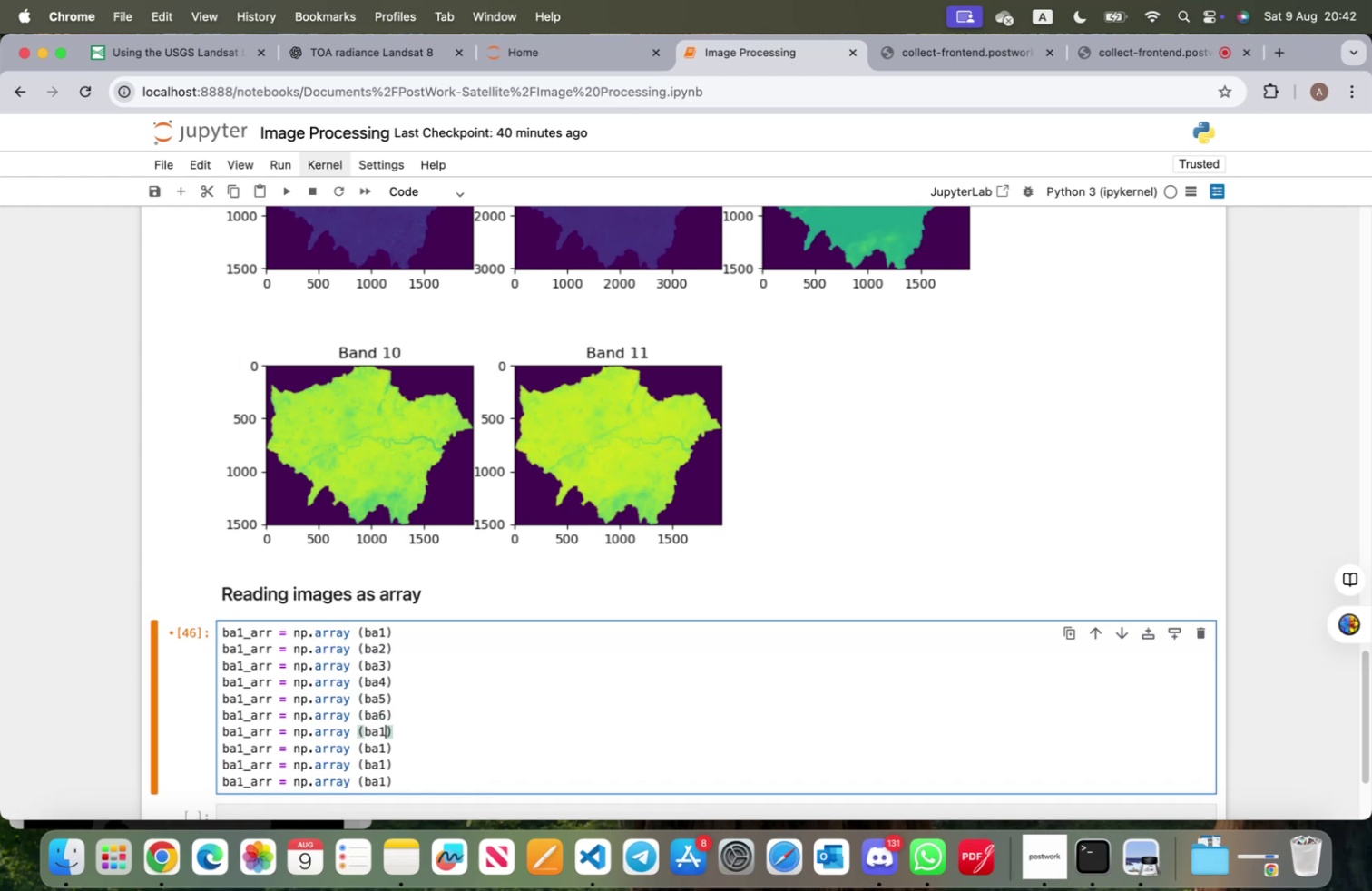 
key(Backspace)
 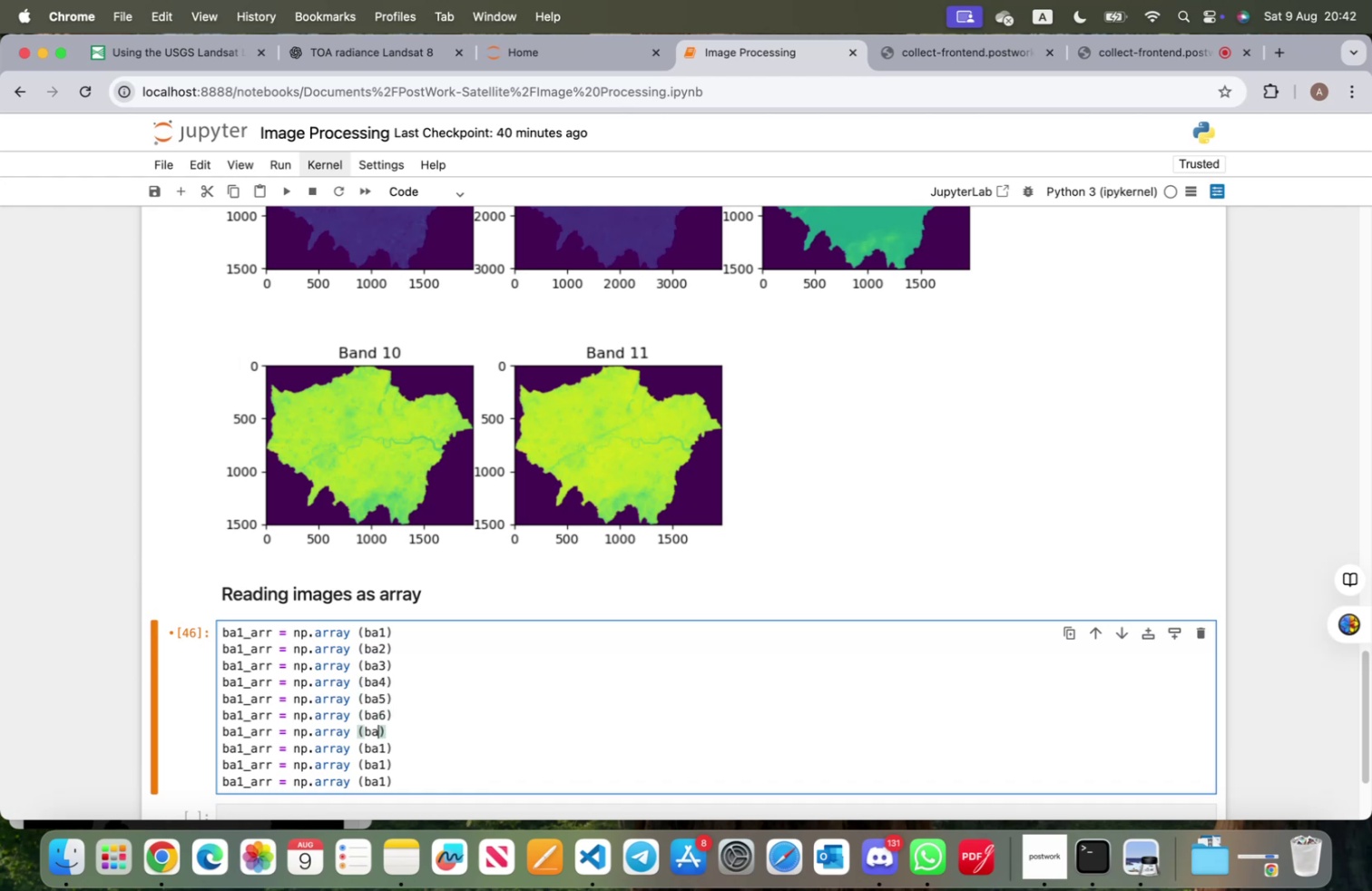 
key(7)
 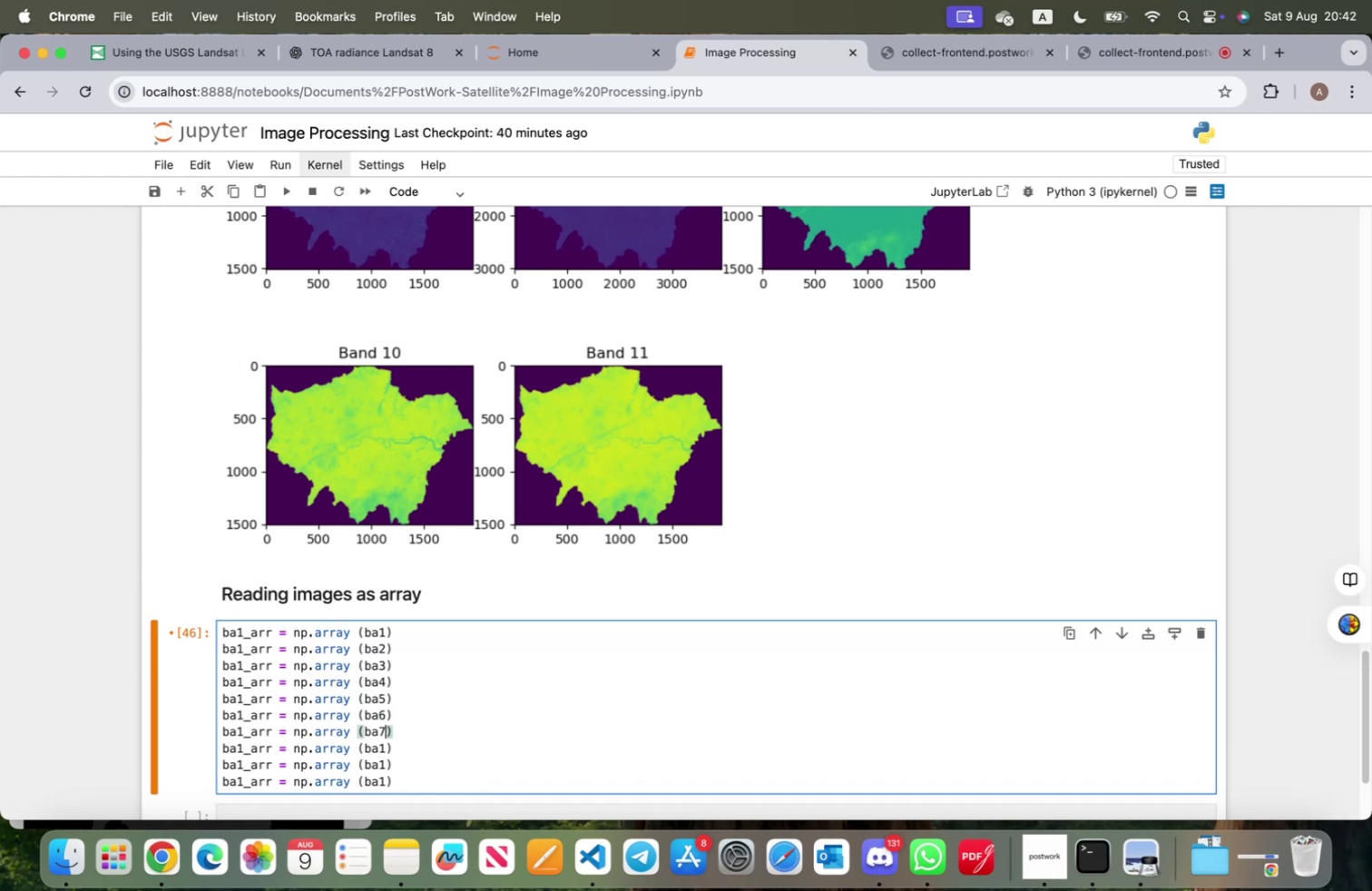 
key(ArrowDown)
 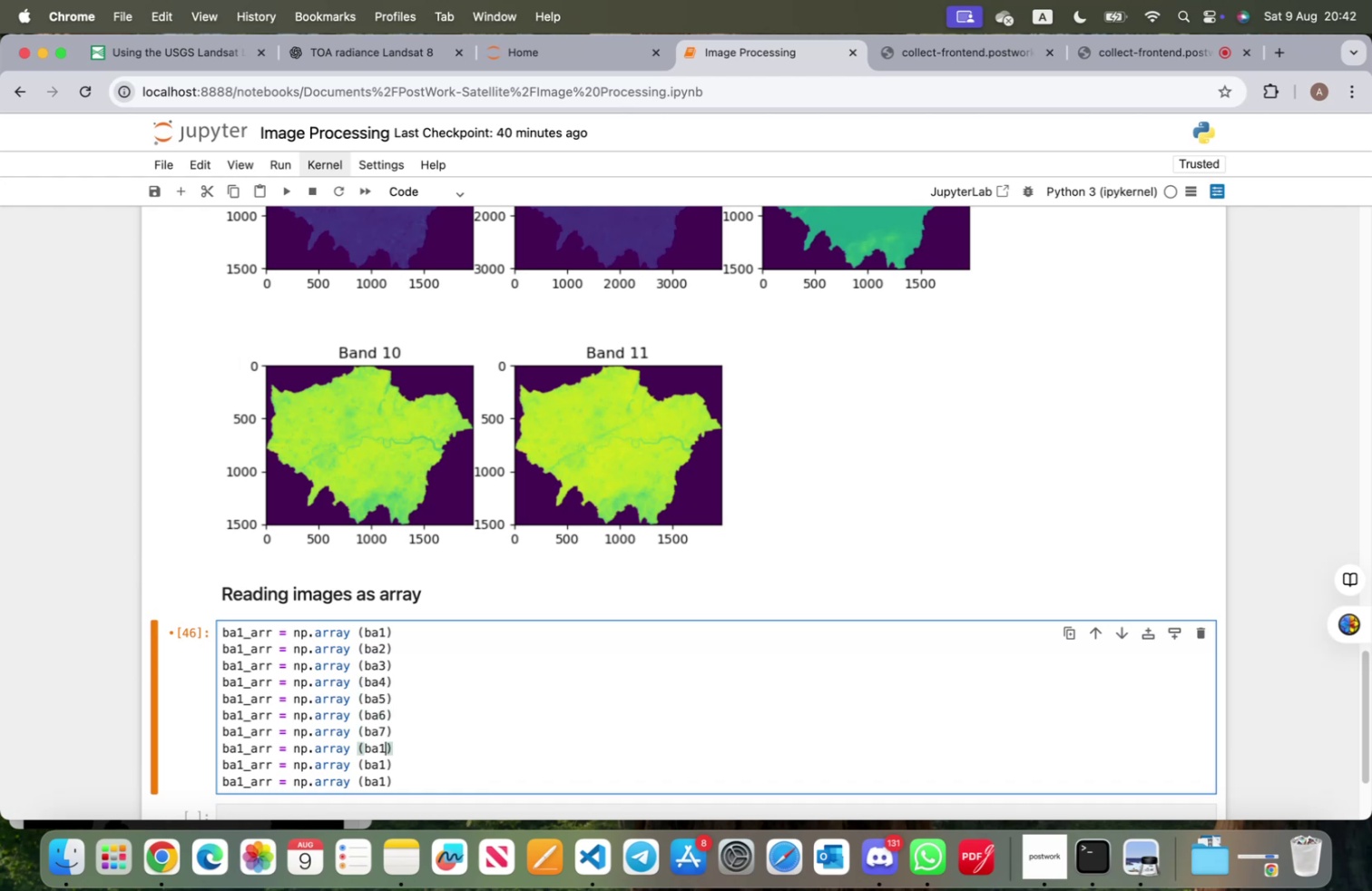 
key(Backspace)
 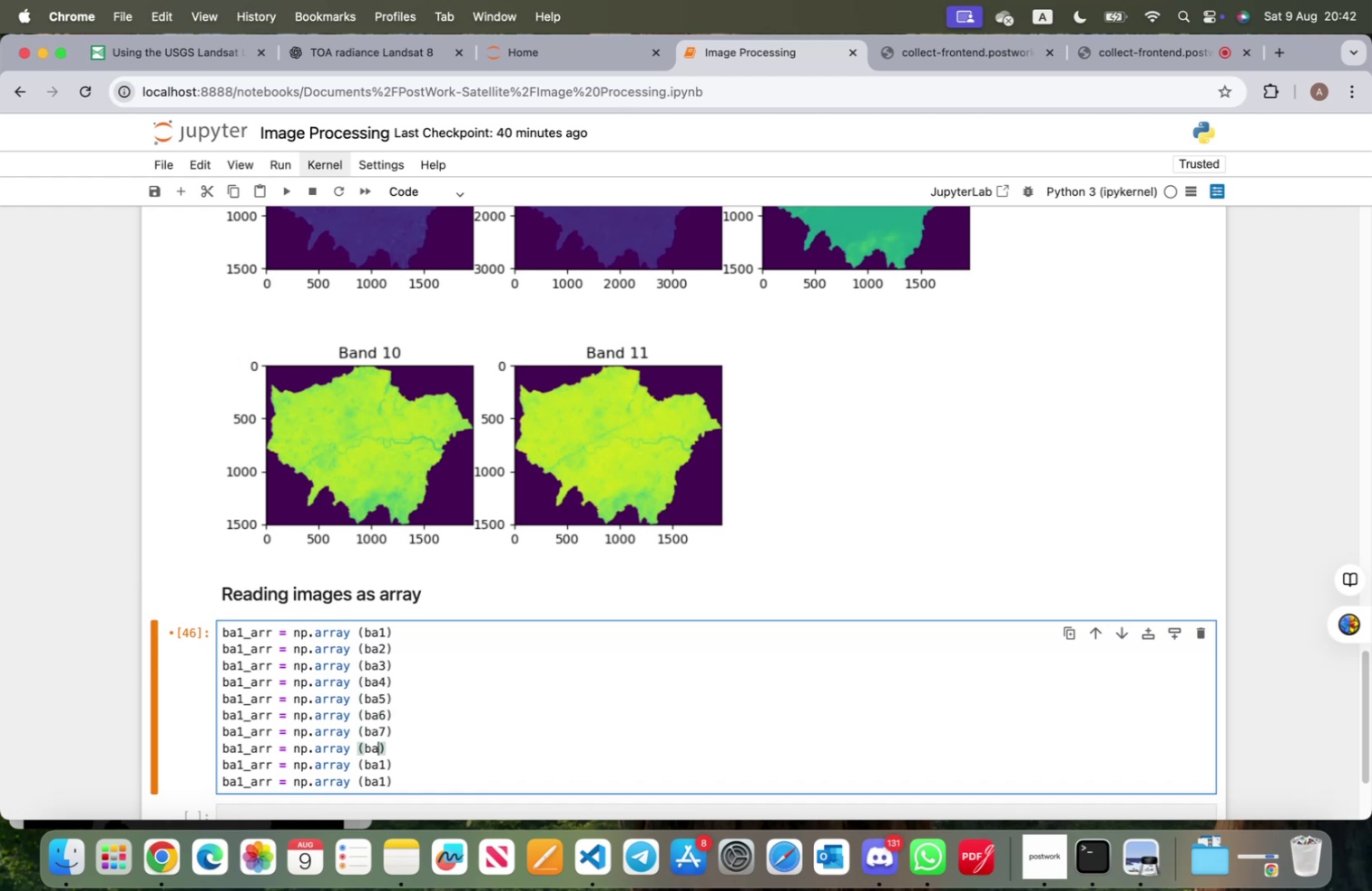 
key(8)
 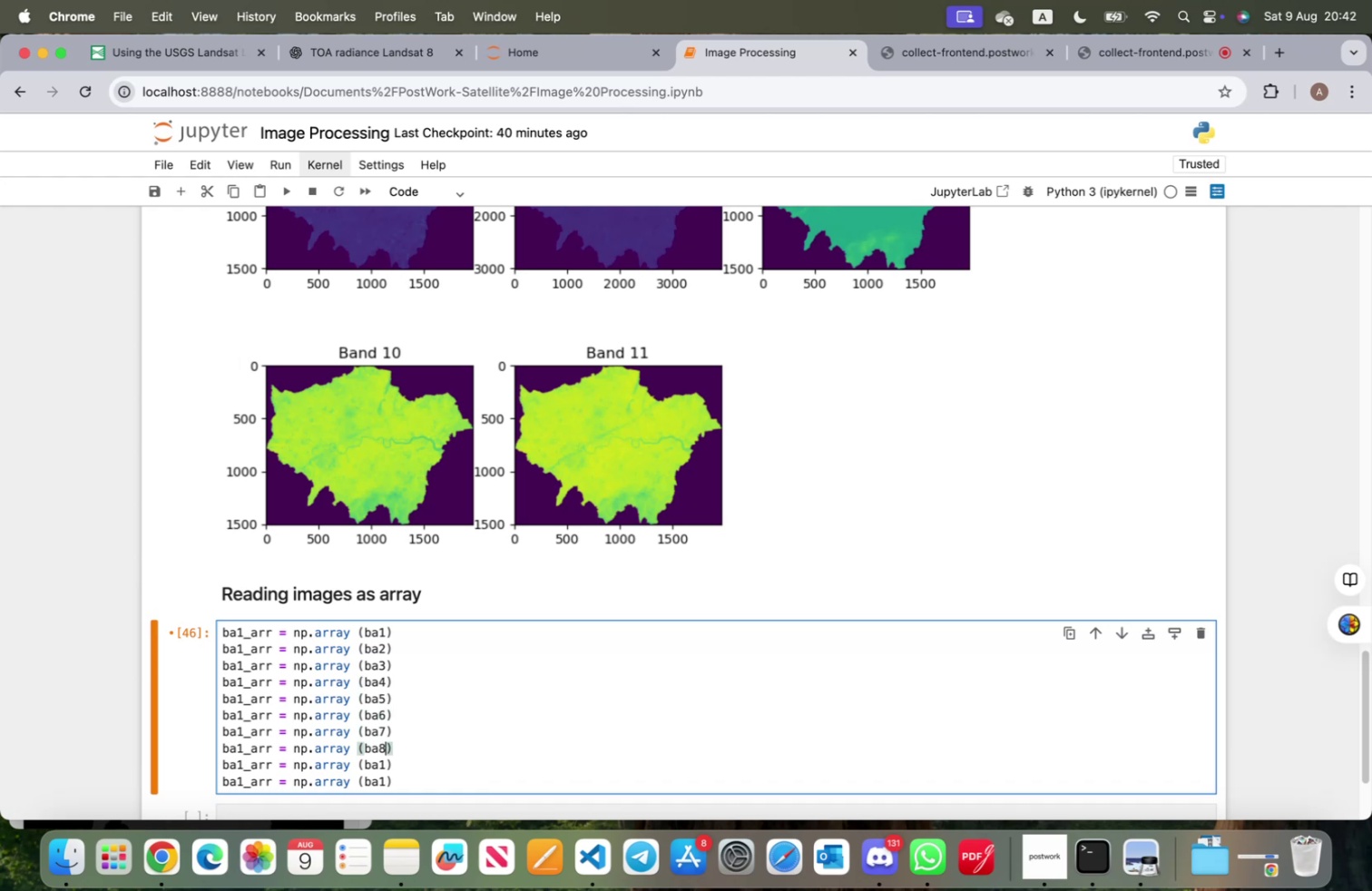 
key(ArrowDown)
 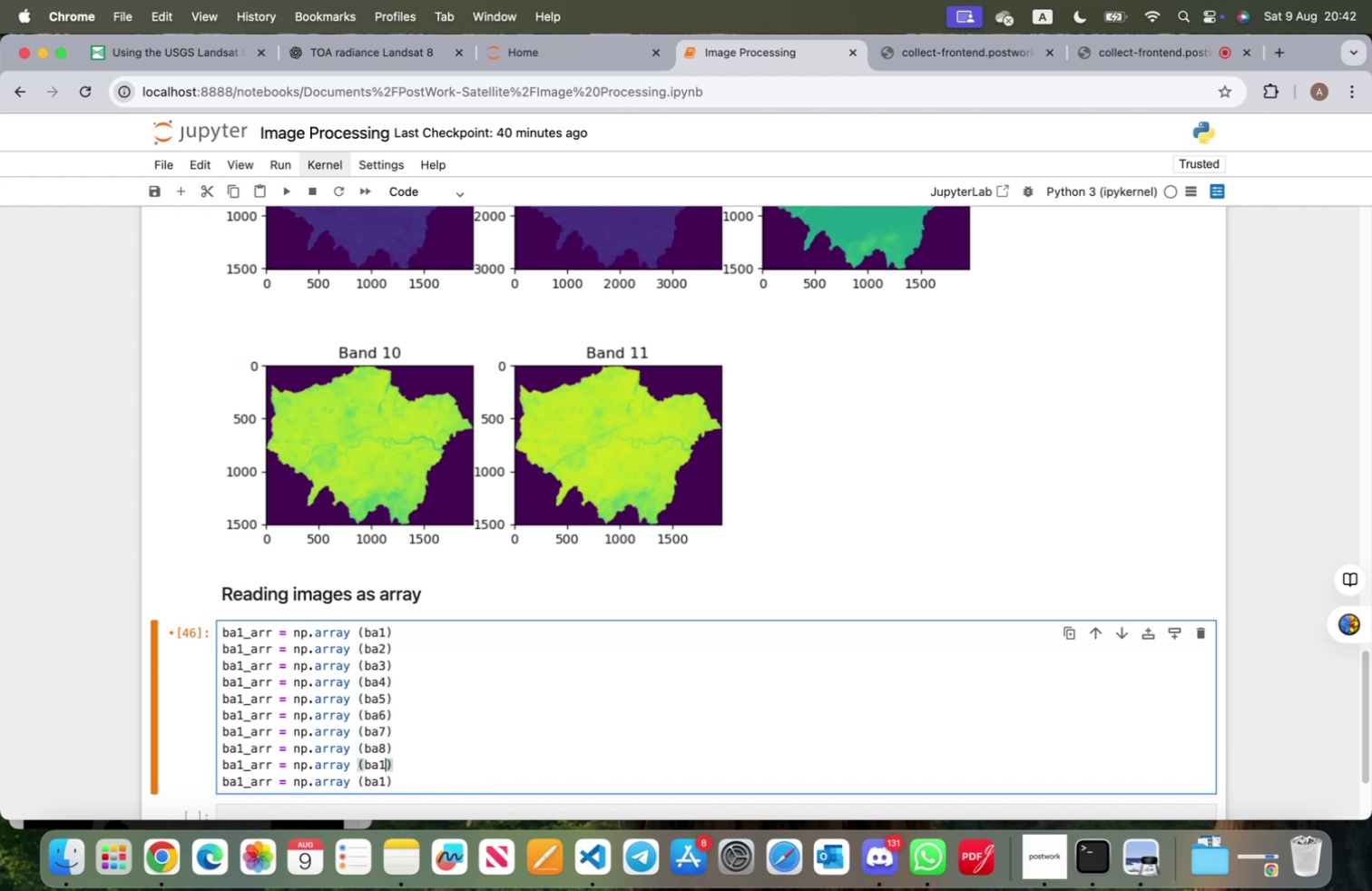 
key(Backspace)
 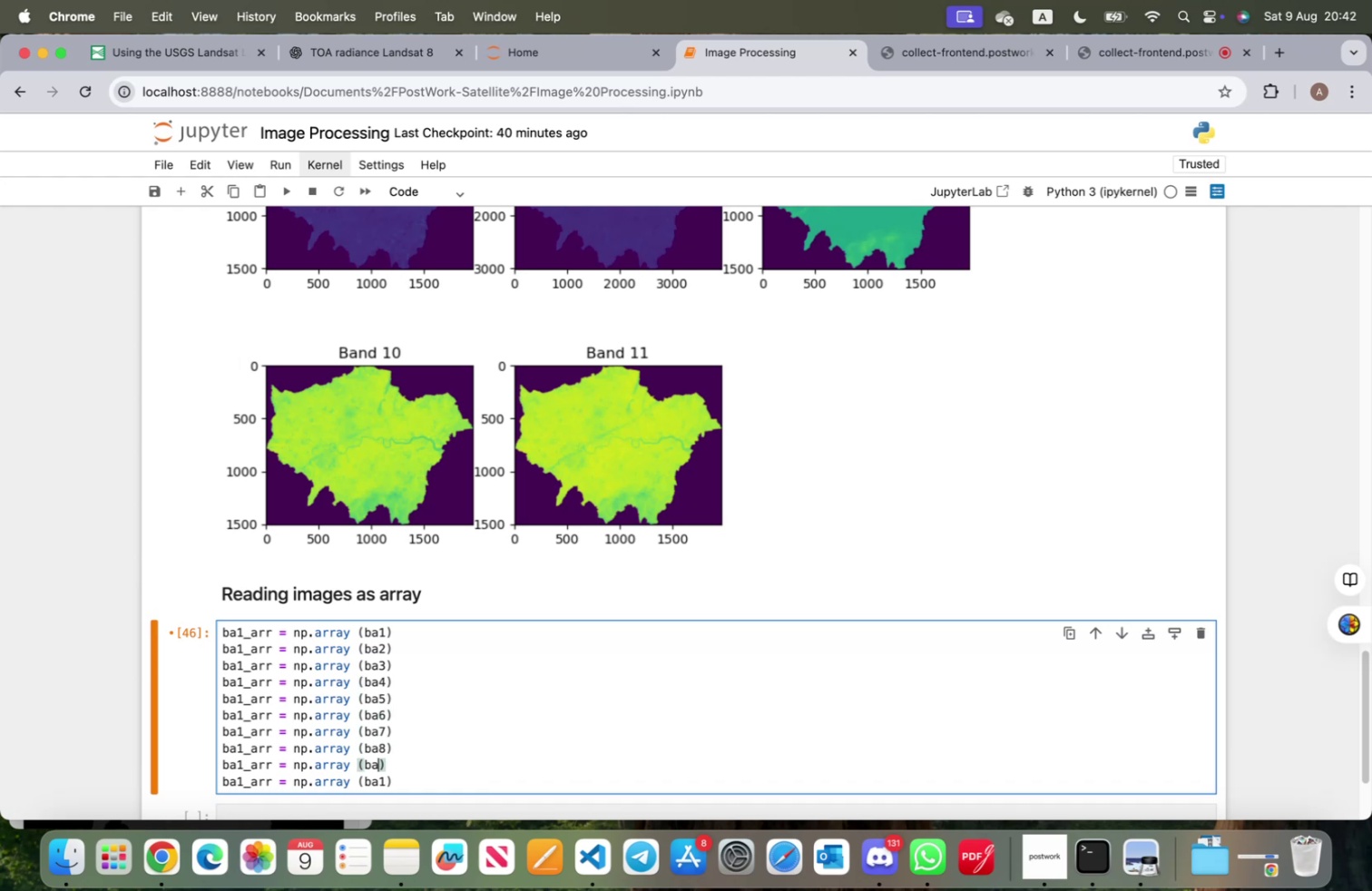 
key(9)
 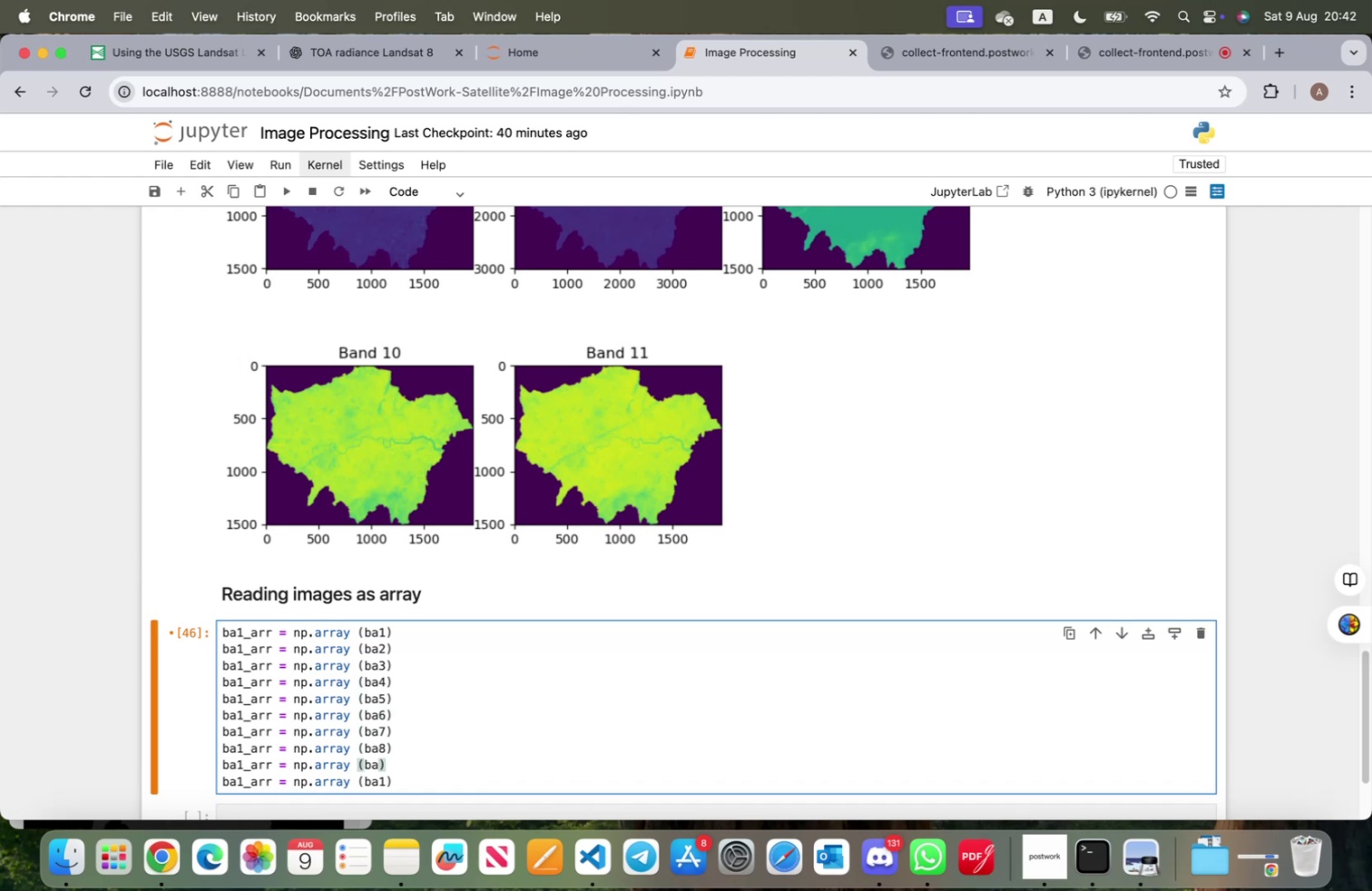 
key(ArrowDown)
 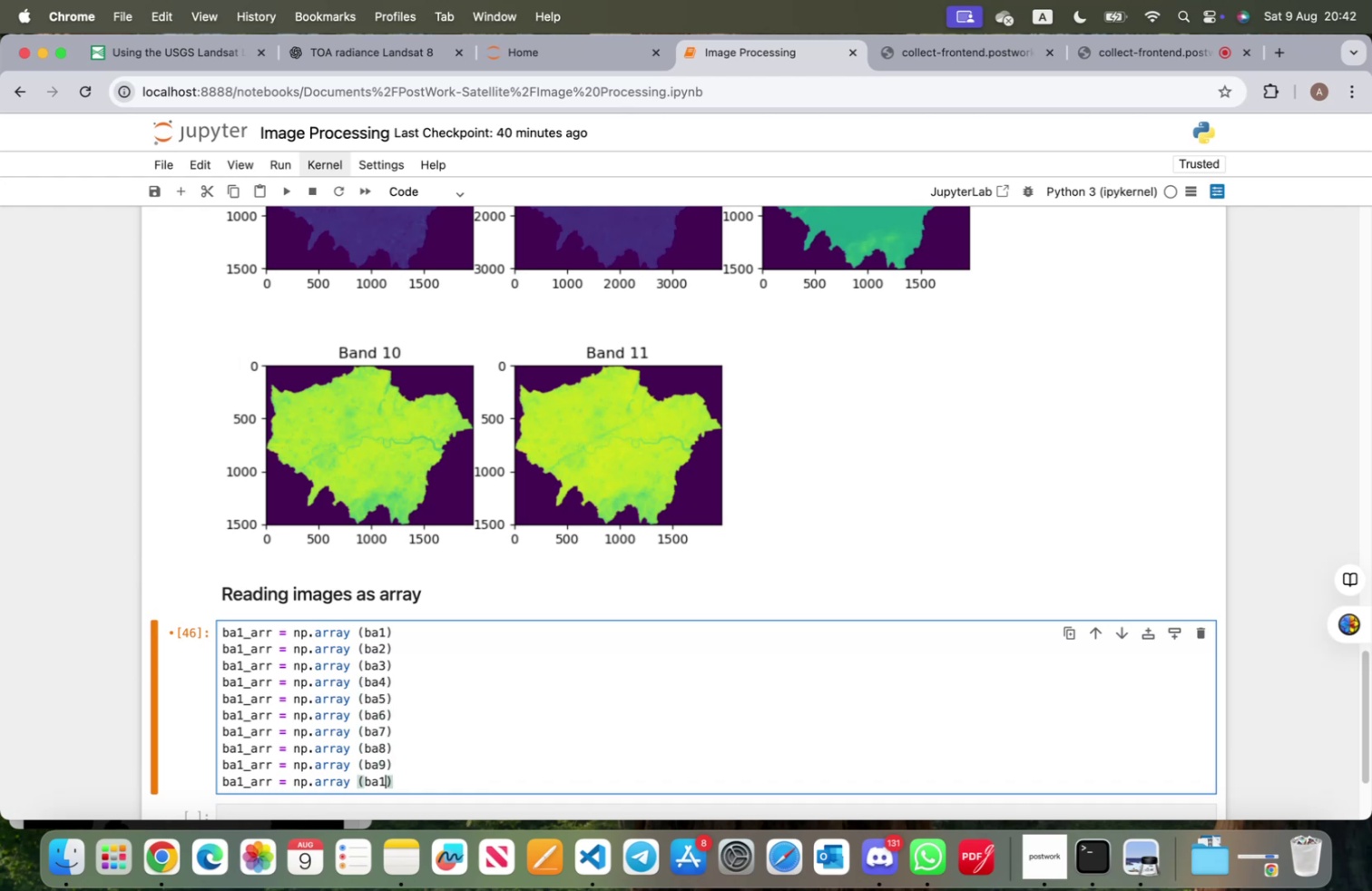 
key(Backspace)
type(10)
 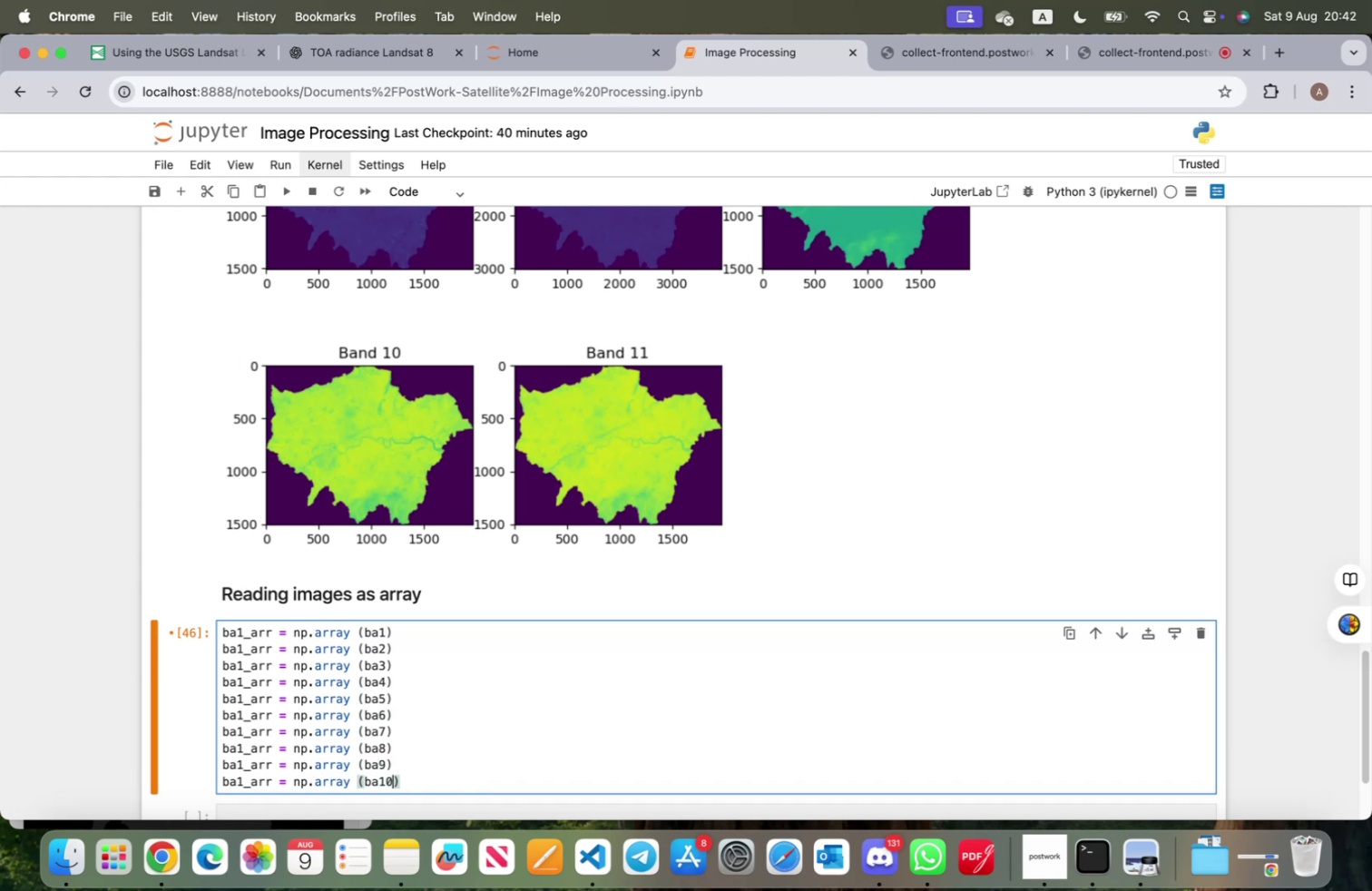 
key(ArrowRight)
 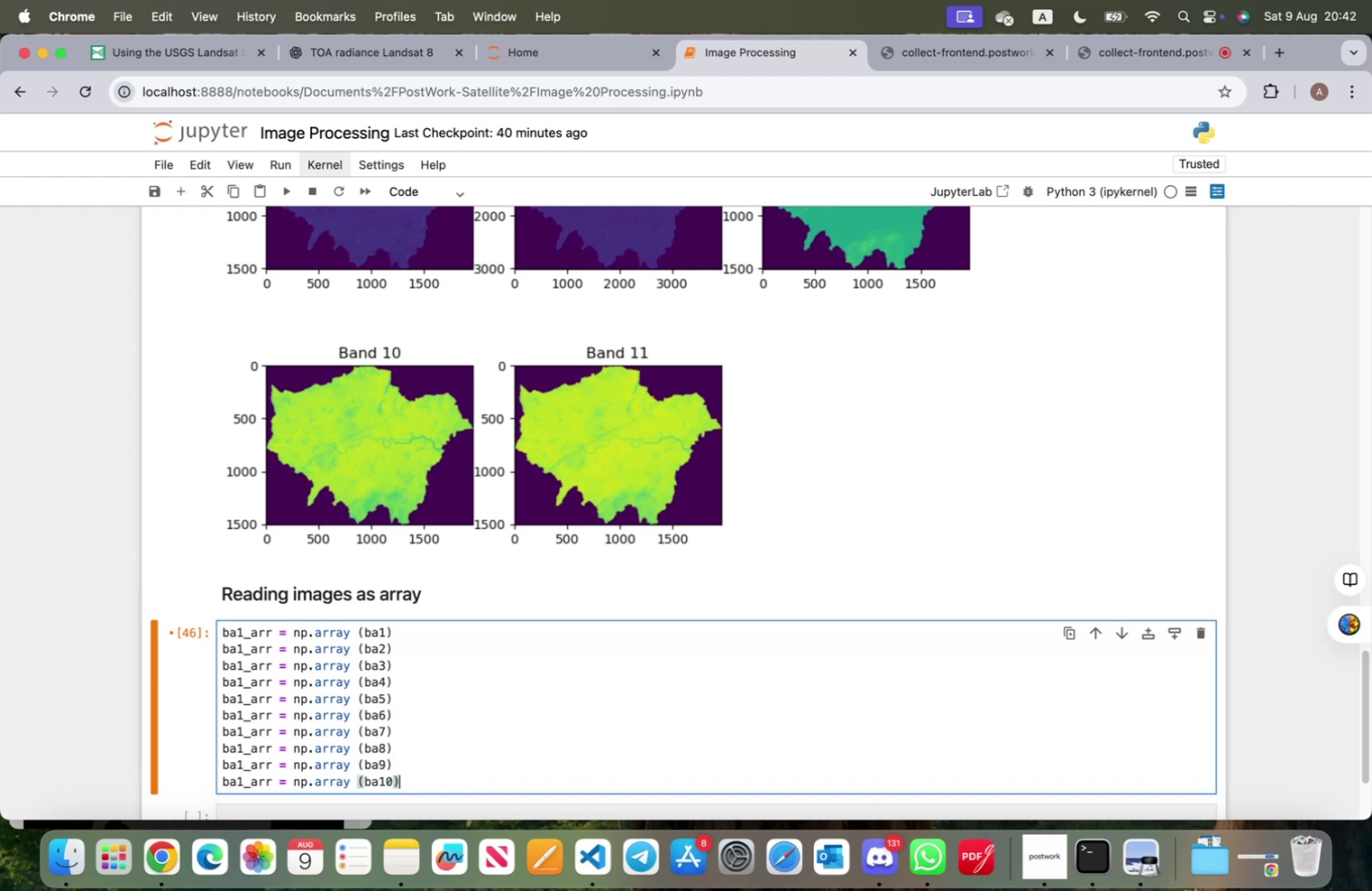 
key(Enter)
 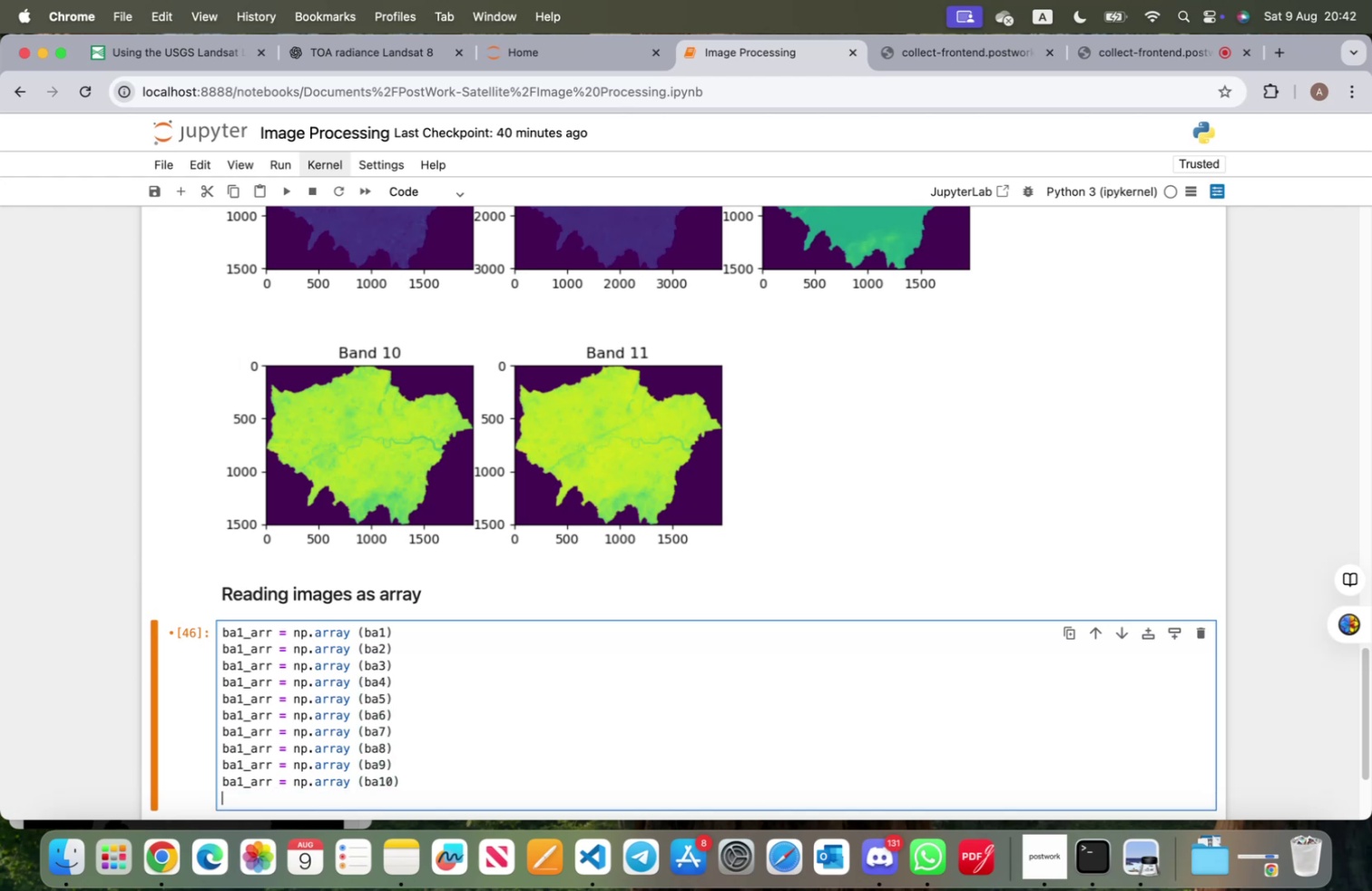 
key(Meta+CommandLeft)
 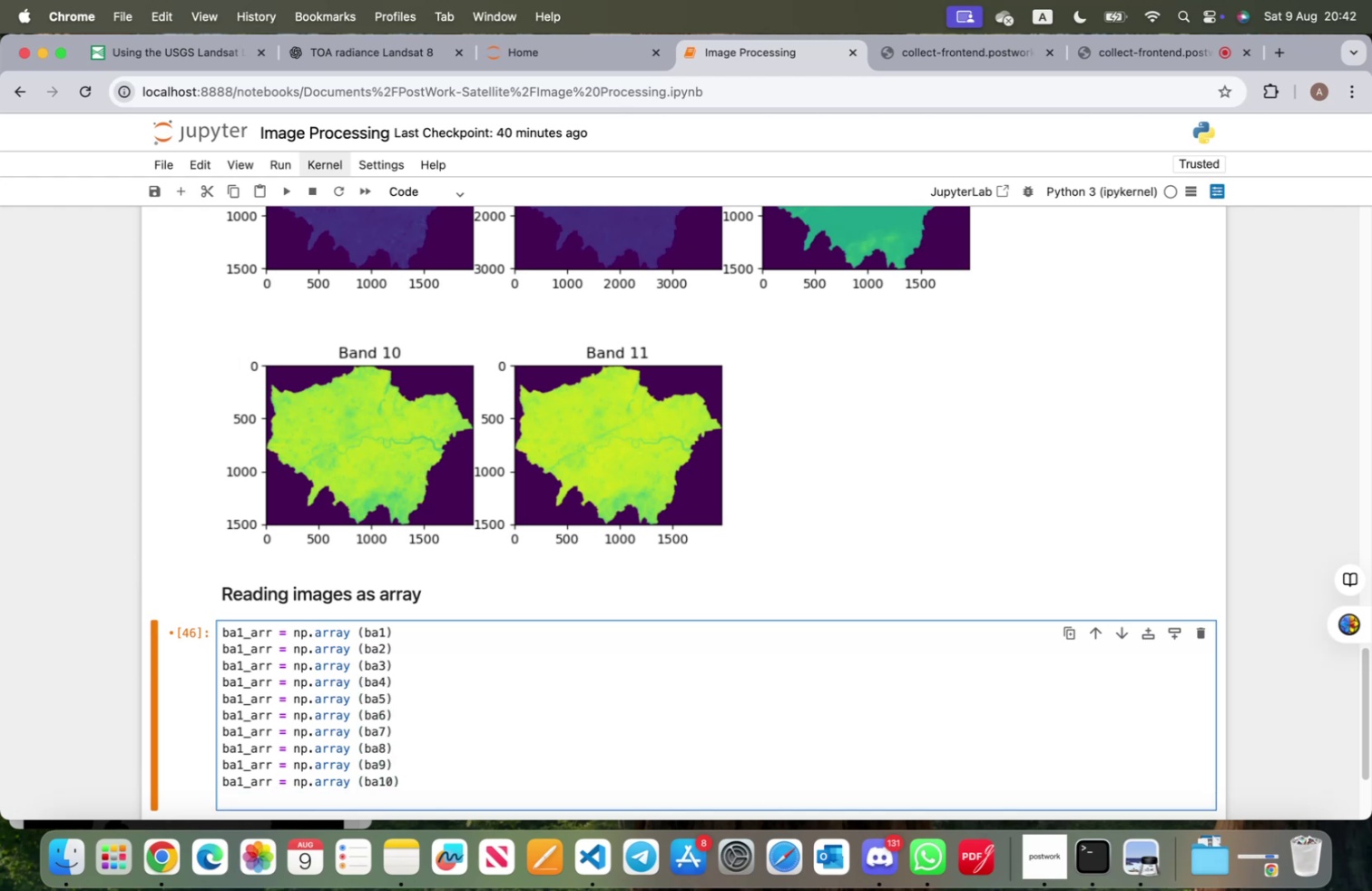 
key(Meta+V)
 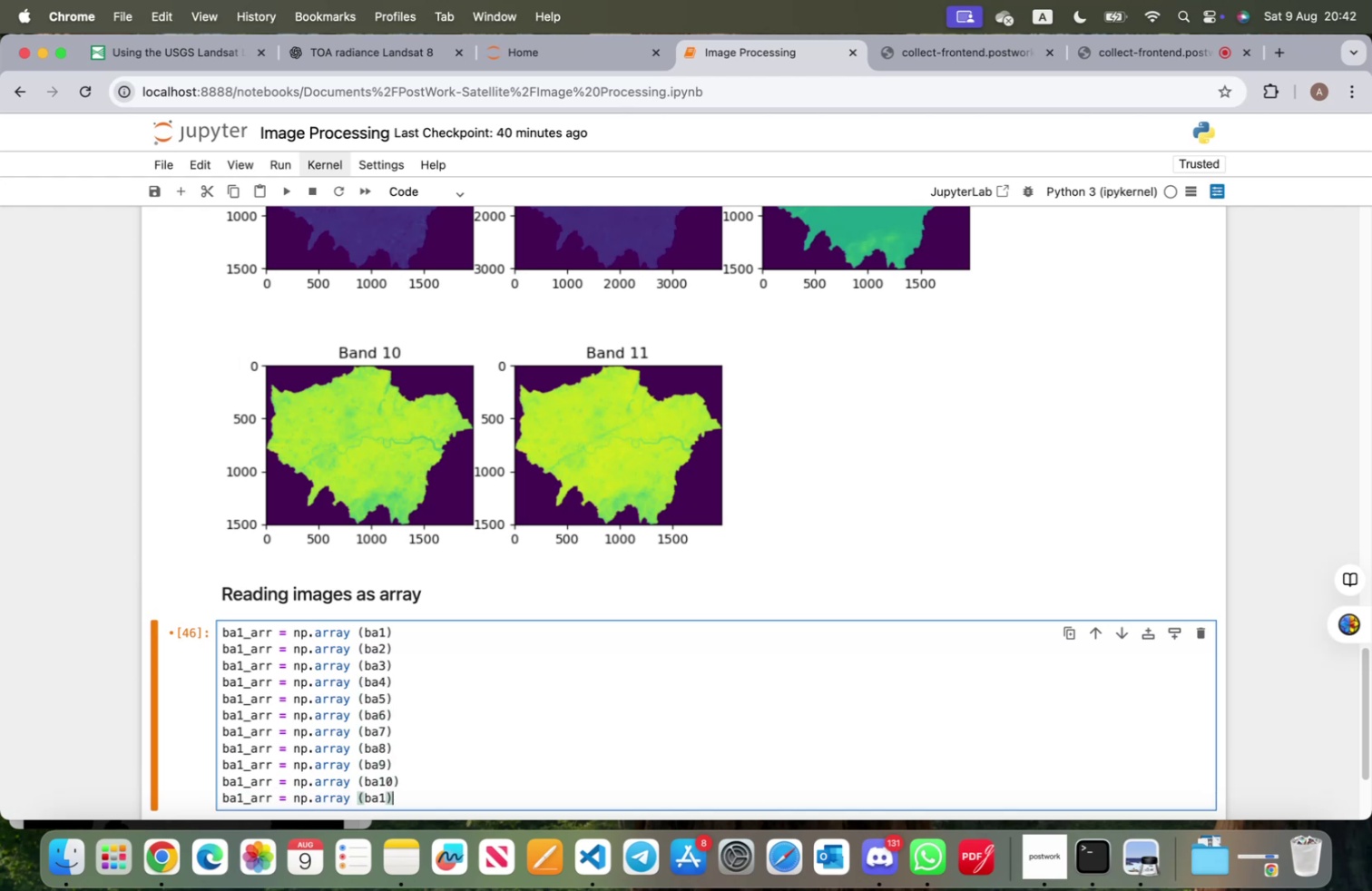 
key(ArrowLeft)
 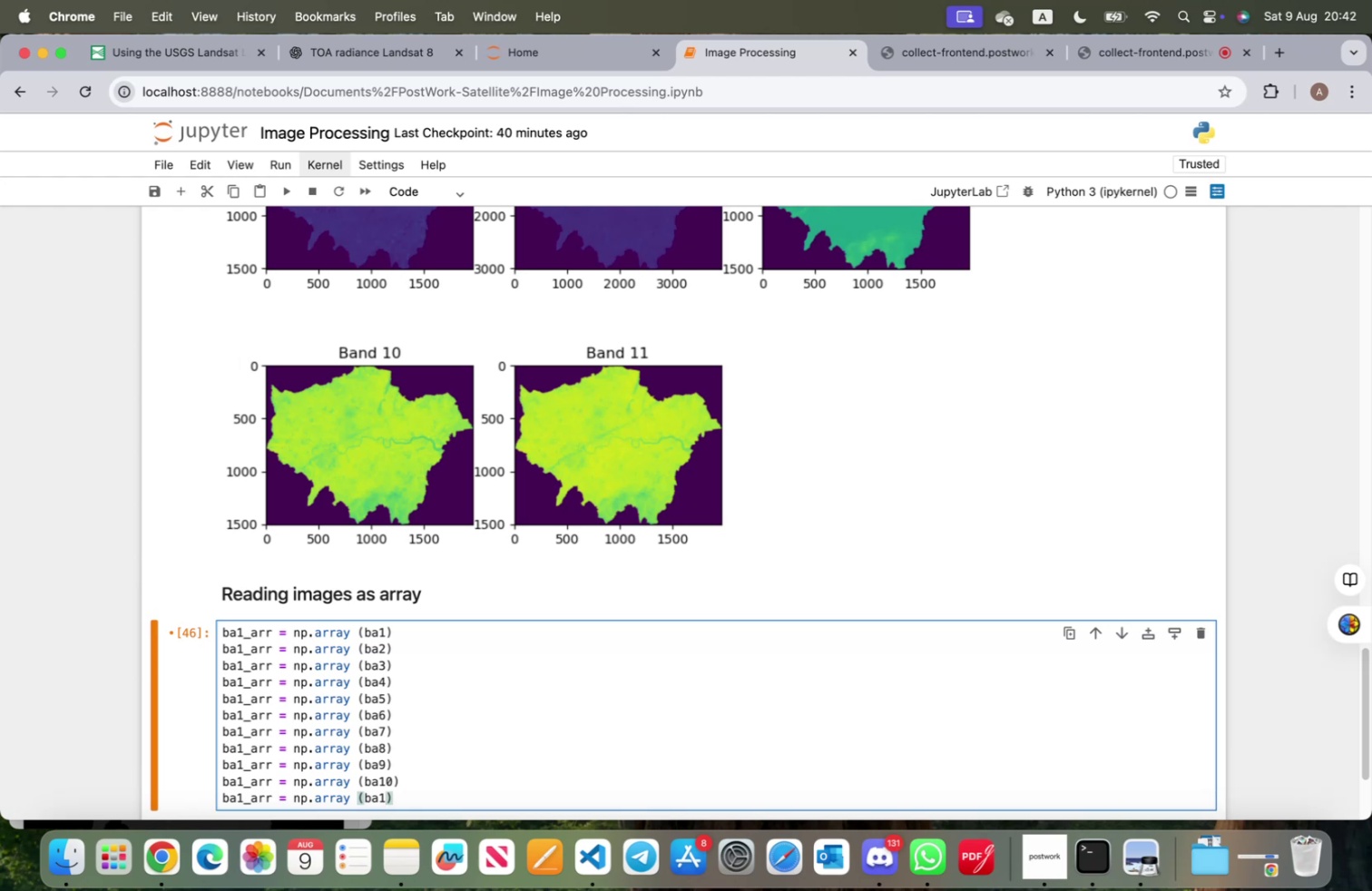 
key(1)
 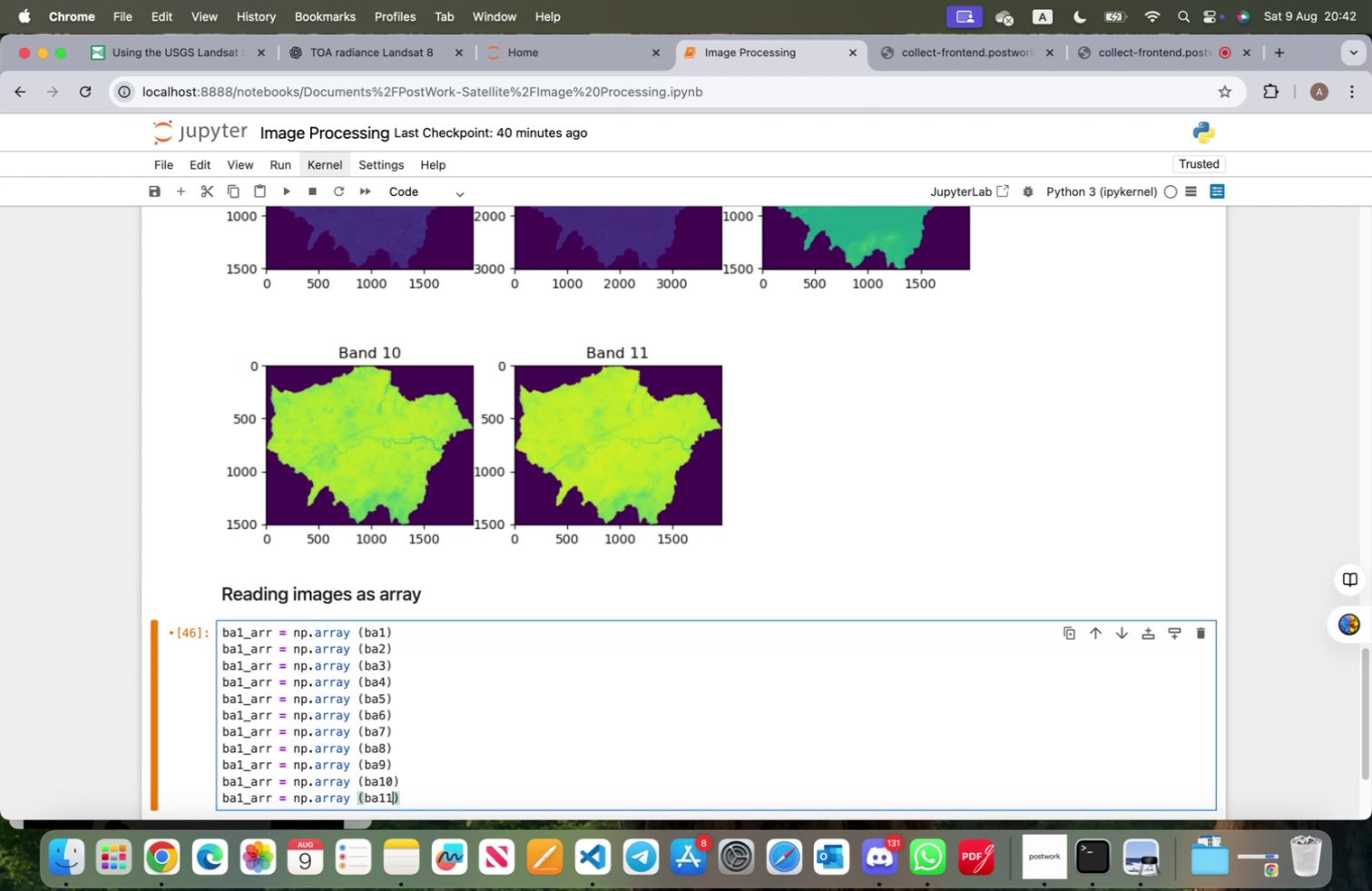 
hold_key(key=ArrowLeft, duration=1.5)
 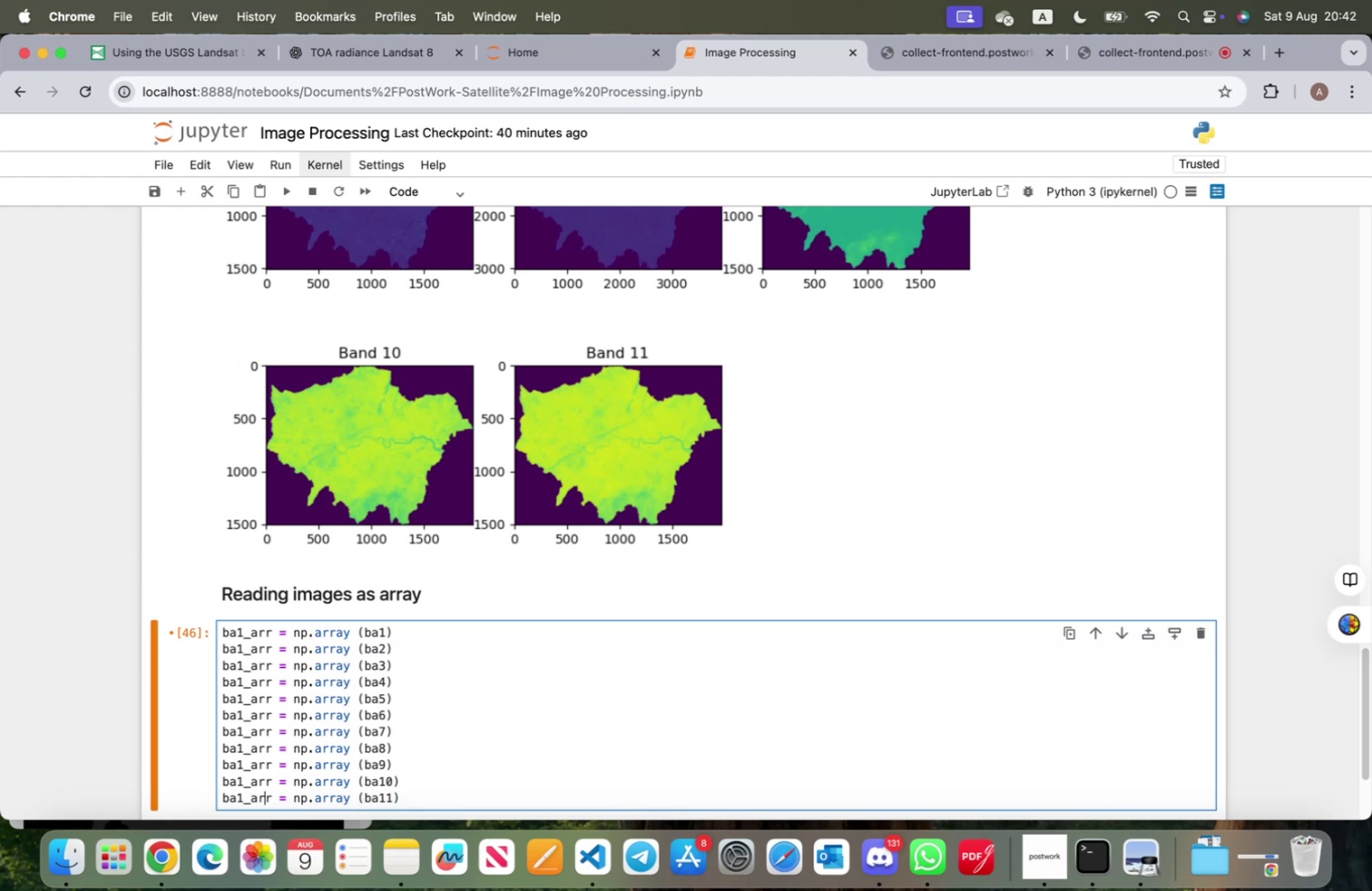 
hold_key(key=ArrowLeft, duration=0.69)
 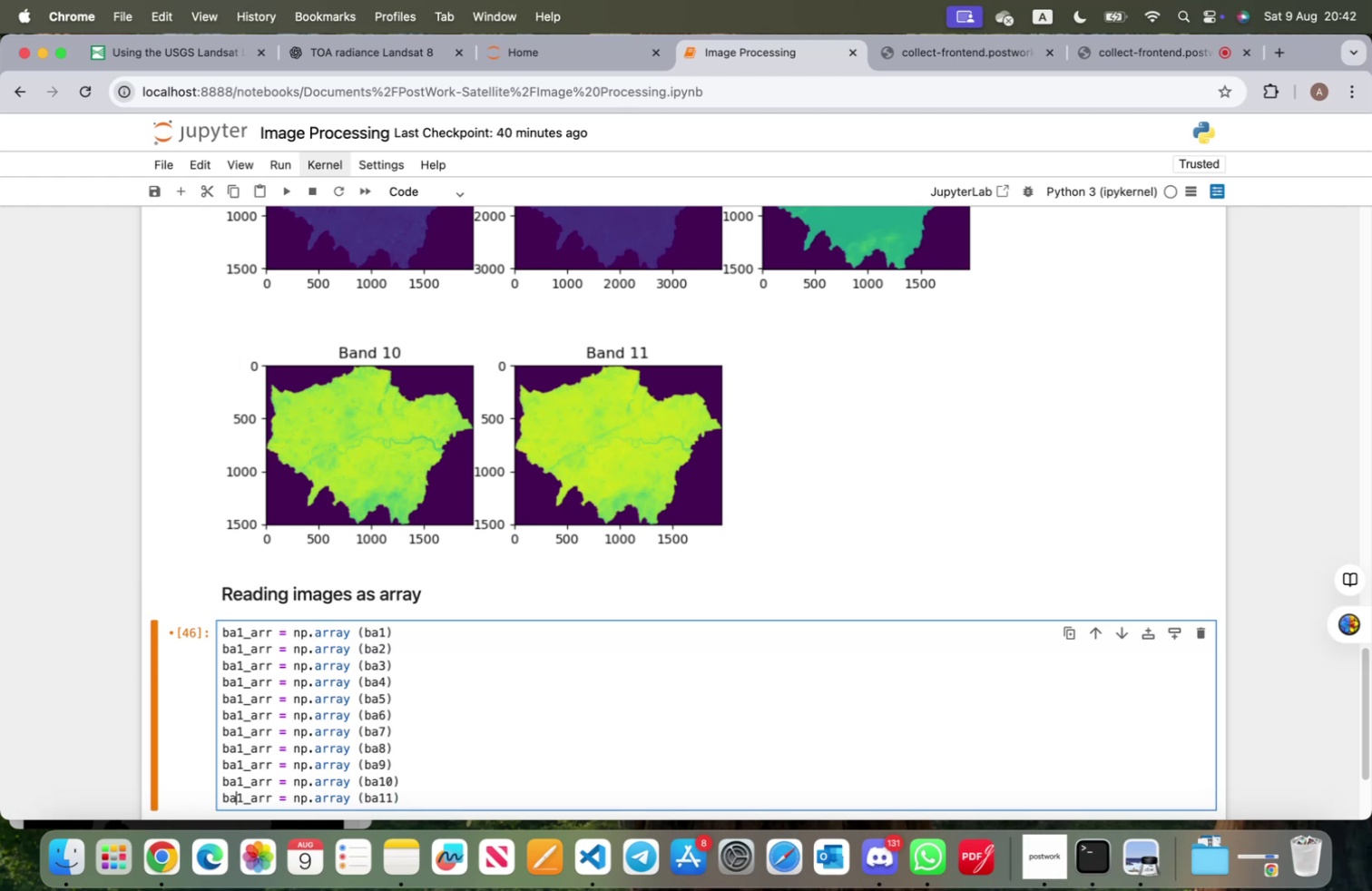 
key(ArrowRight)
 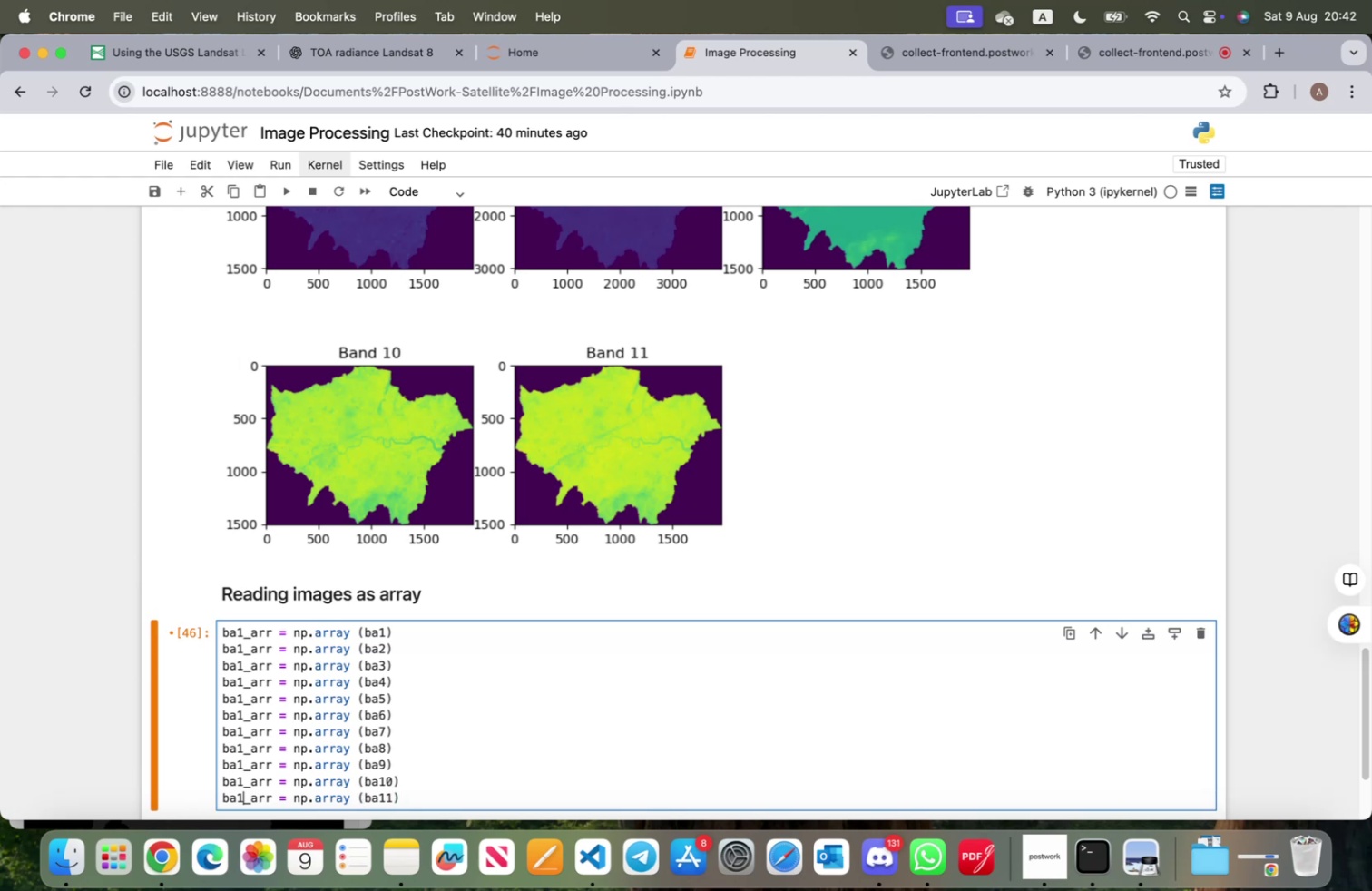 
key(1)
 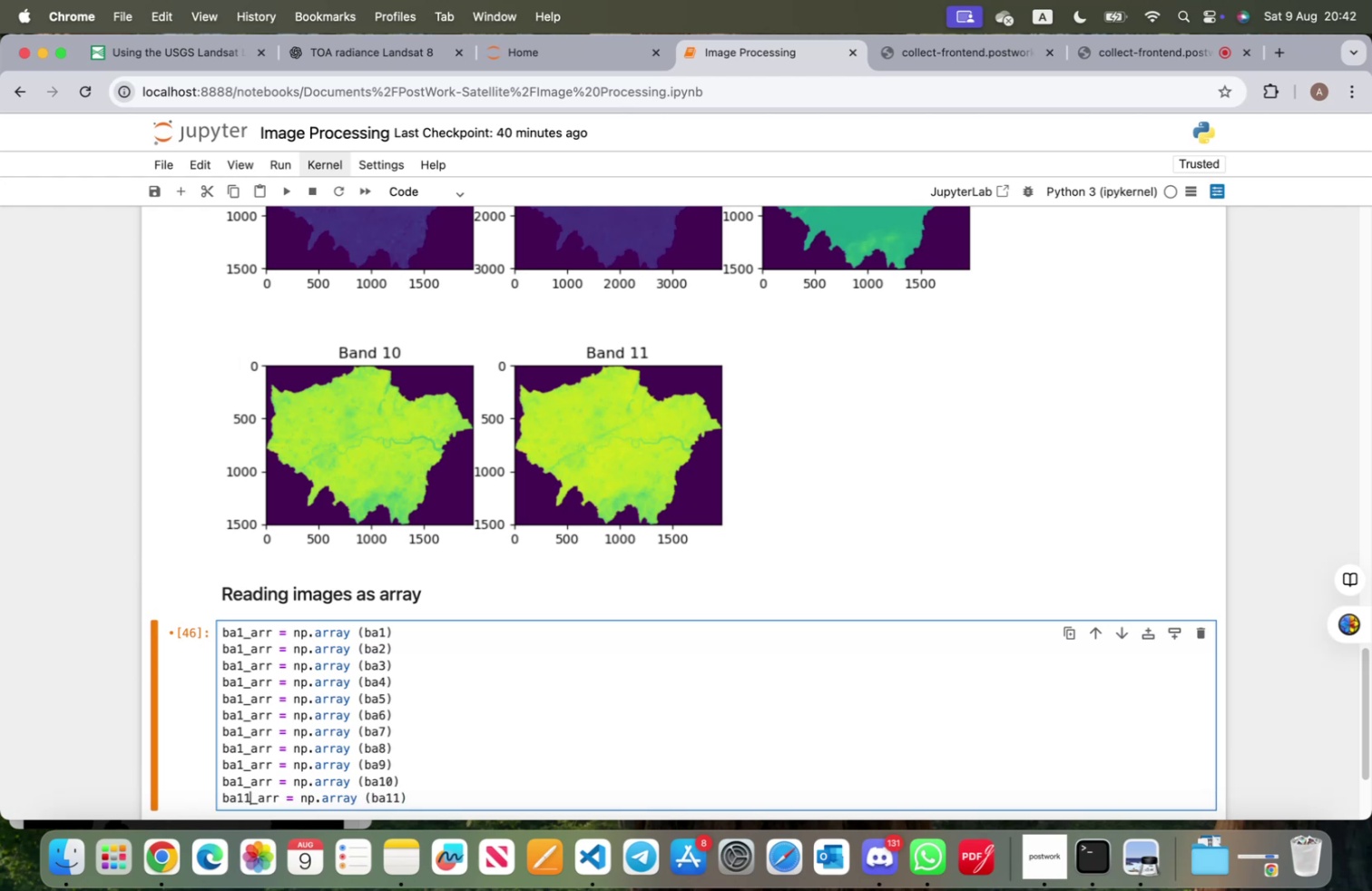 
key(ArrowUp)
 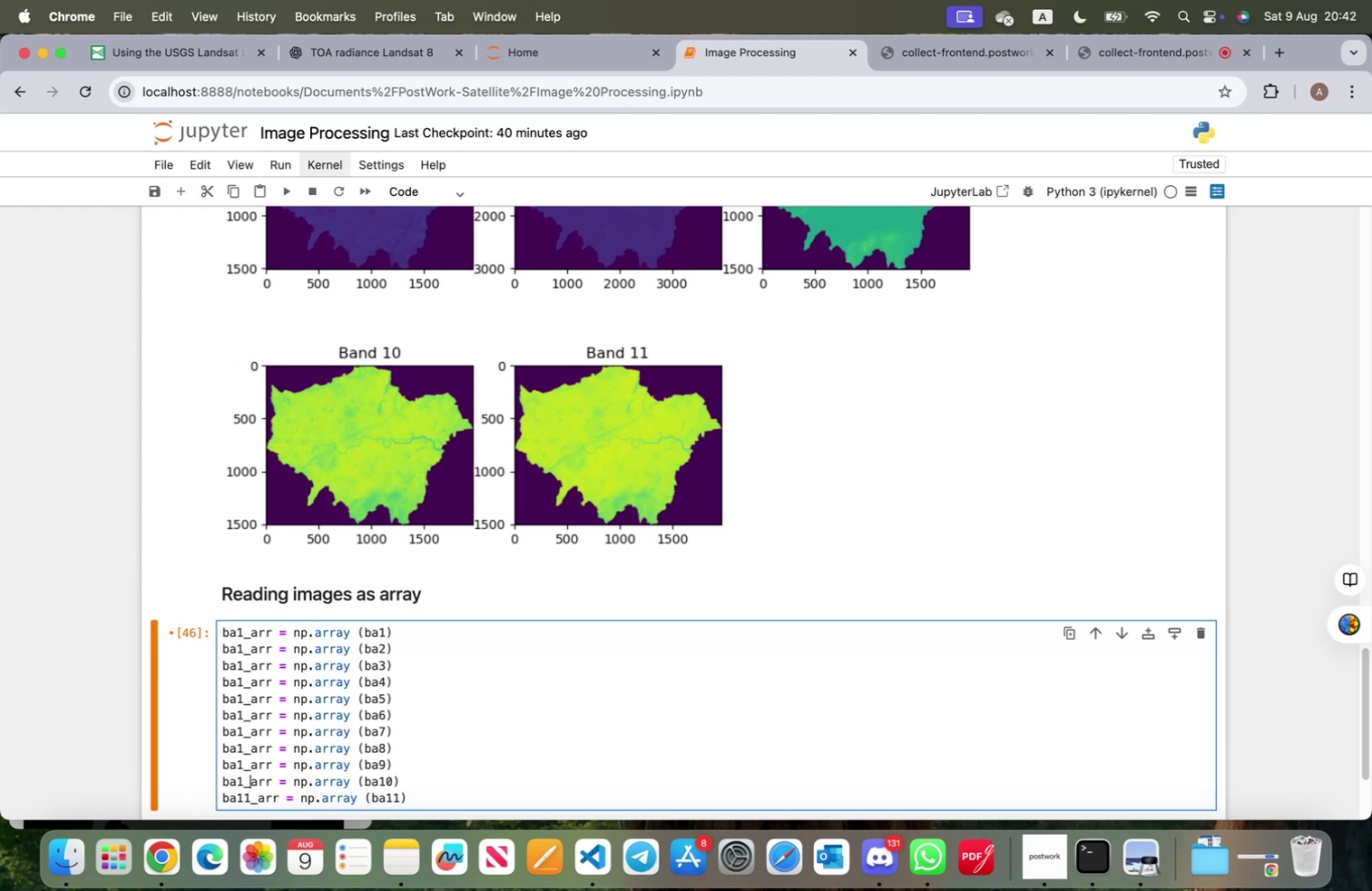 
key(ArrowLeft)
 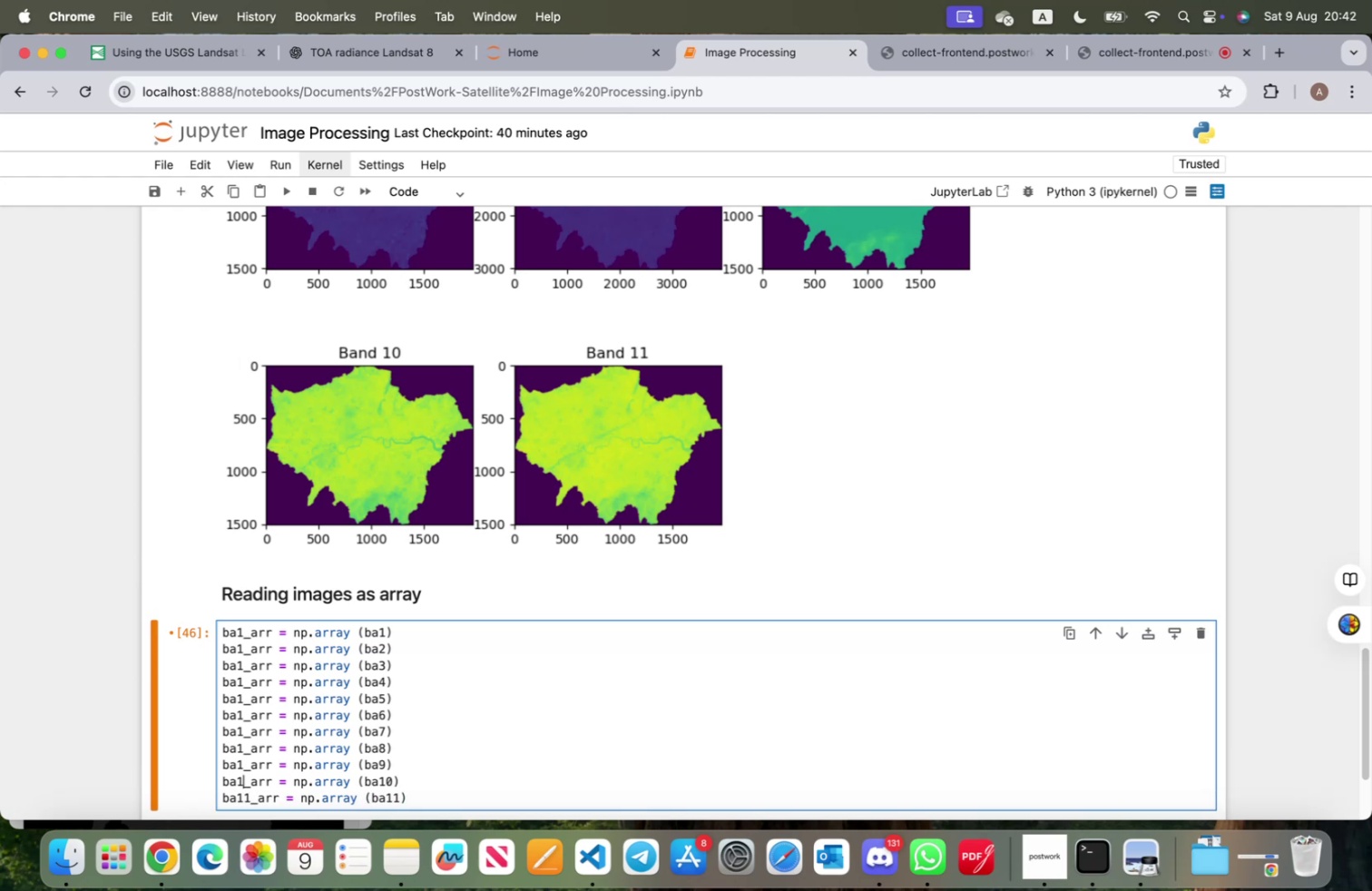 
key(0)
 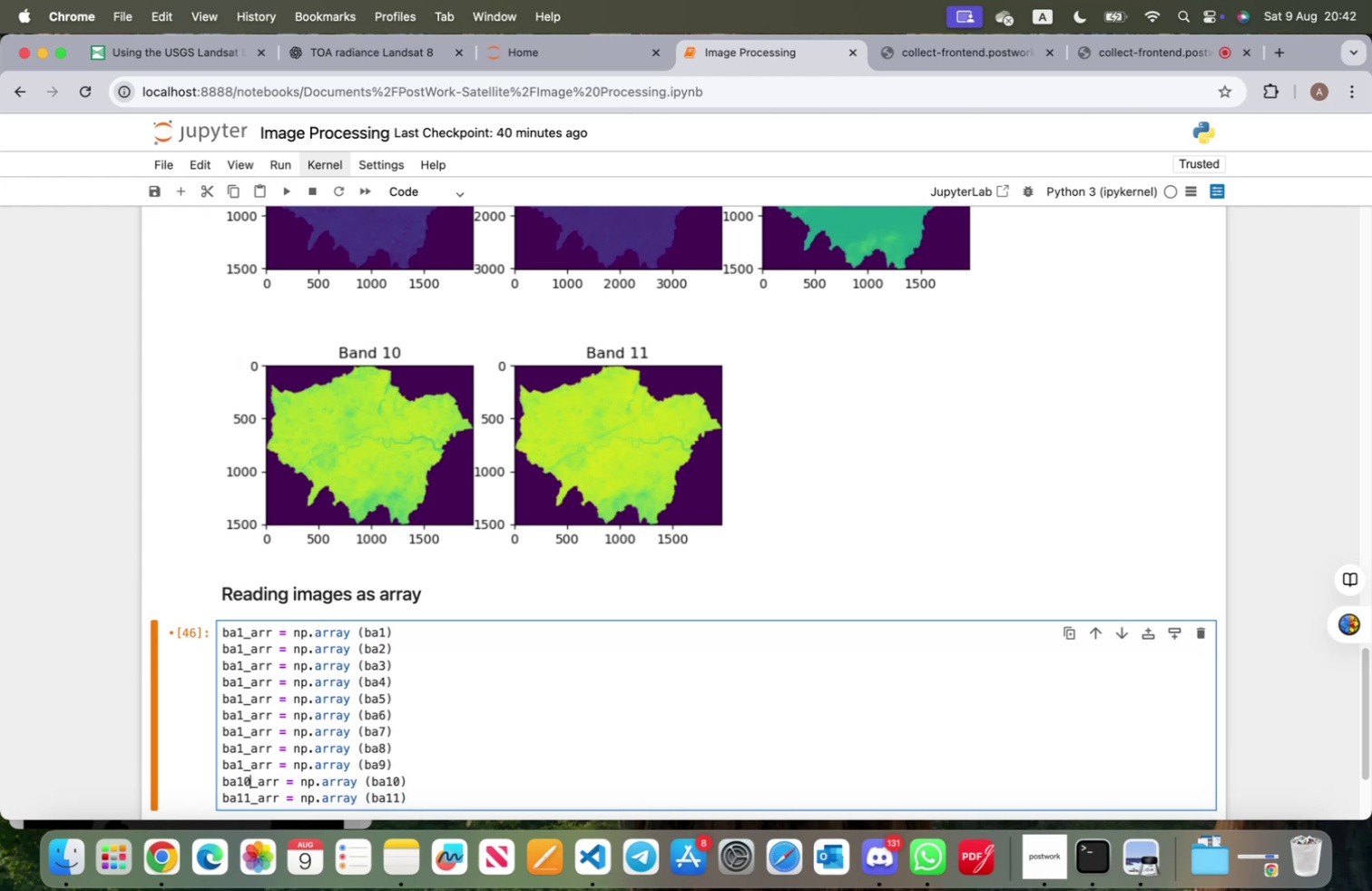 
key(ArrowUp)
 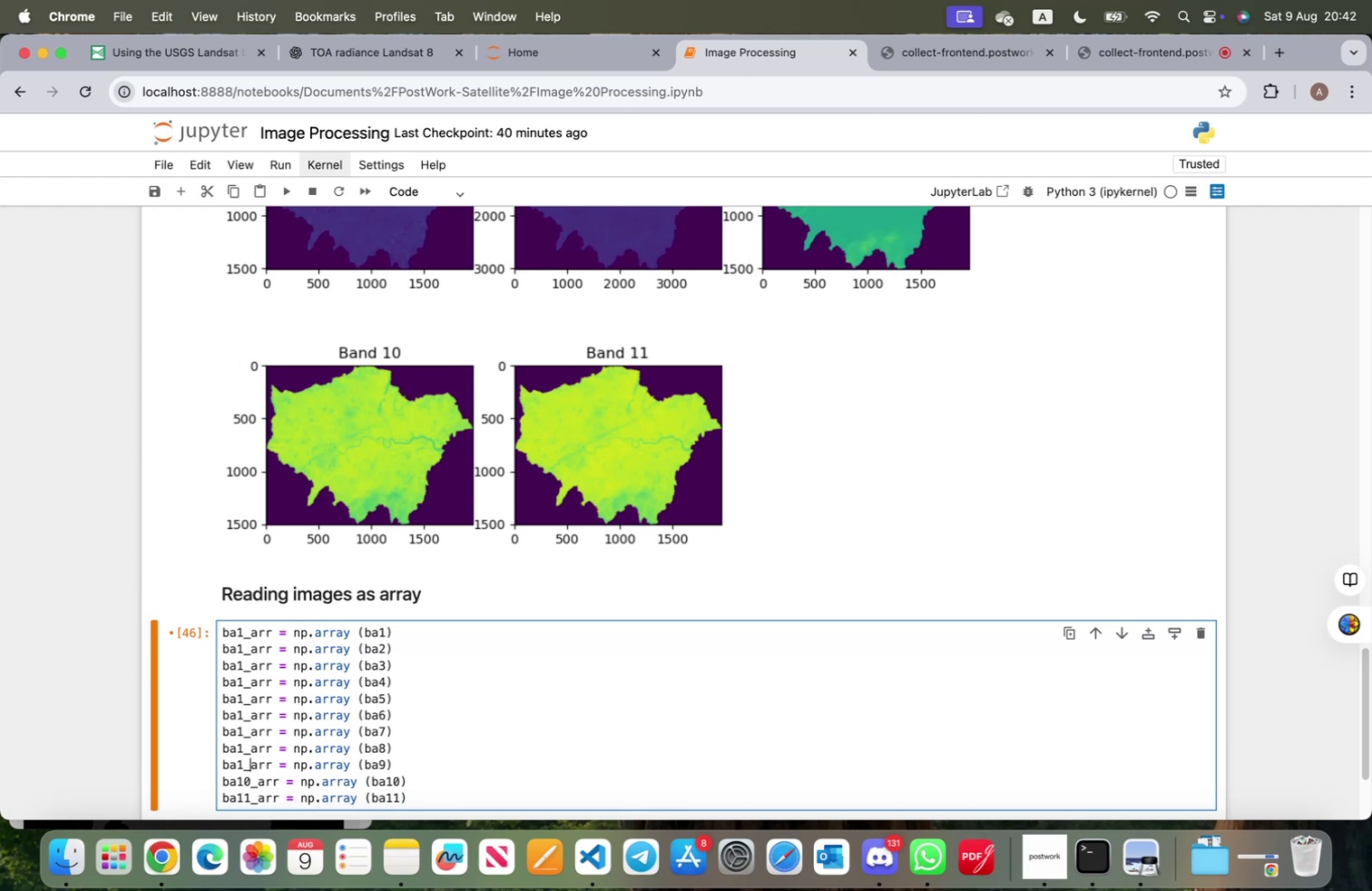 
key(ArrowLeft)
 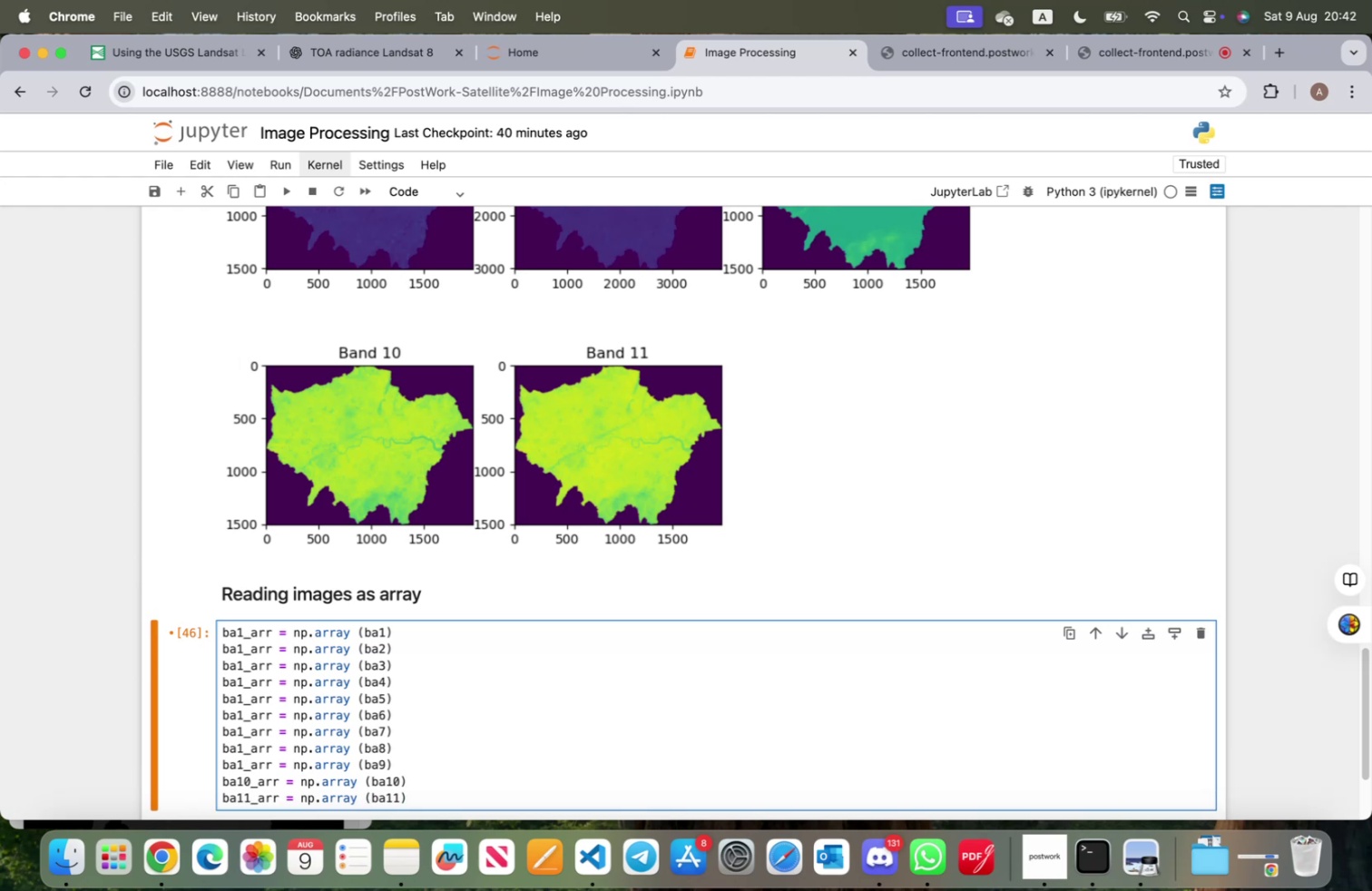 
key(Backspace)
 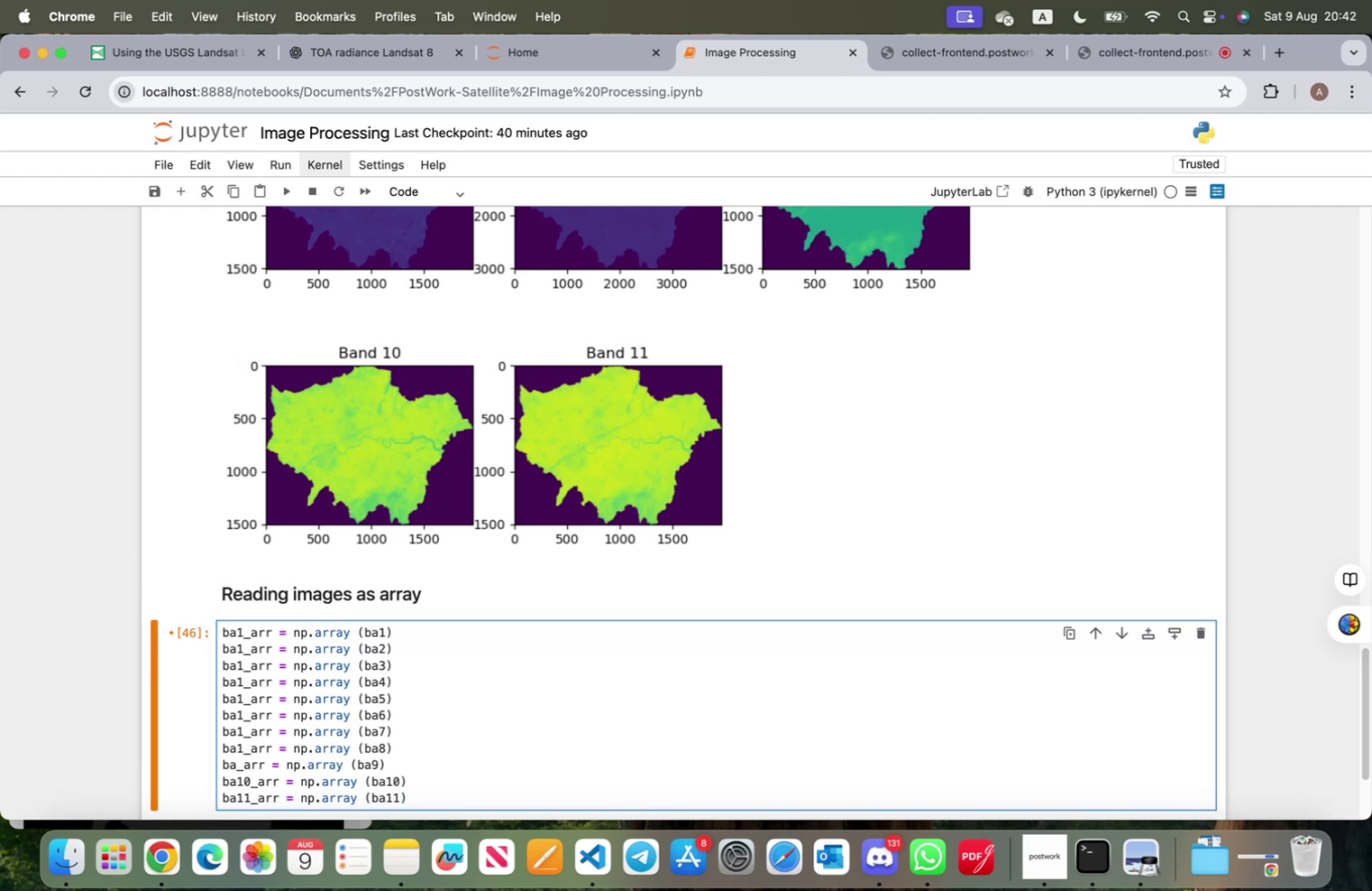 
key(9)
 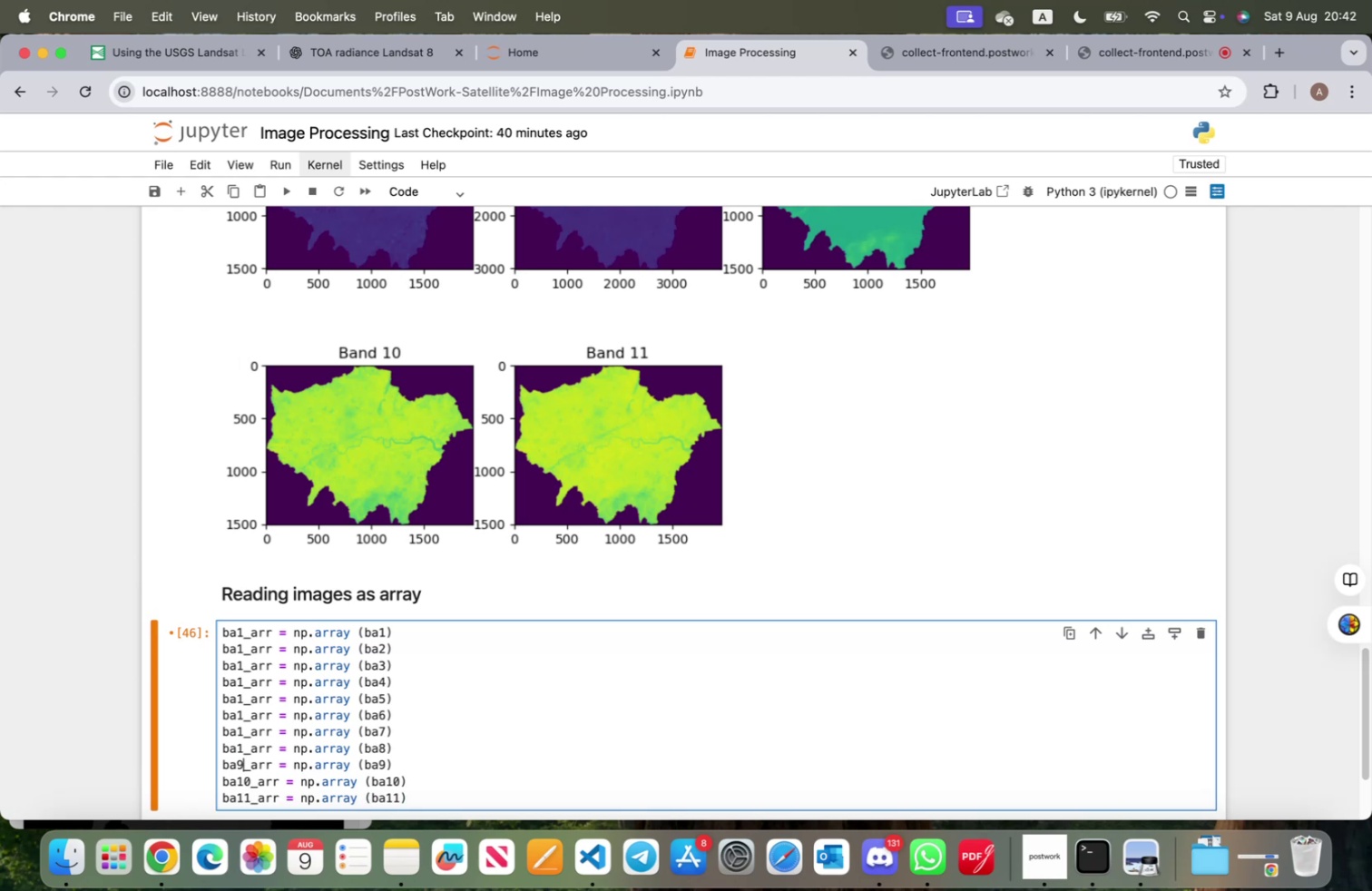 
hold_key(key=ArrowUp, duration=0.94)
 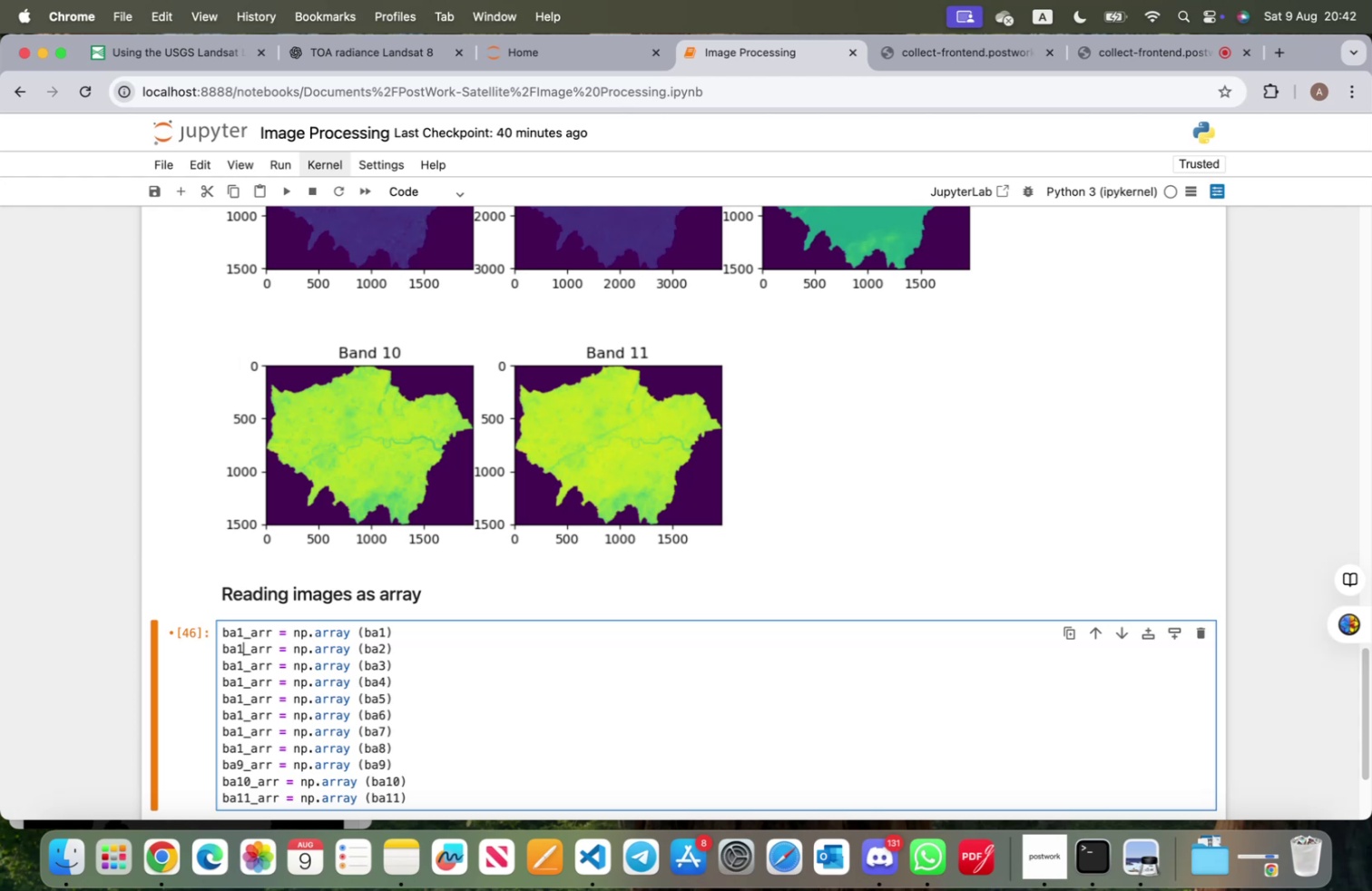 
key(Backspace)
 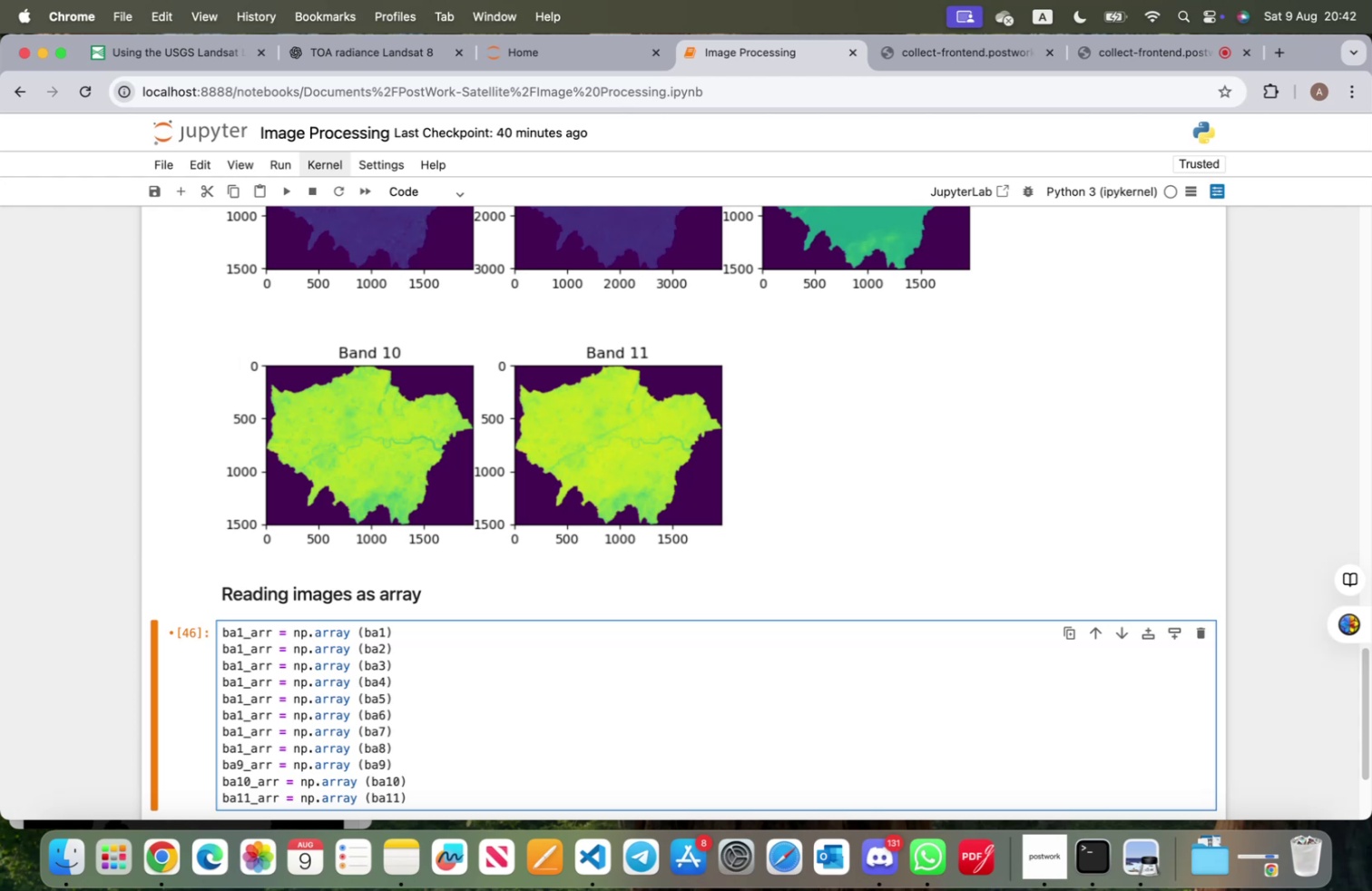 
key(2)
 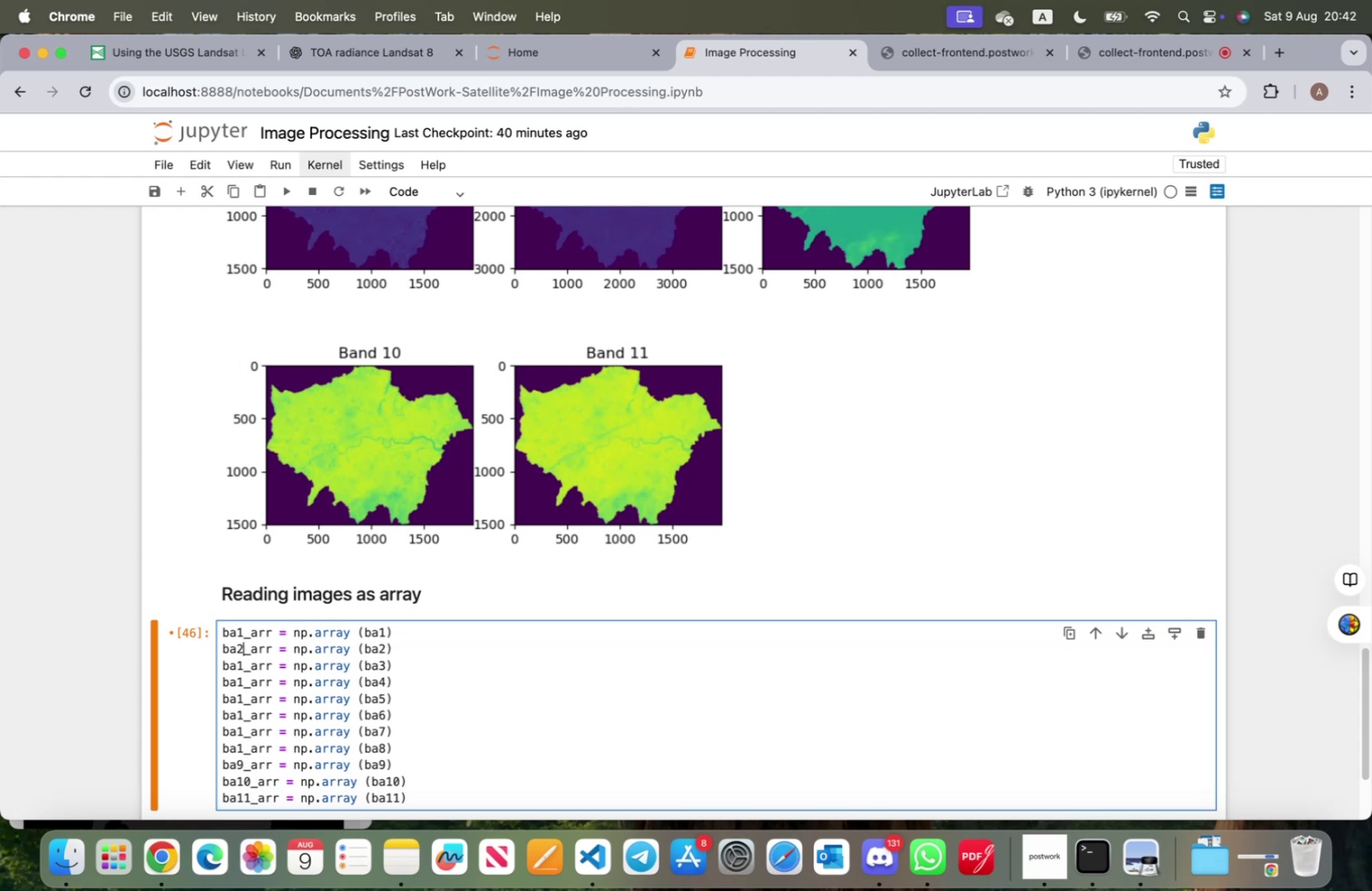 
key(ArrowDown)
 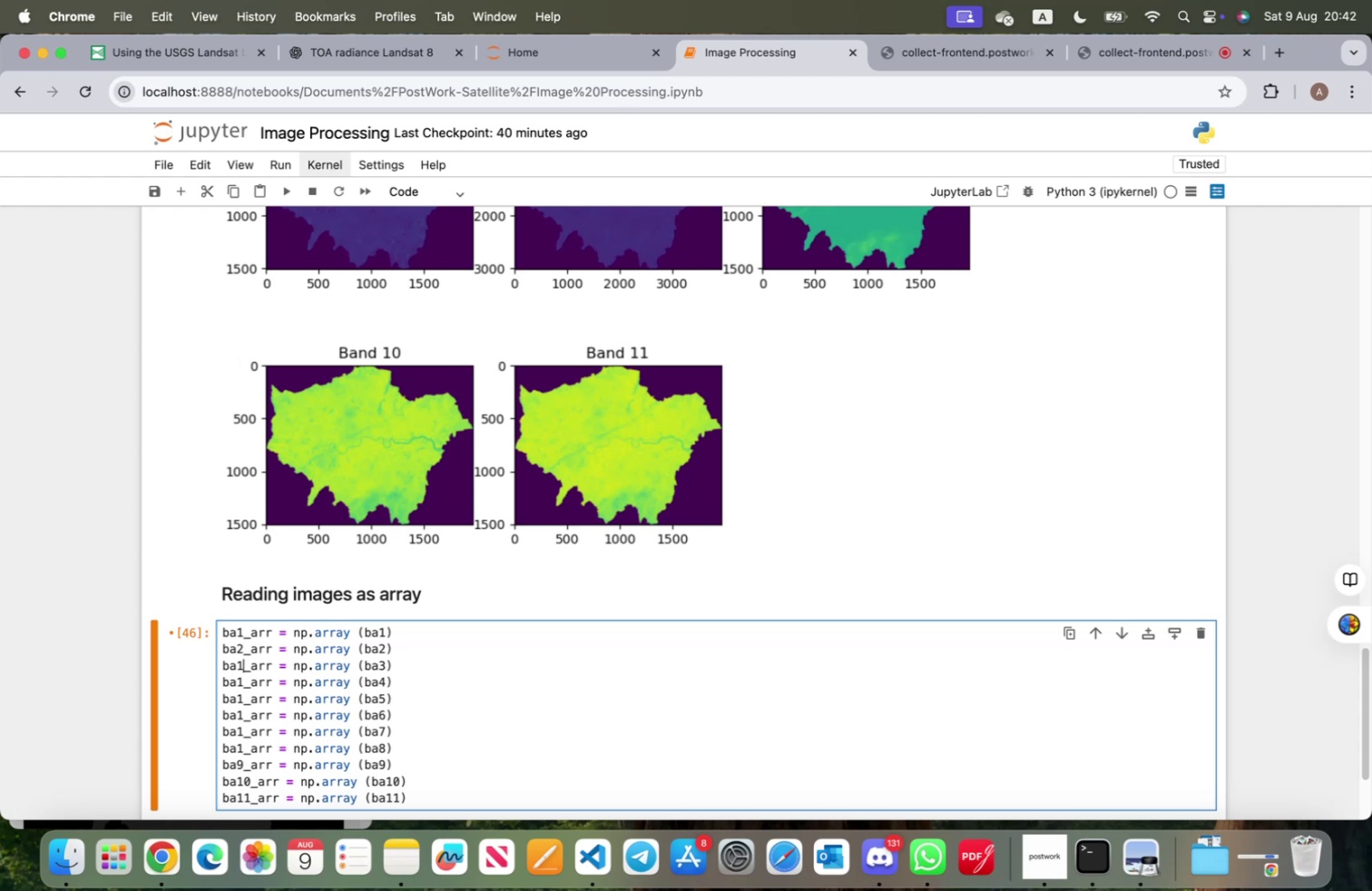 
key(Backspace)
 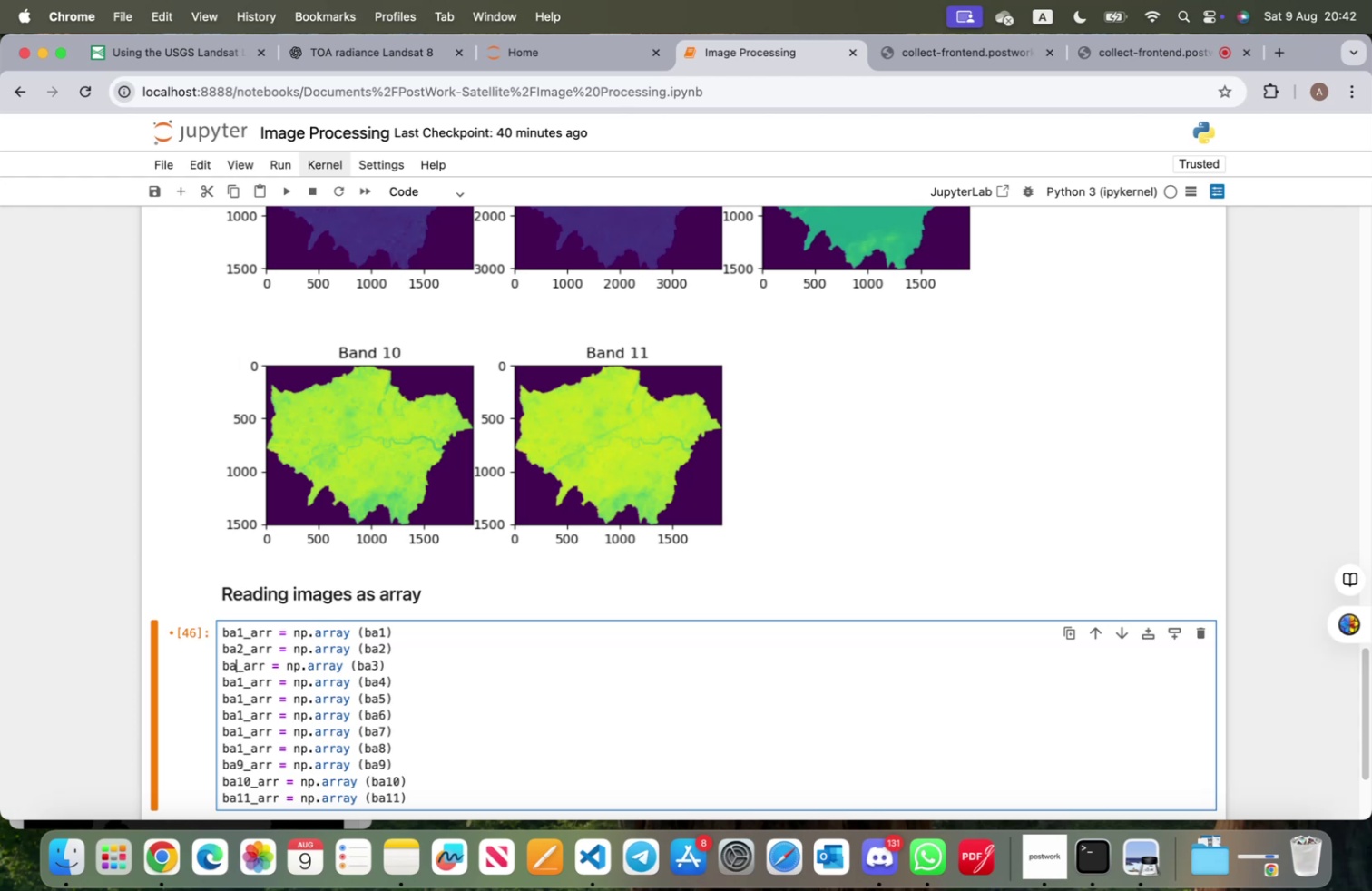 
key(3)
 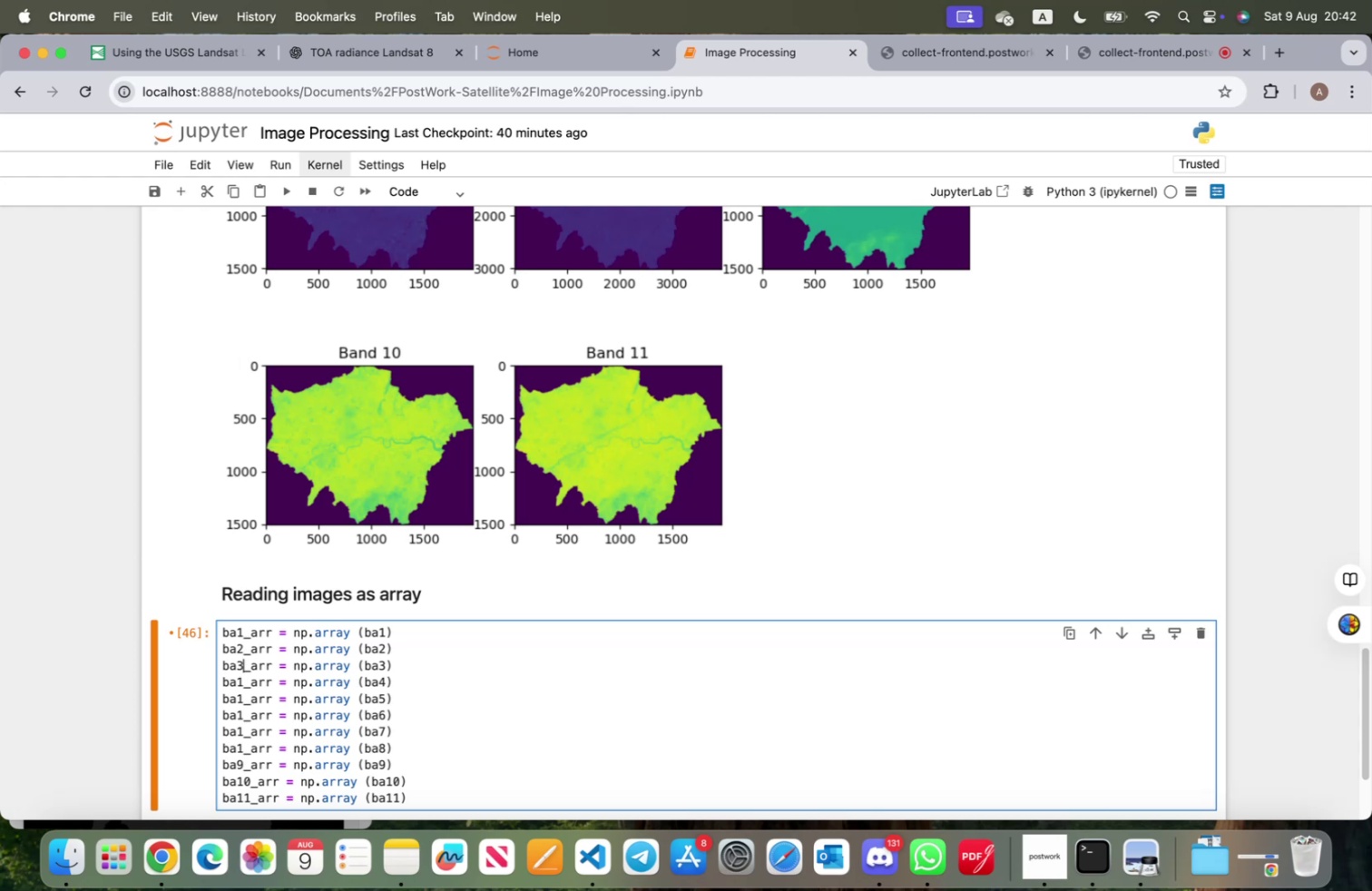 
key(ArrowDown)
 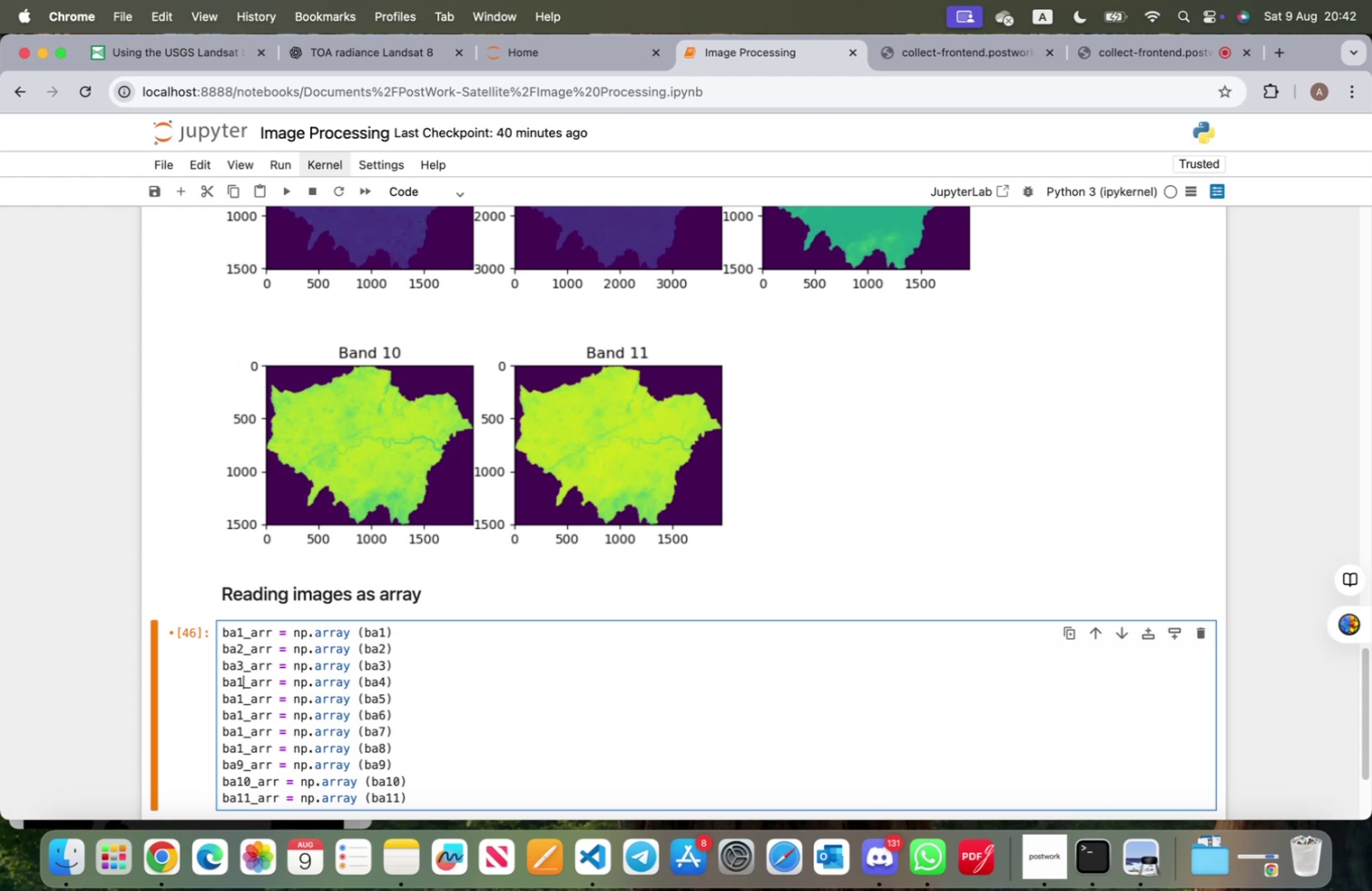 
key(Backspace)
 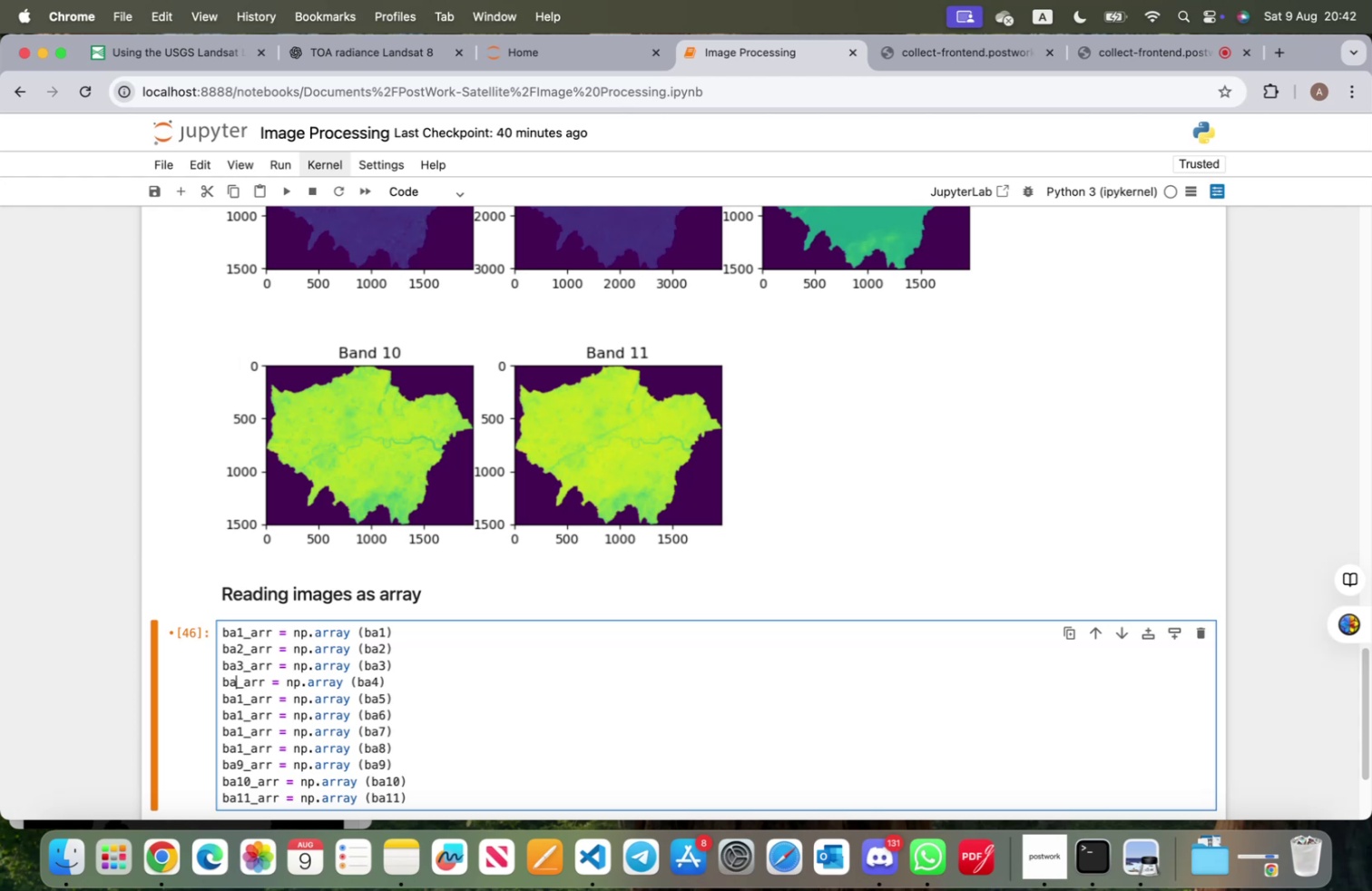 
key(4)
 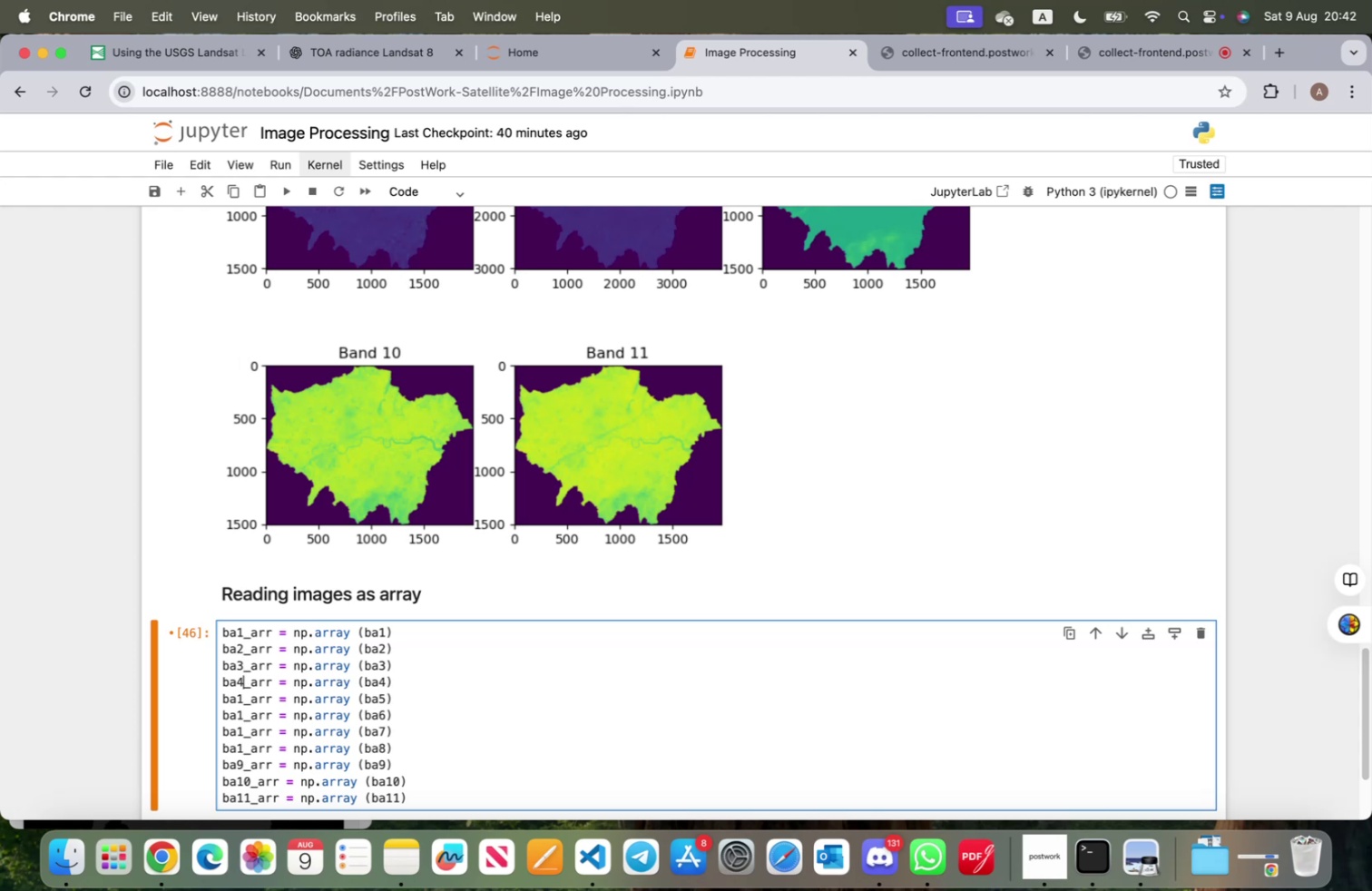 
key(ArrowDown)
 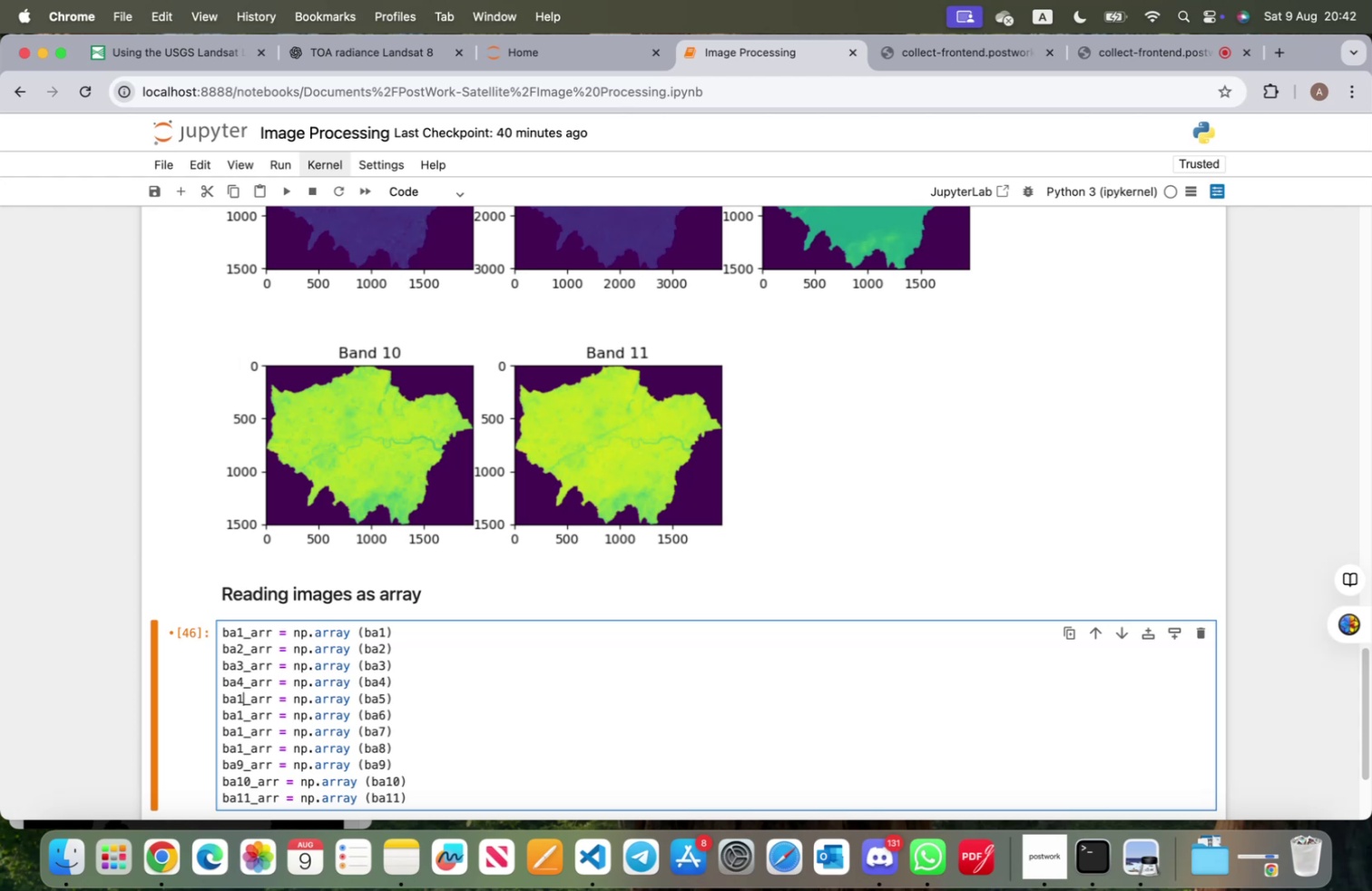 
key(Backspace)
 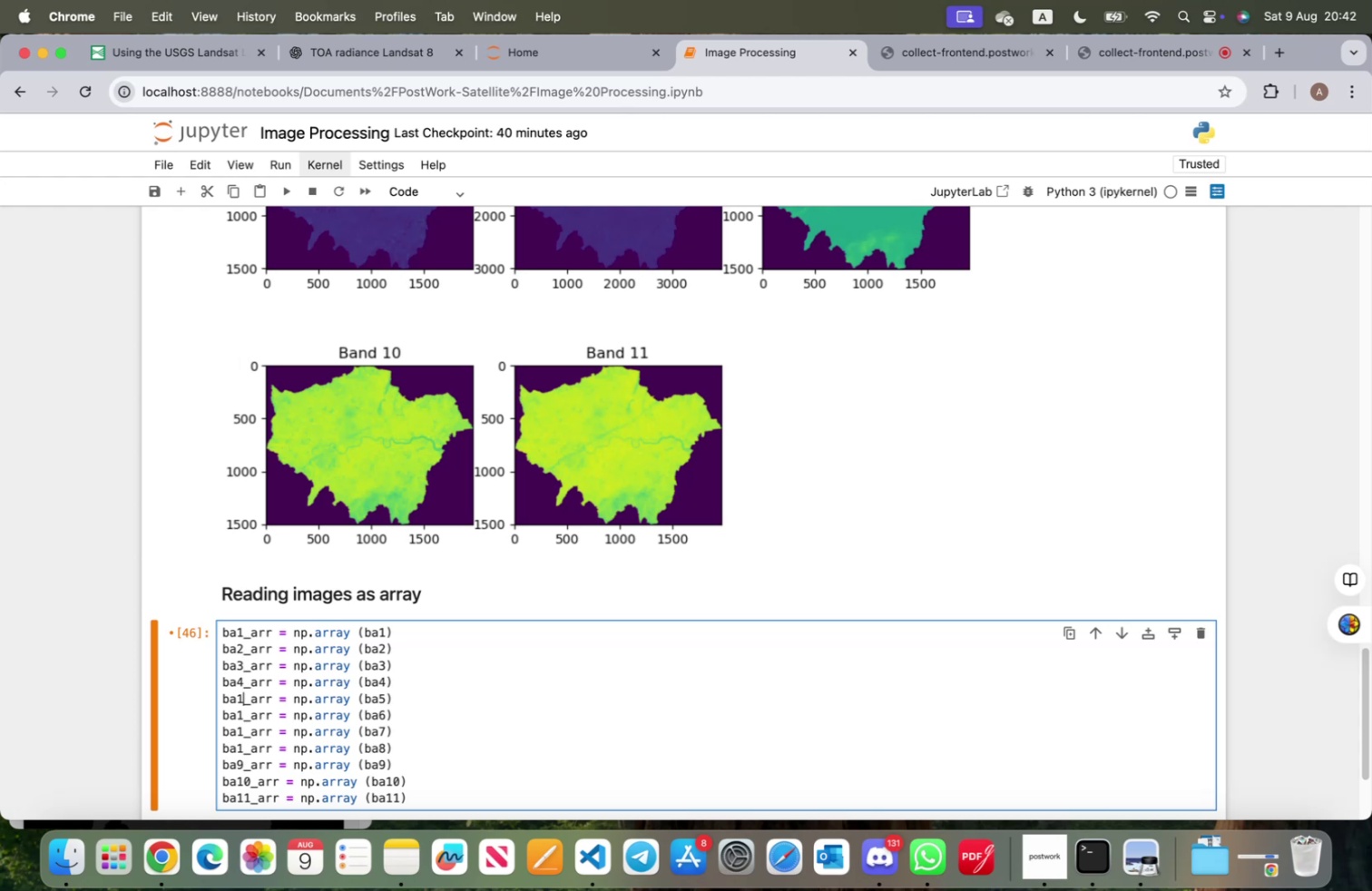 
key(5)
 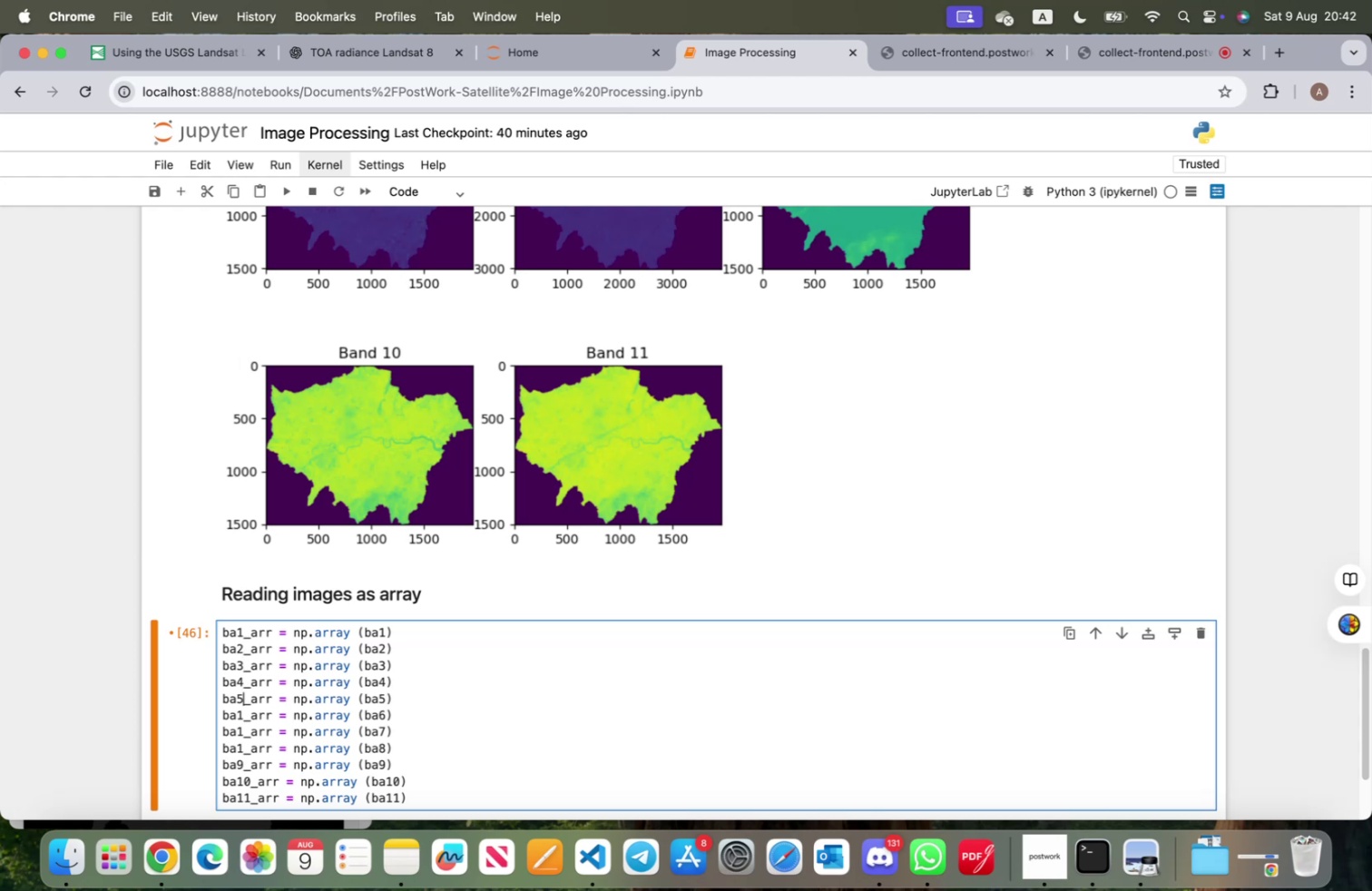 
key(ArrowDown)
 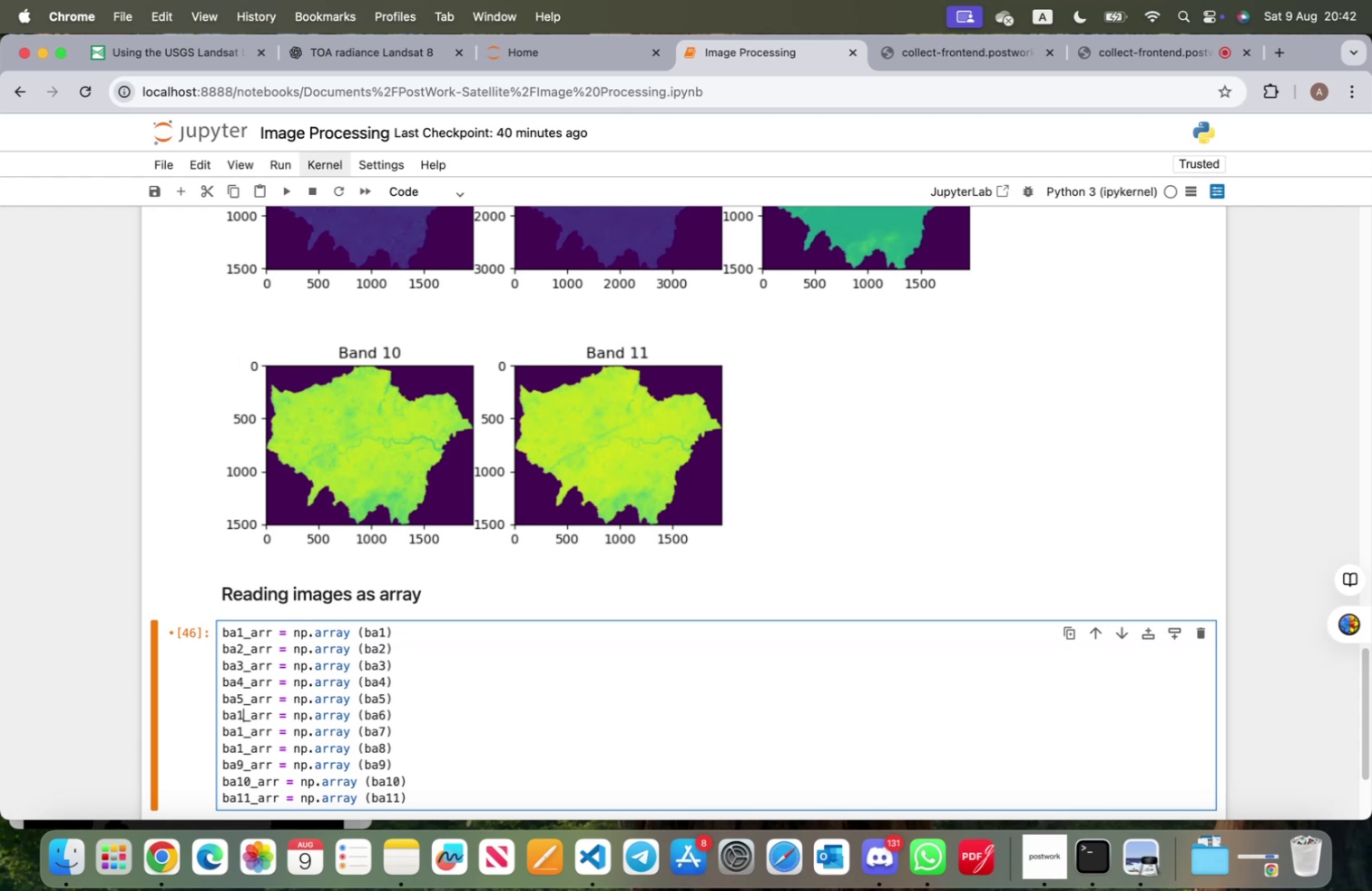 
key(Backspace)
 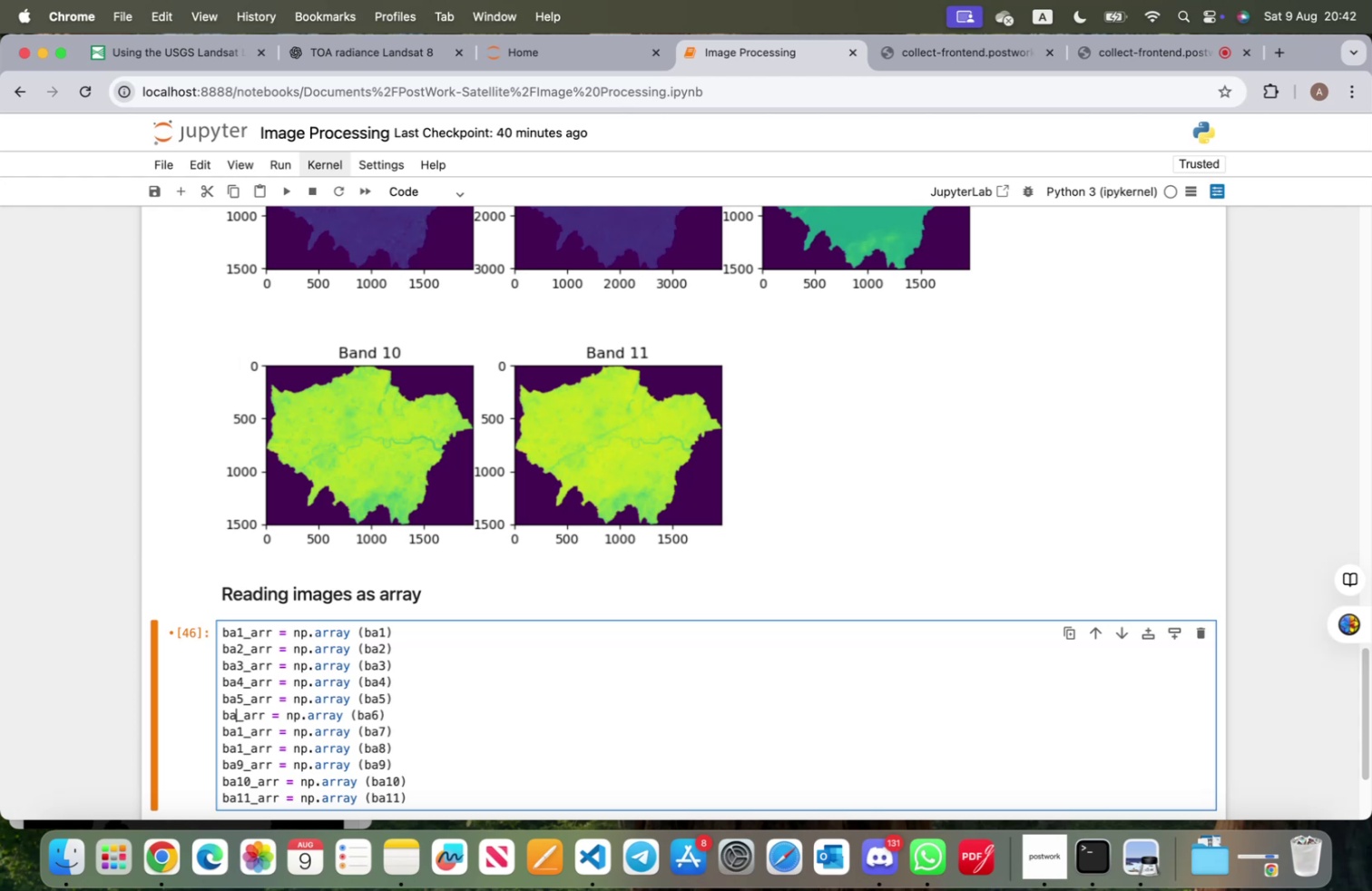 
key(6)
 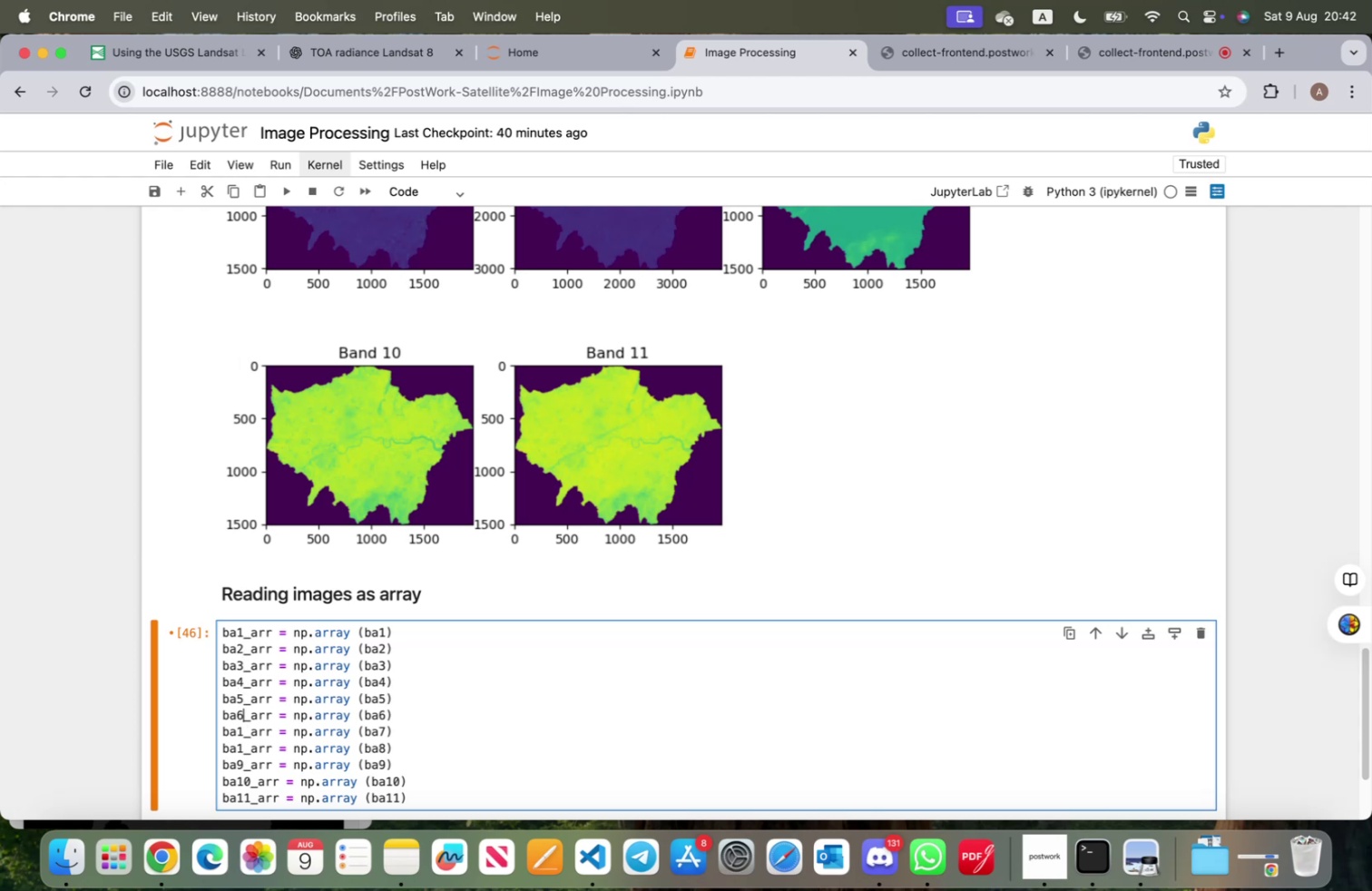 
key(ArrowDown)
 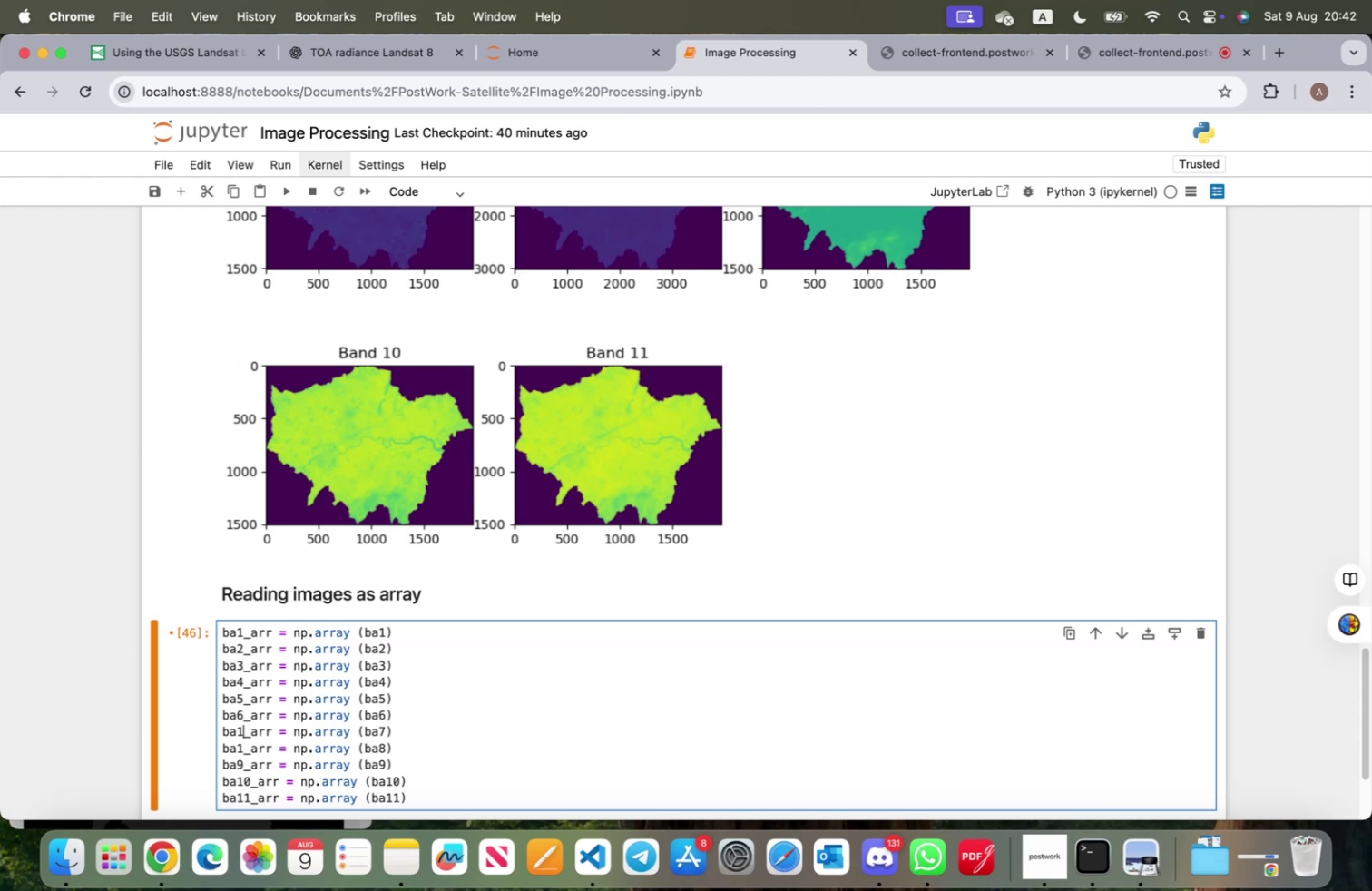 
key(Backspace)
 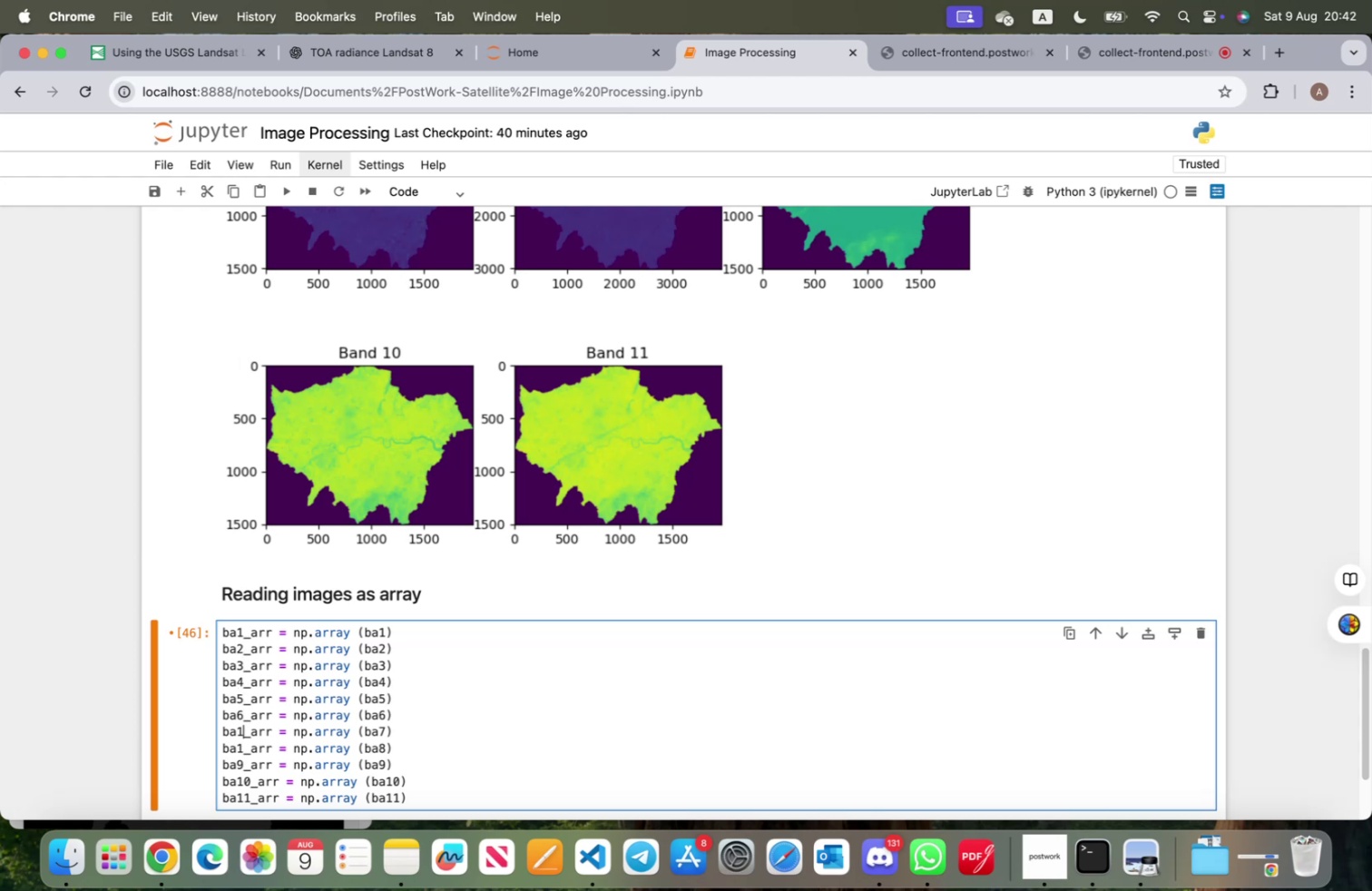 
key(7)
 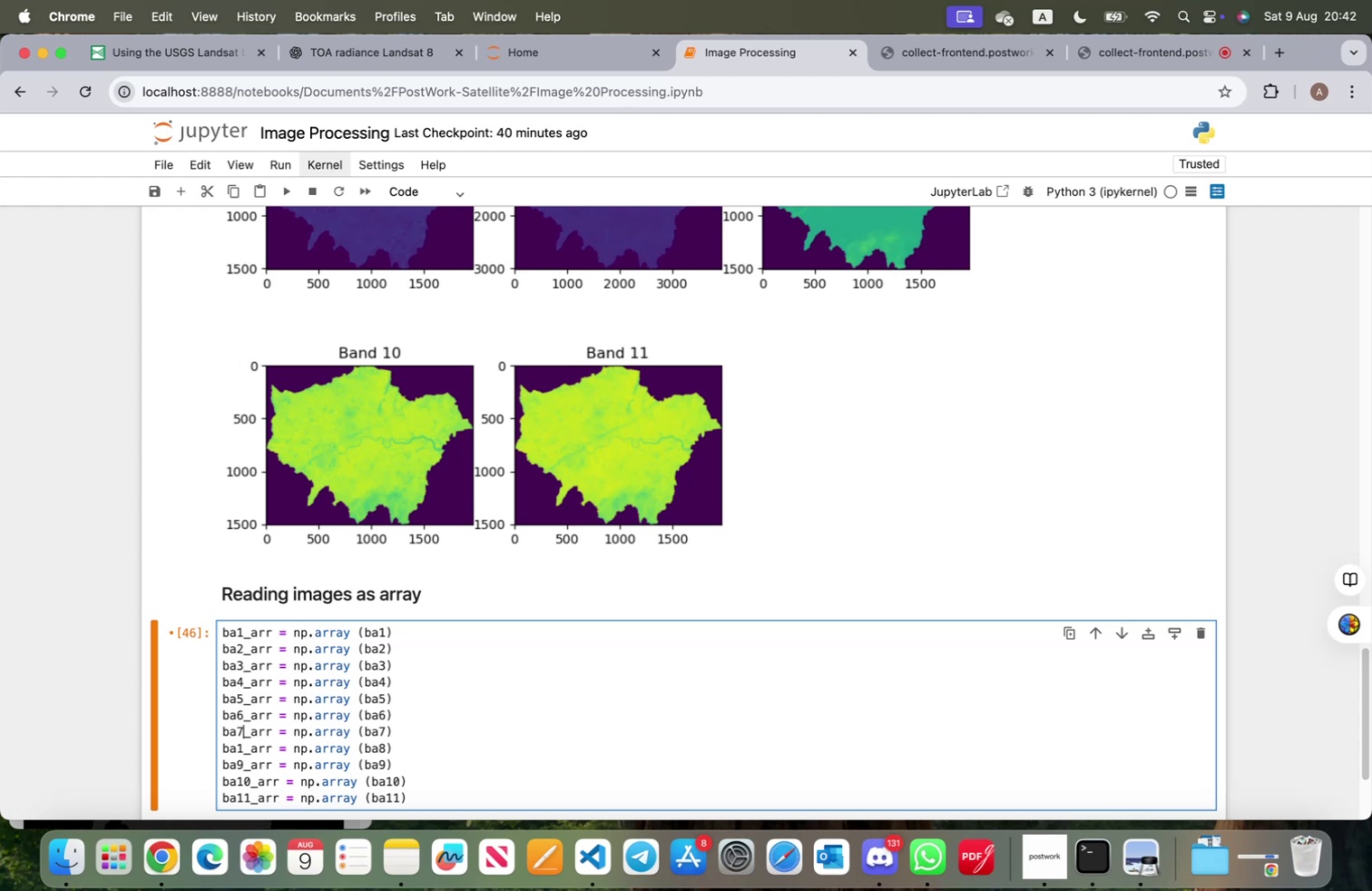 
key(ArrowDown)
 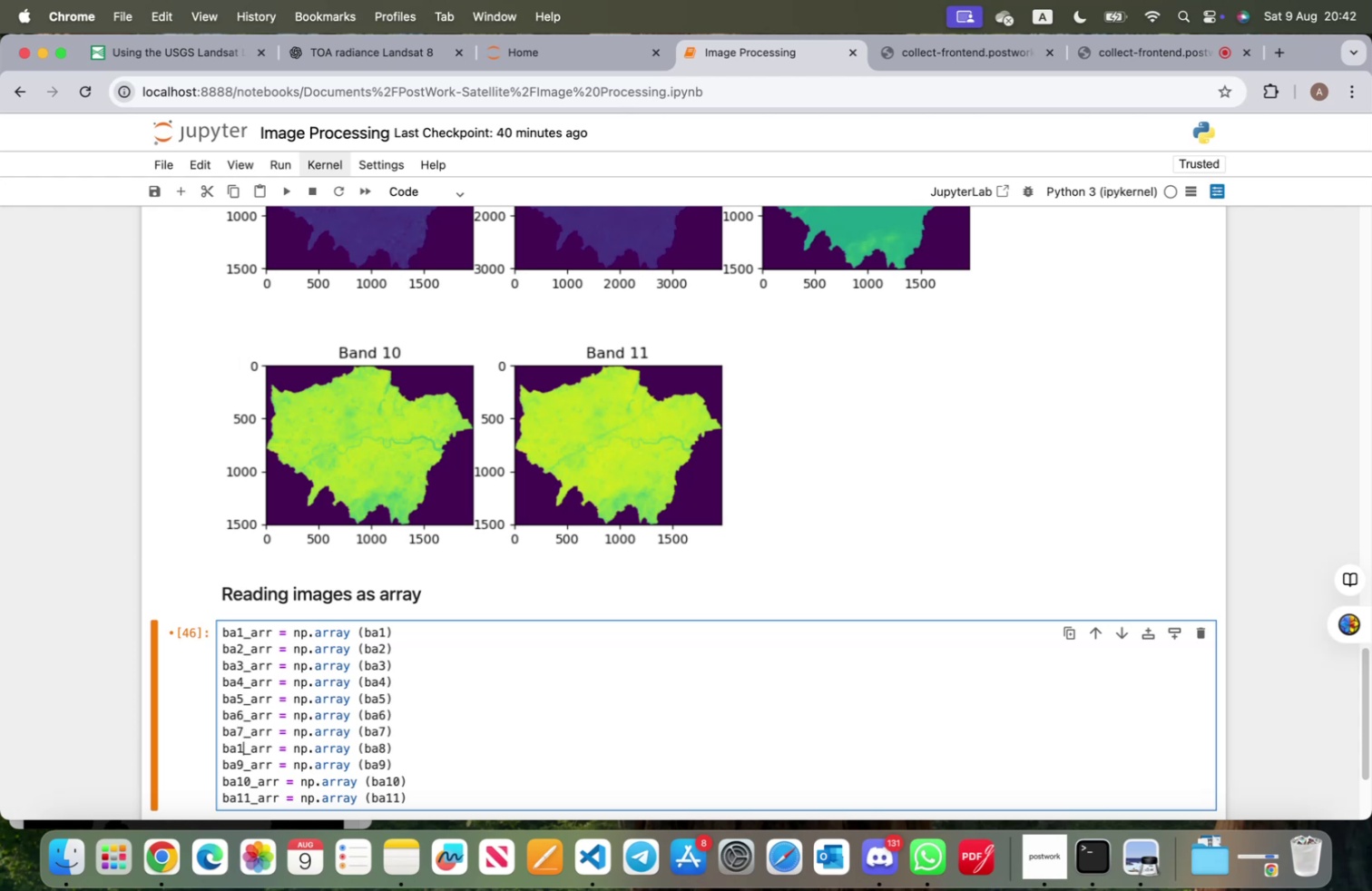 
key(Backspace)
 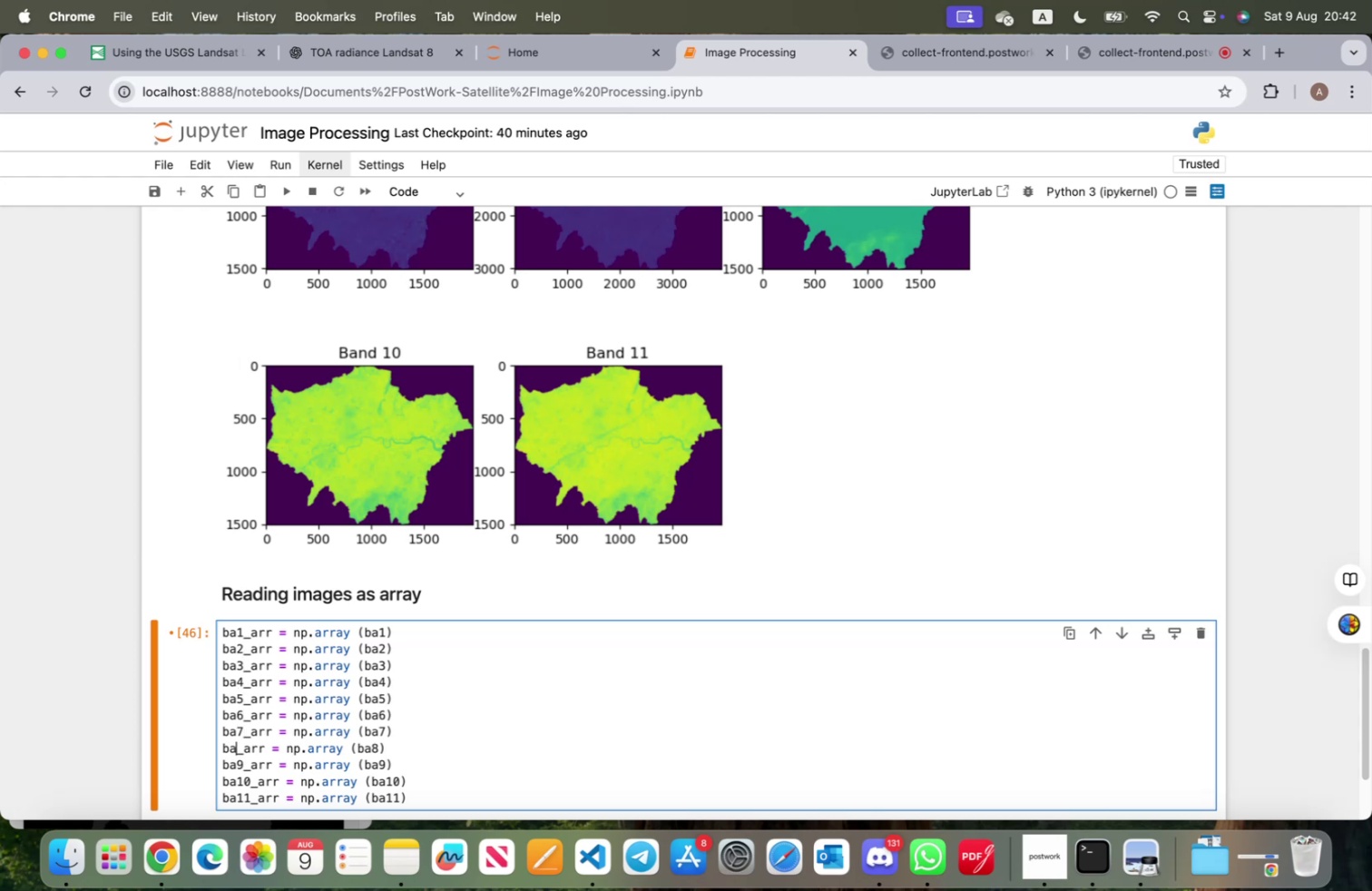 
key(8)
 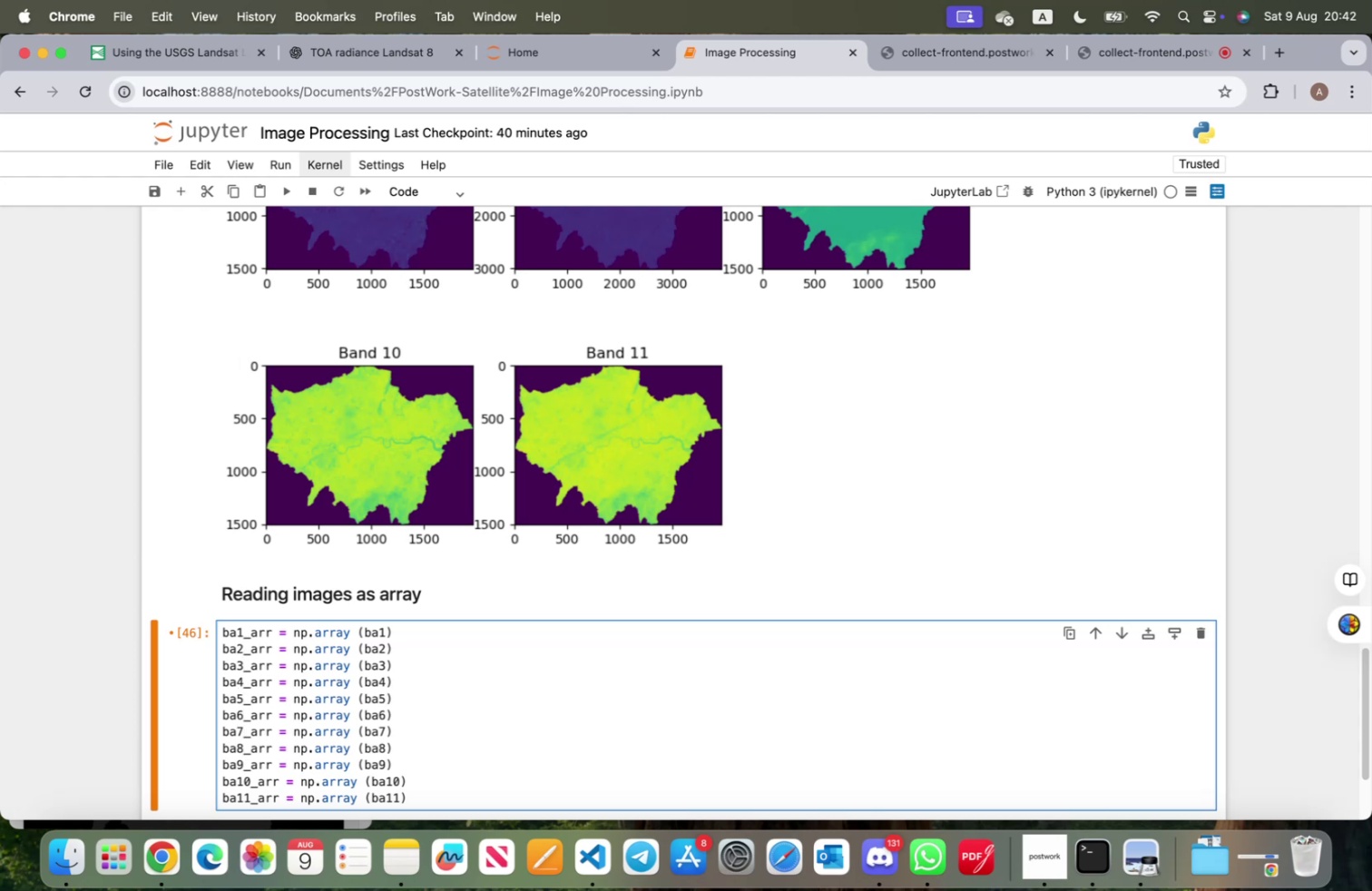 
key(Shift+ShiftRight)
 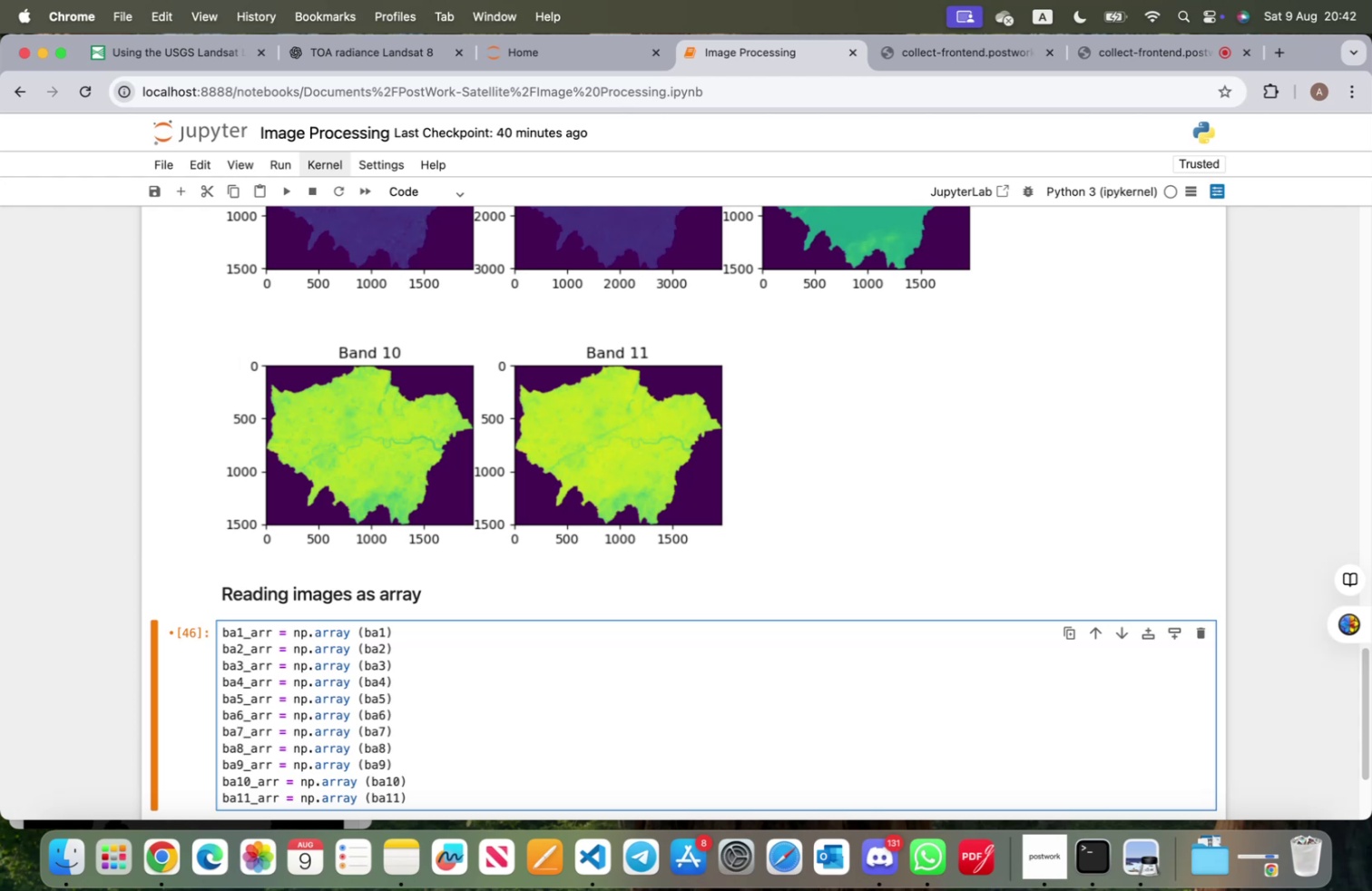 
key(Shift+Enter)
 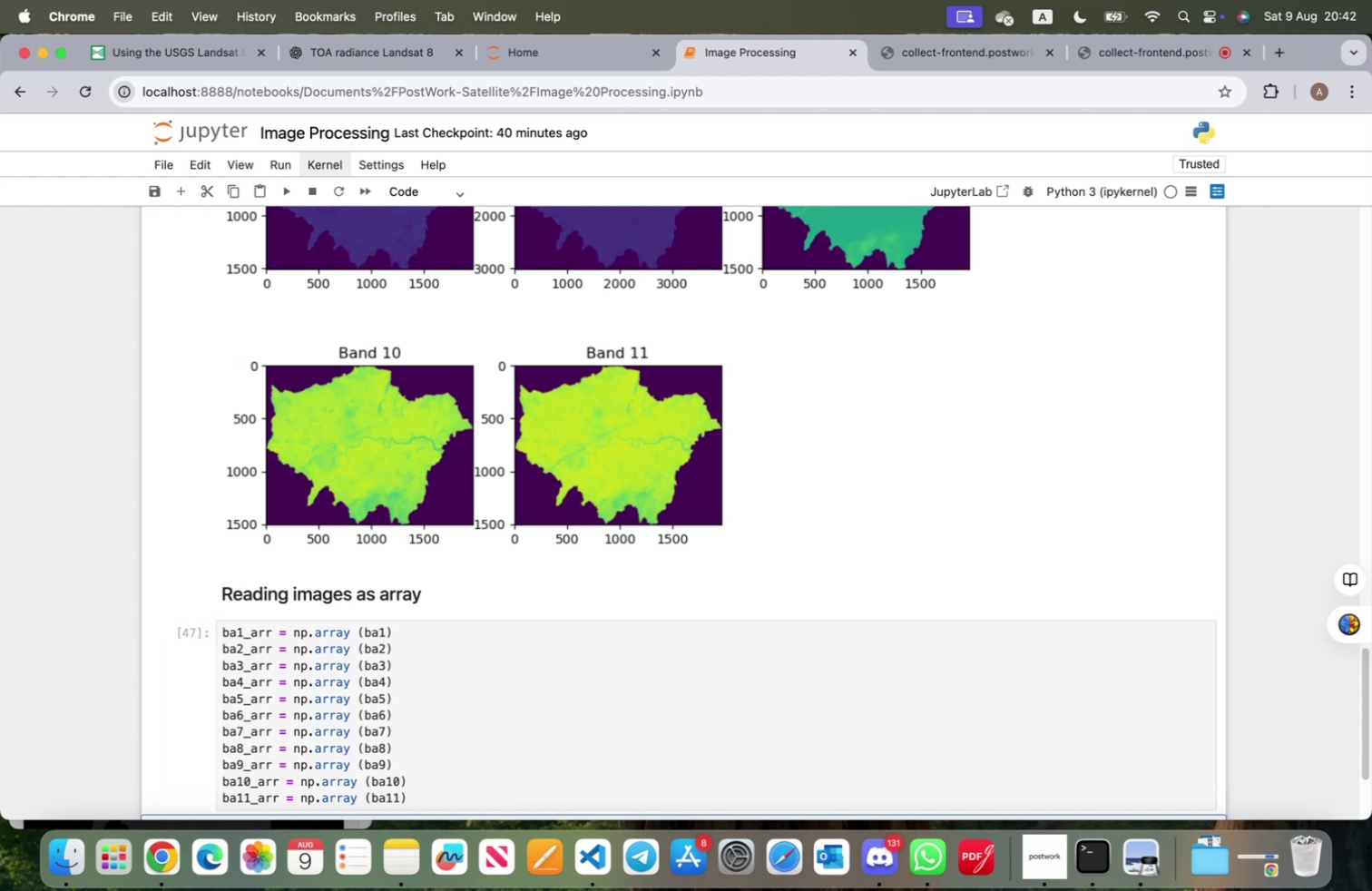 
scroll: coordinate [415, 761], scroll_direction: down, amount: 5.0
 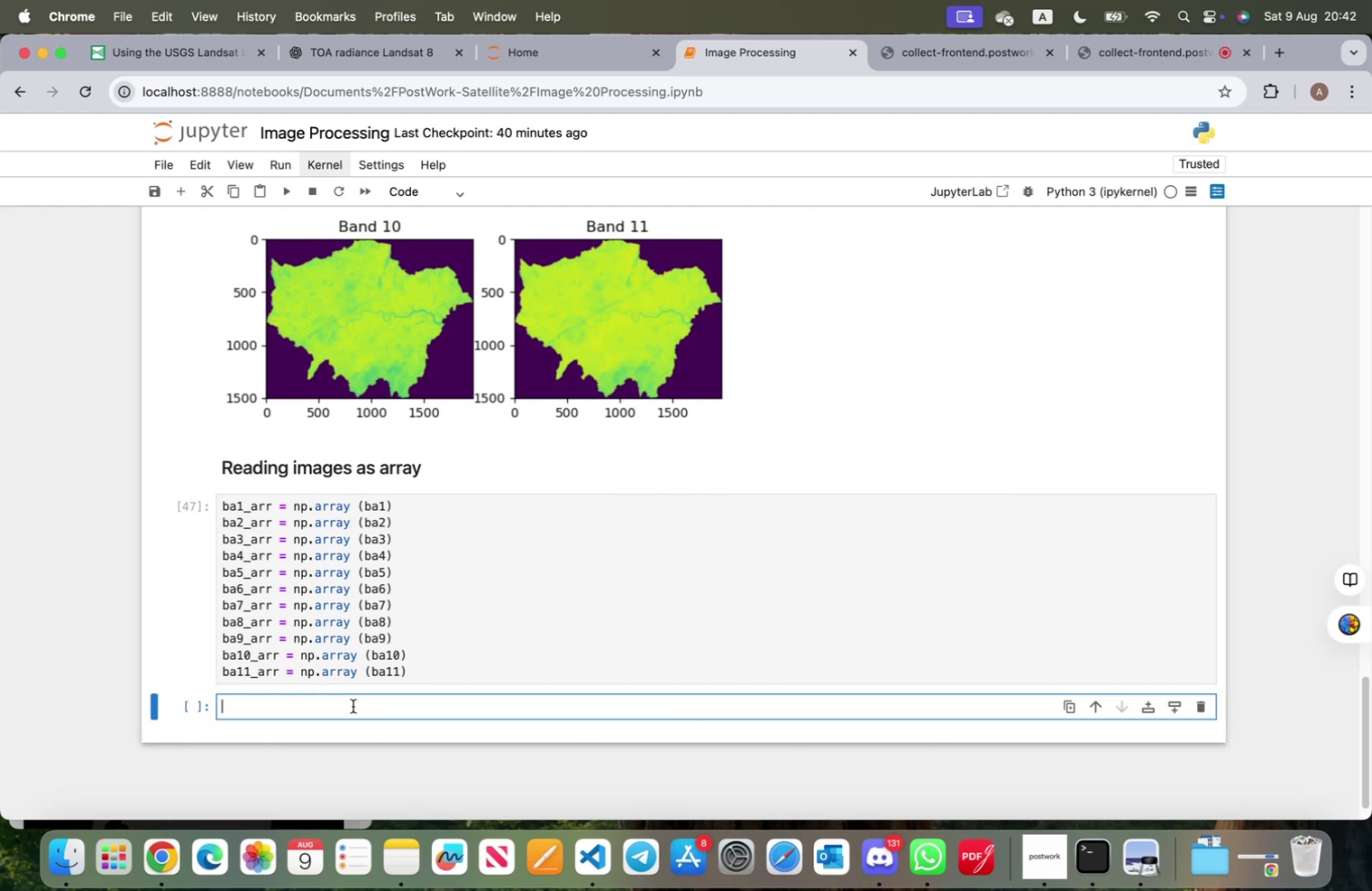 
type(ba1_arr)
 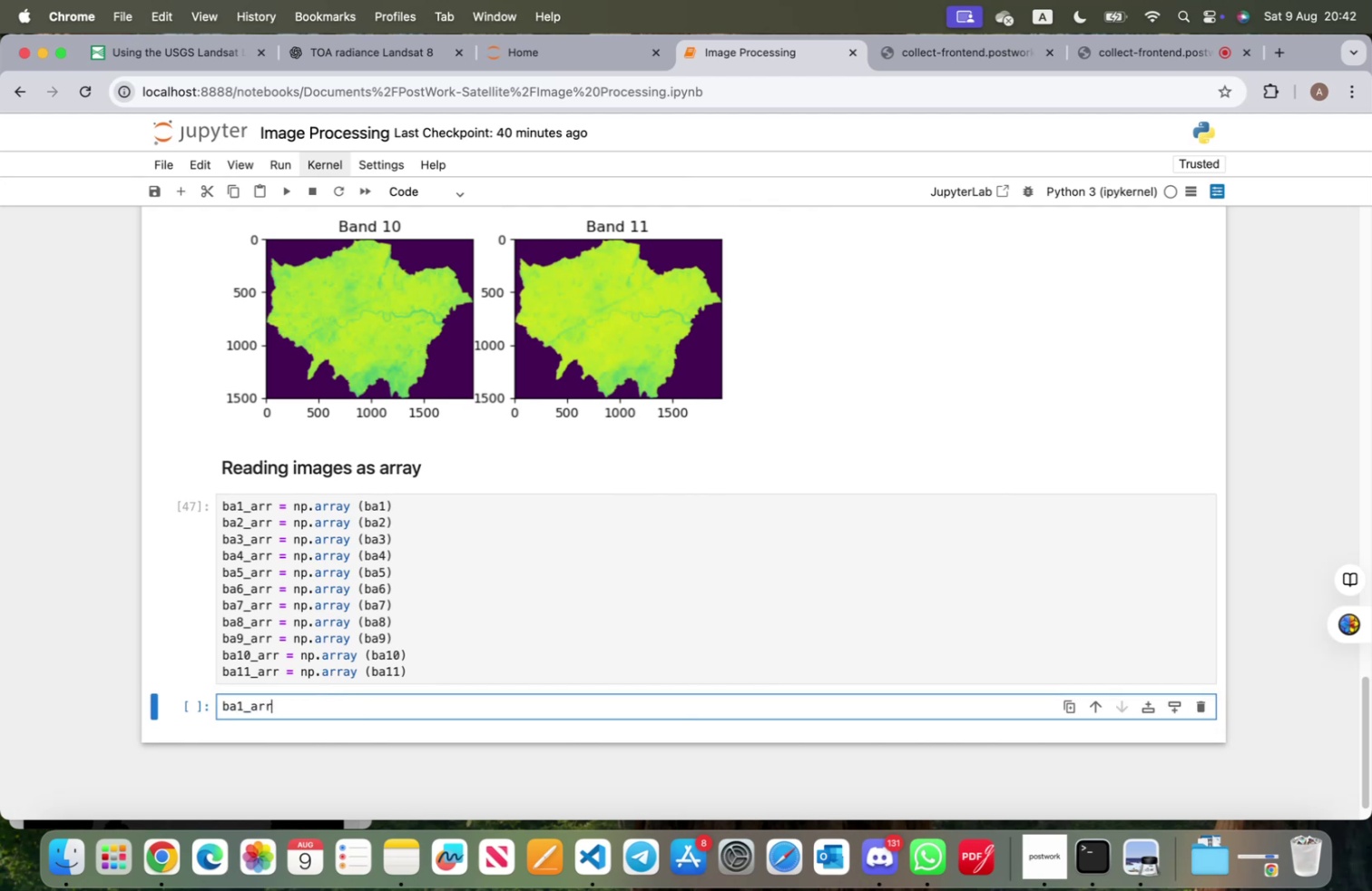 
key(Shift+Enter)
 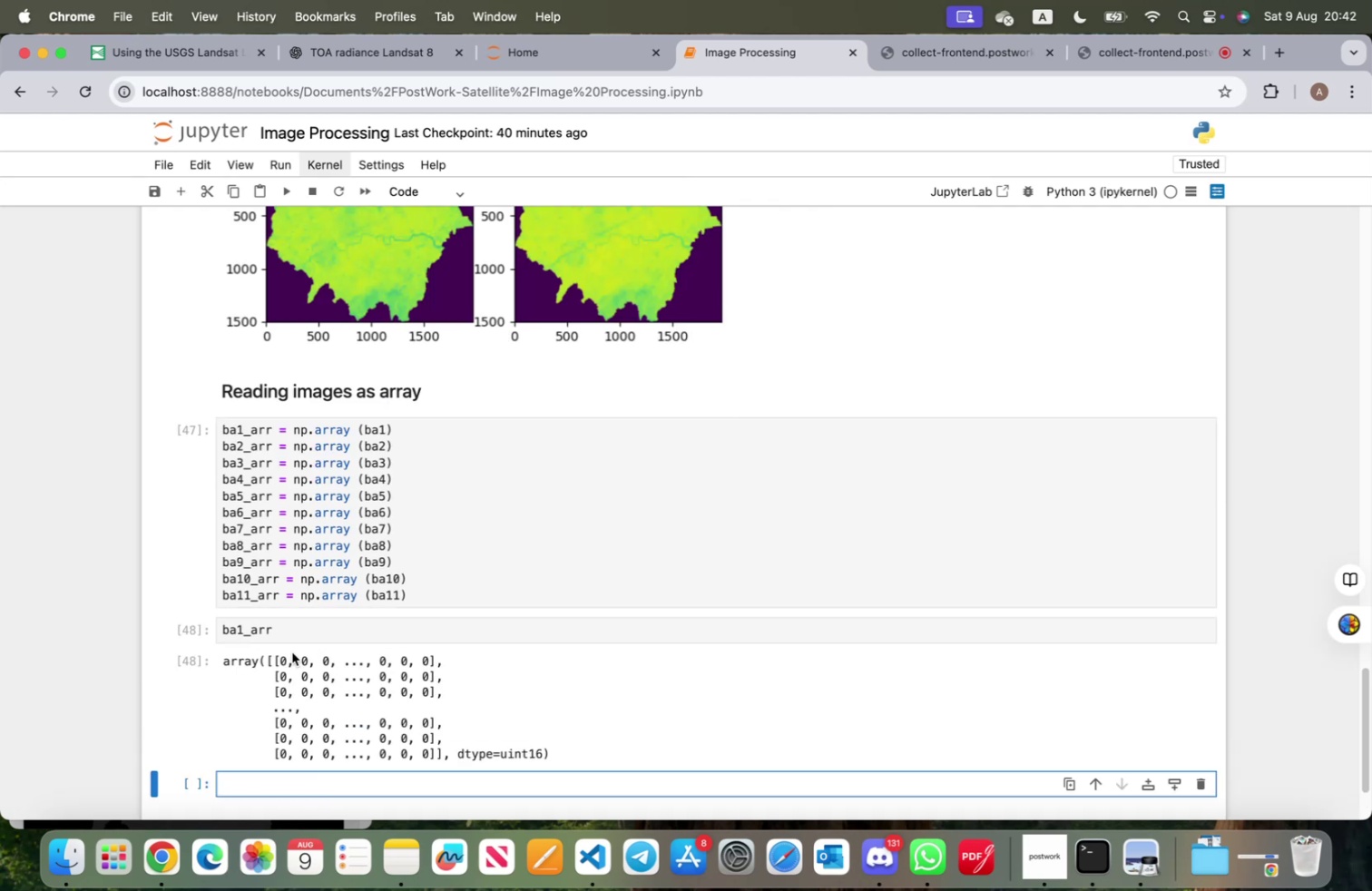 
scroll: coordinate [341, 740], scroll_direction: down, amount: 3.0
 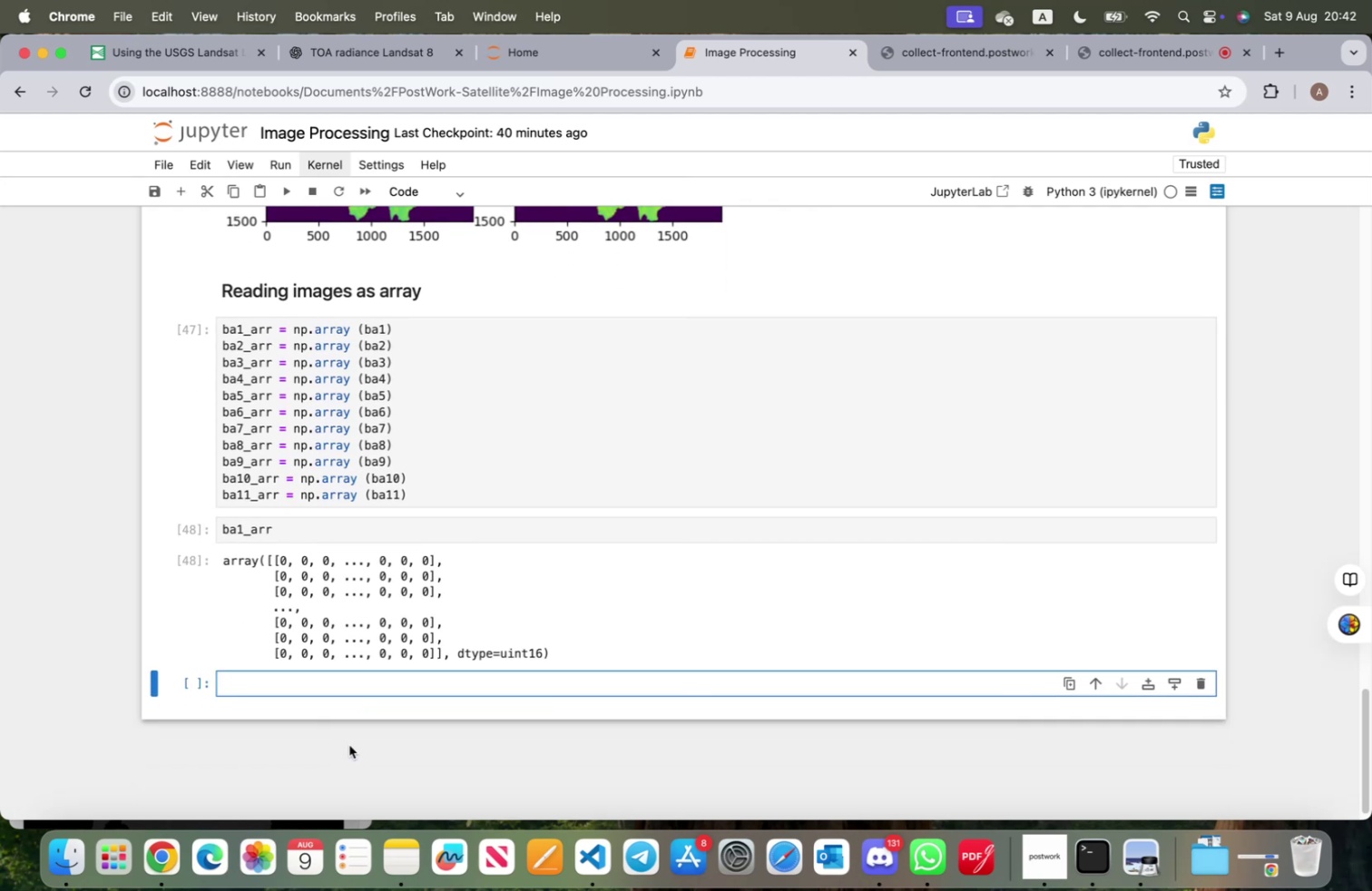 
type(a)
key(Backspace)
type(ba1_arr.isnan()
 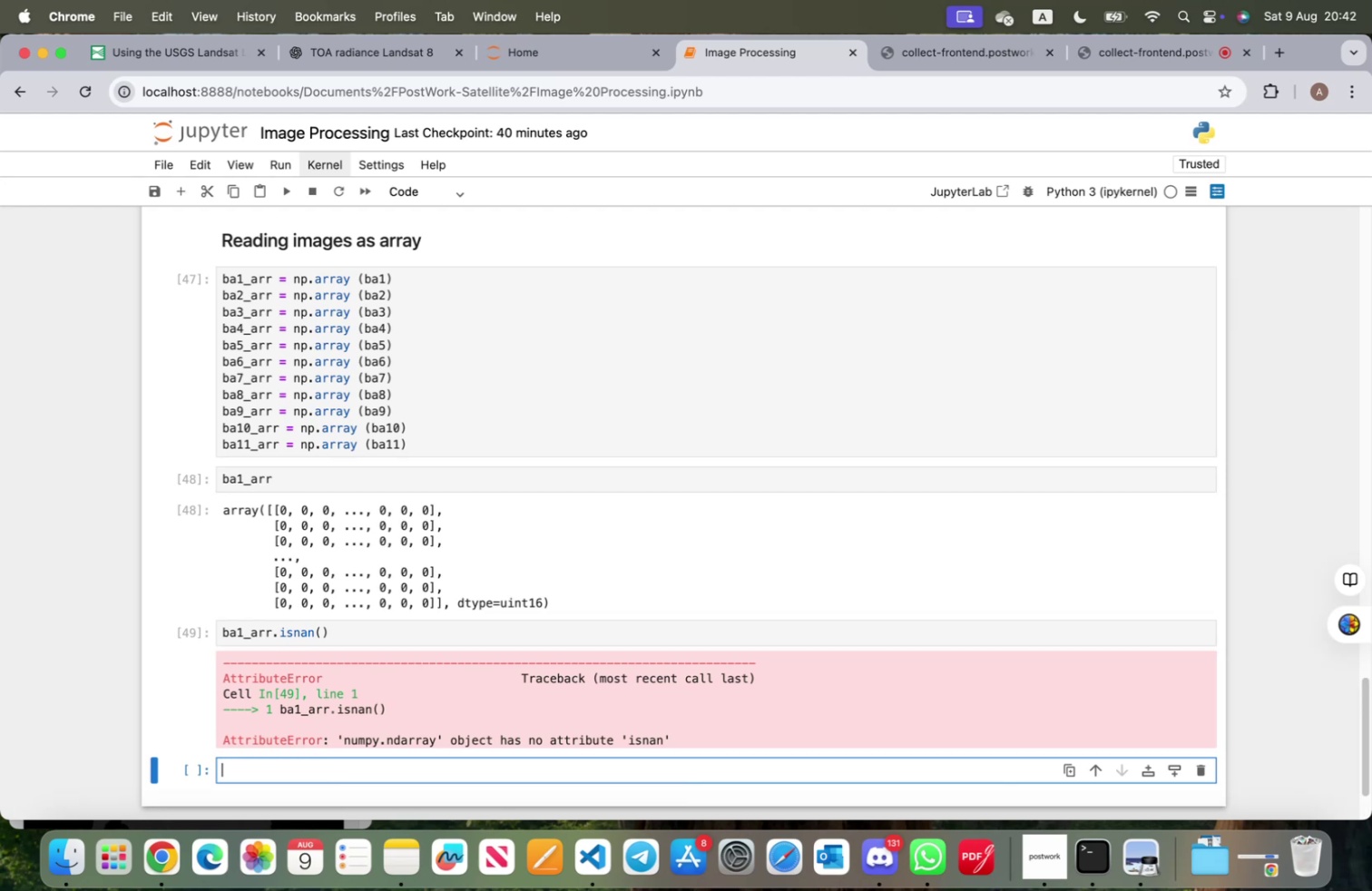 
 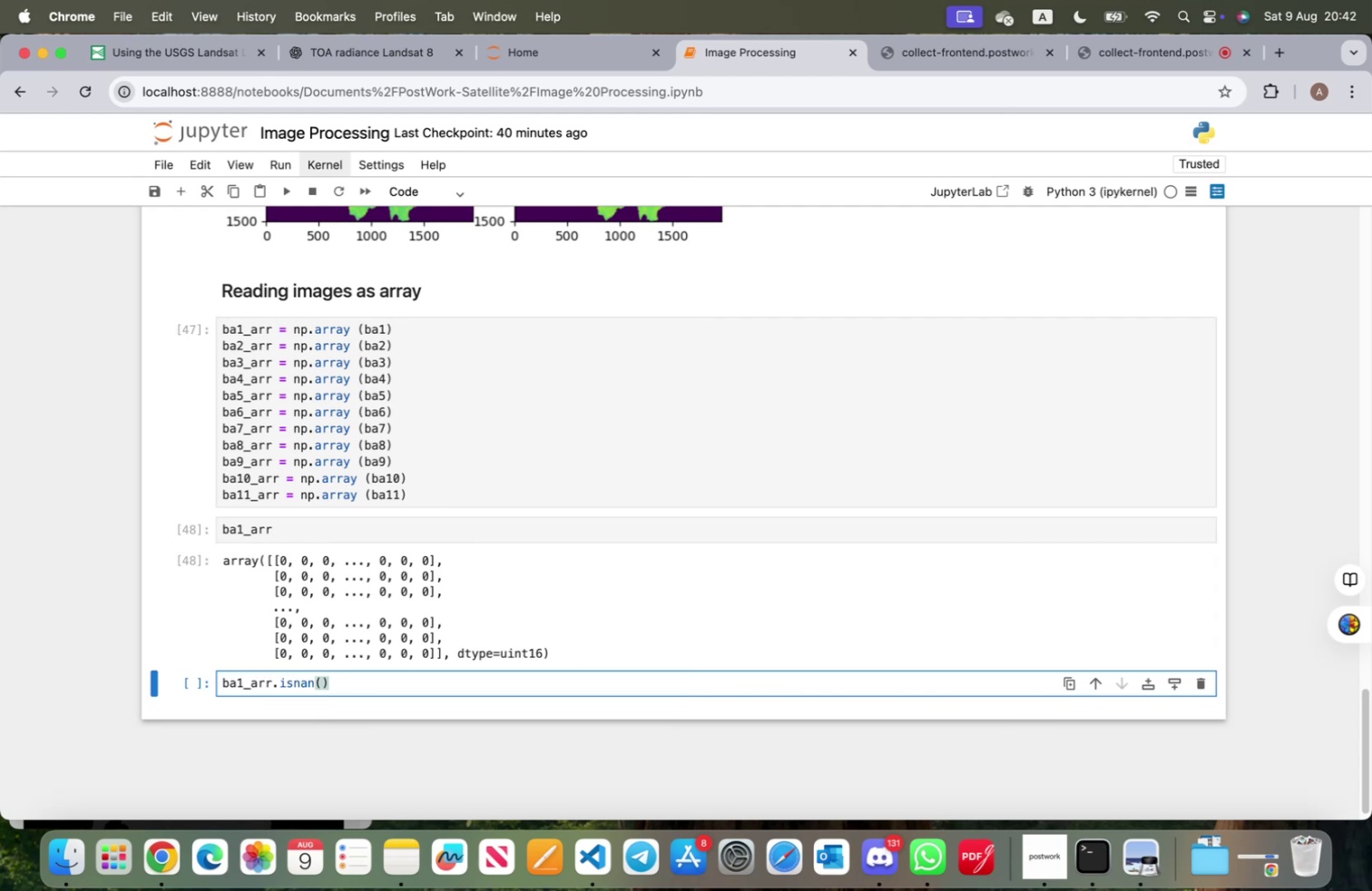 
key(Shift+Enter)
 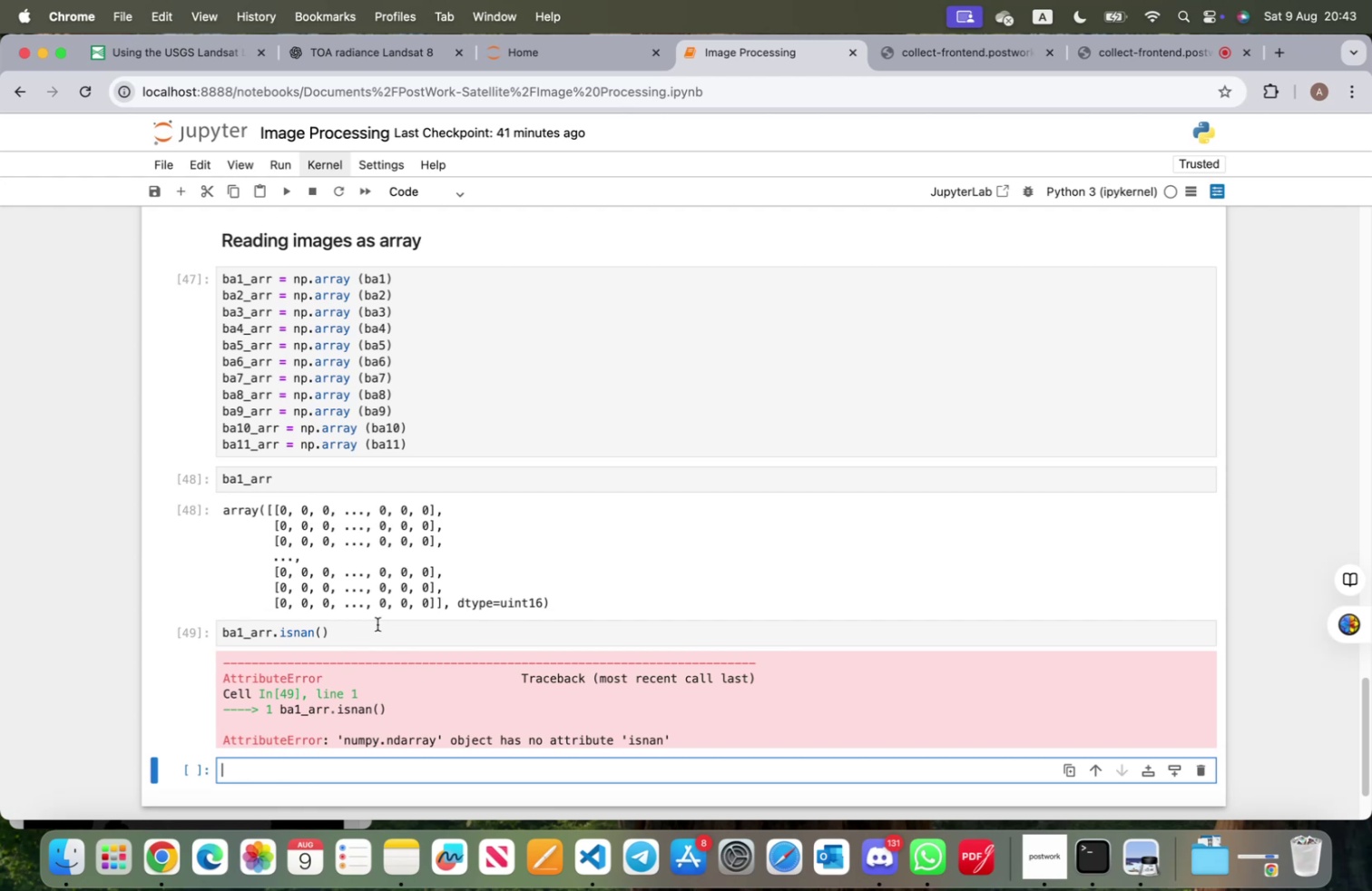 
wait(17.53)
 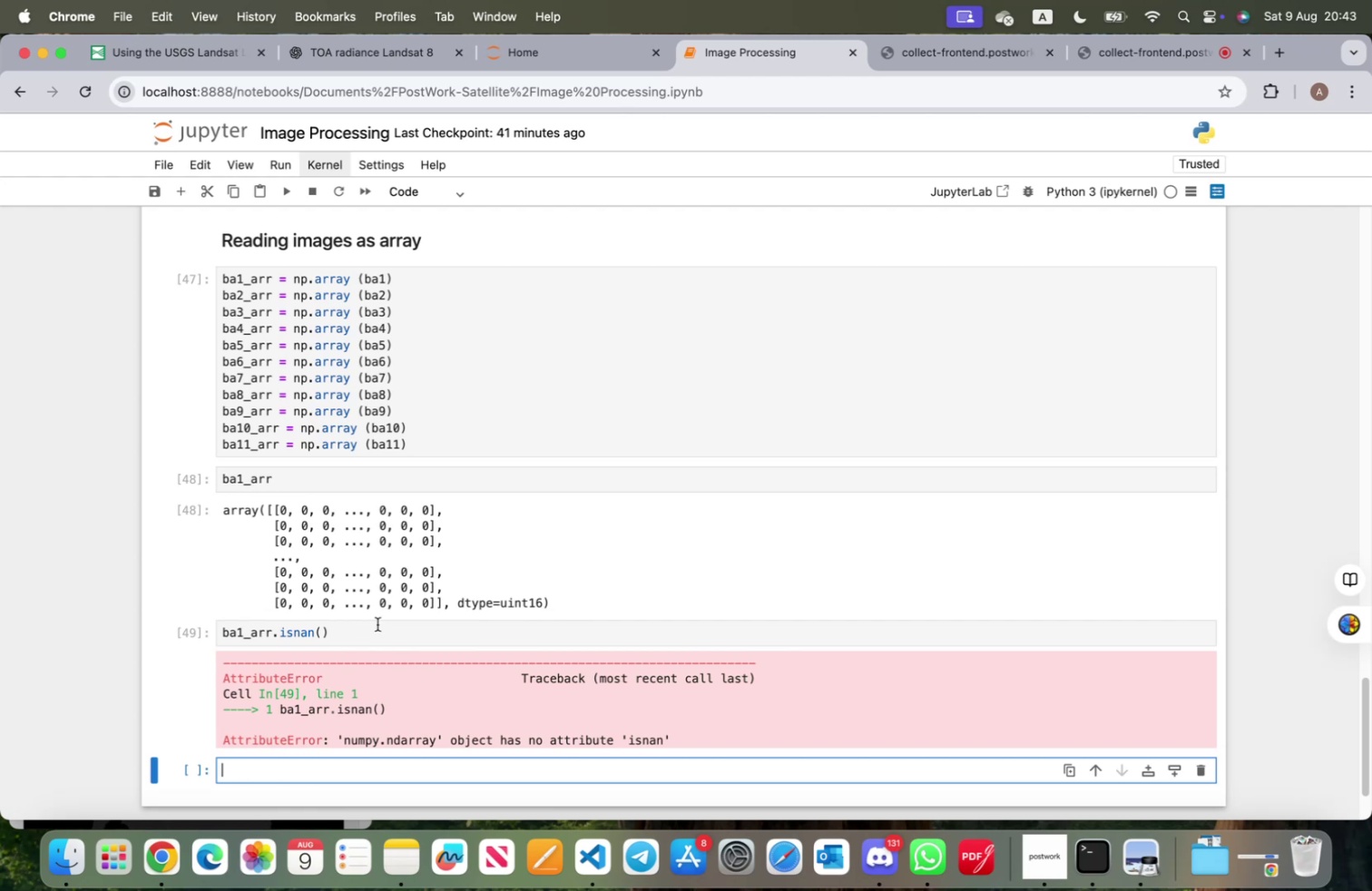 
left_click([274, 628])
 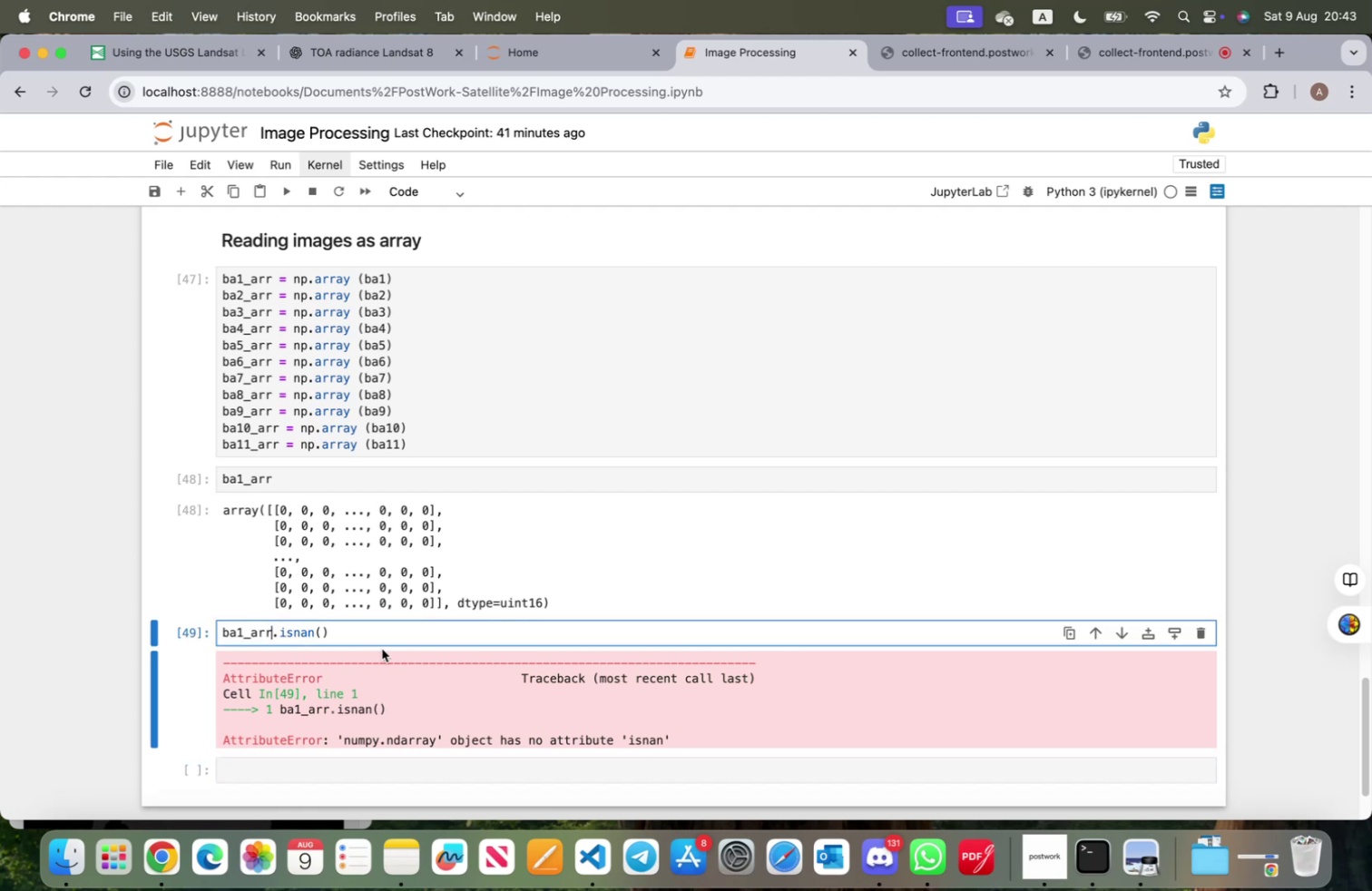 
hold_key(key=Backspace, duration=0.86)
 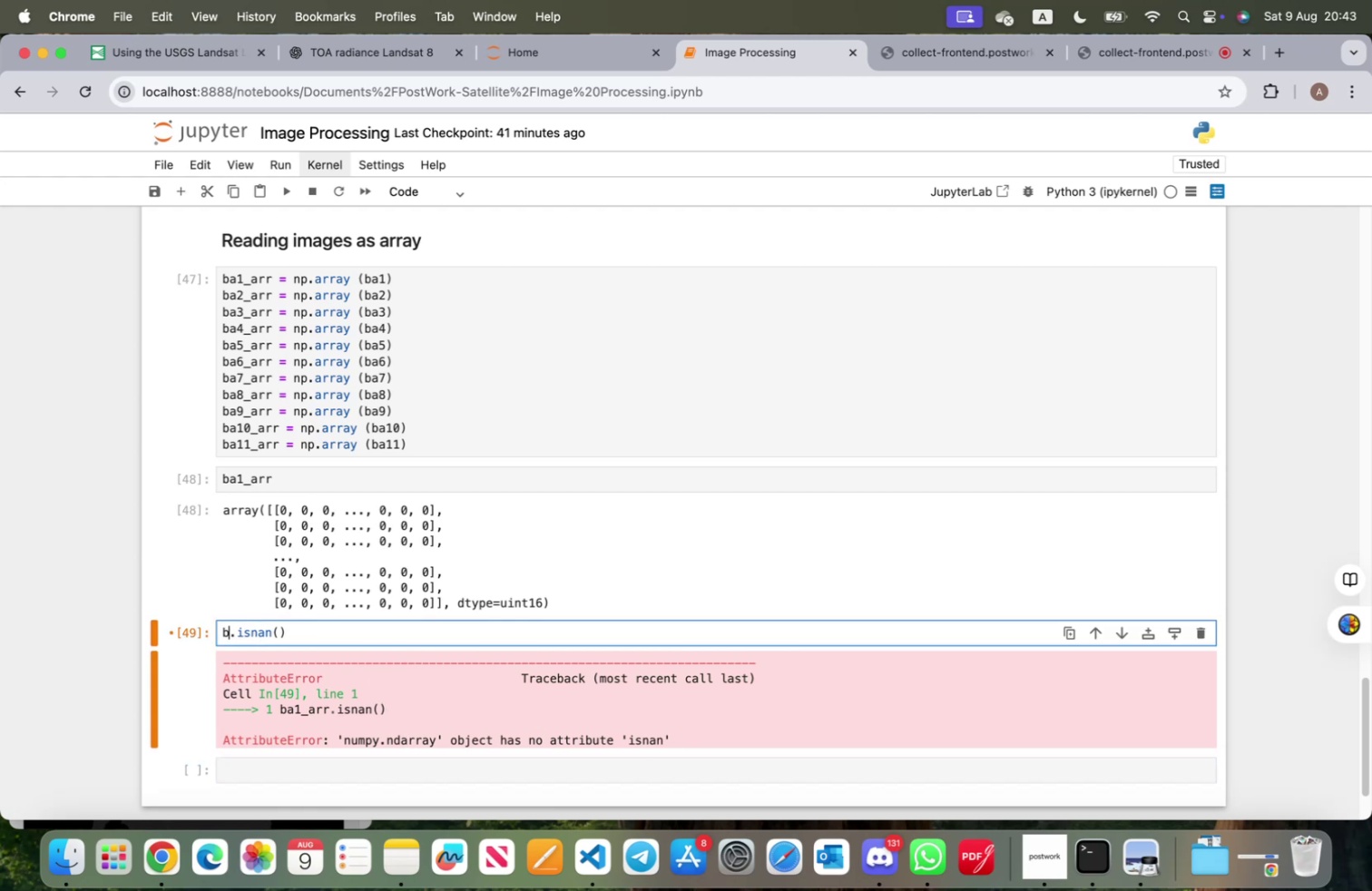 
key(Backspace)
type(np)
 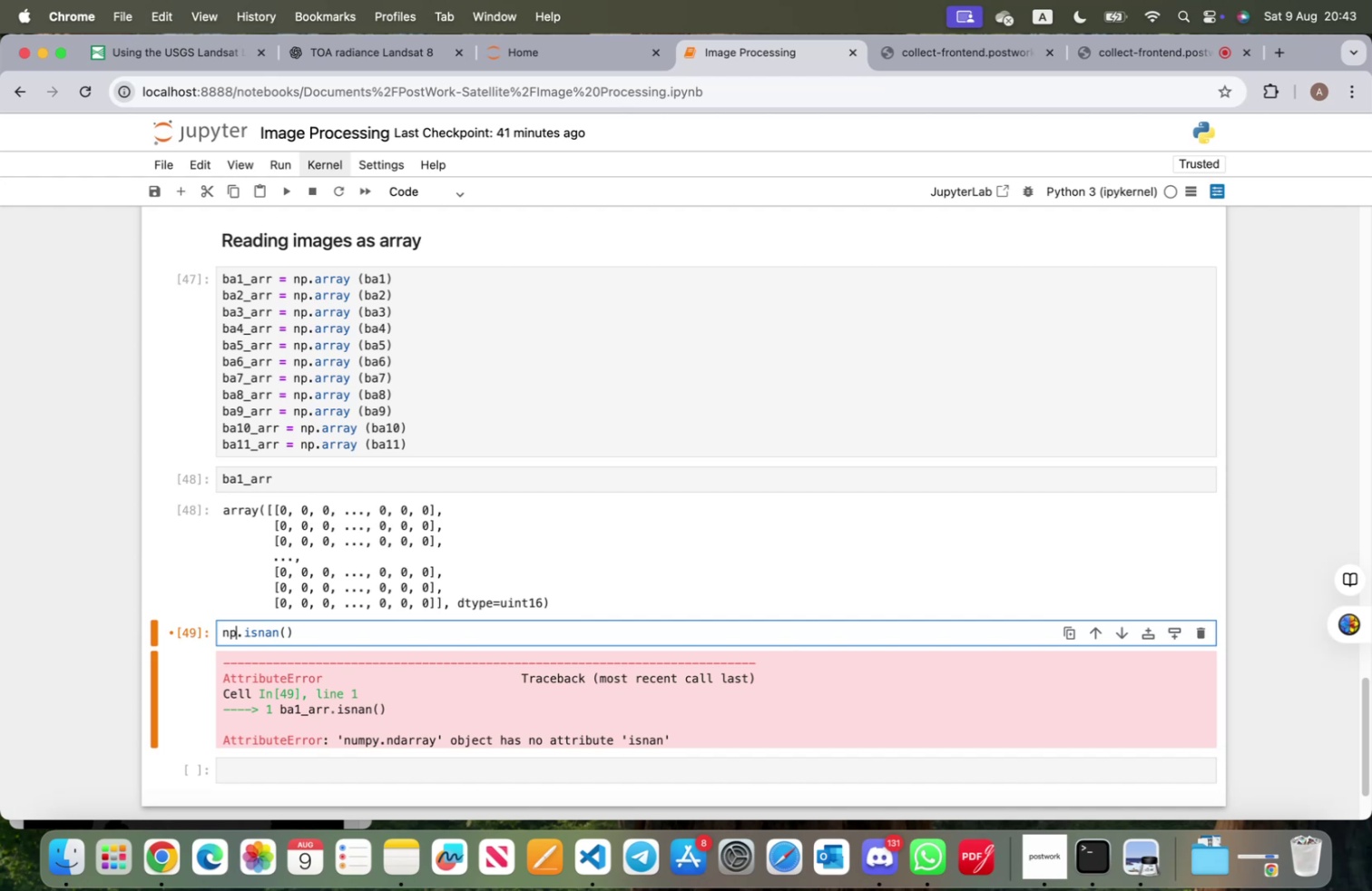 
hold_key(key=ArrowRight, duration=0.83)
 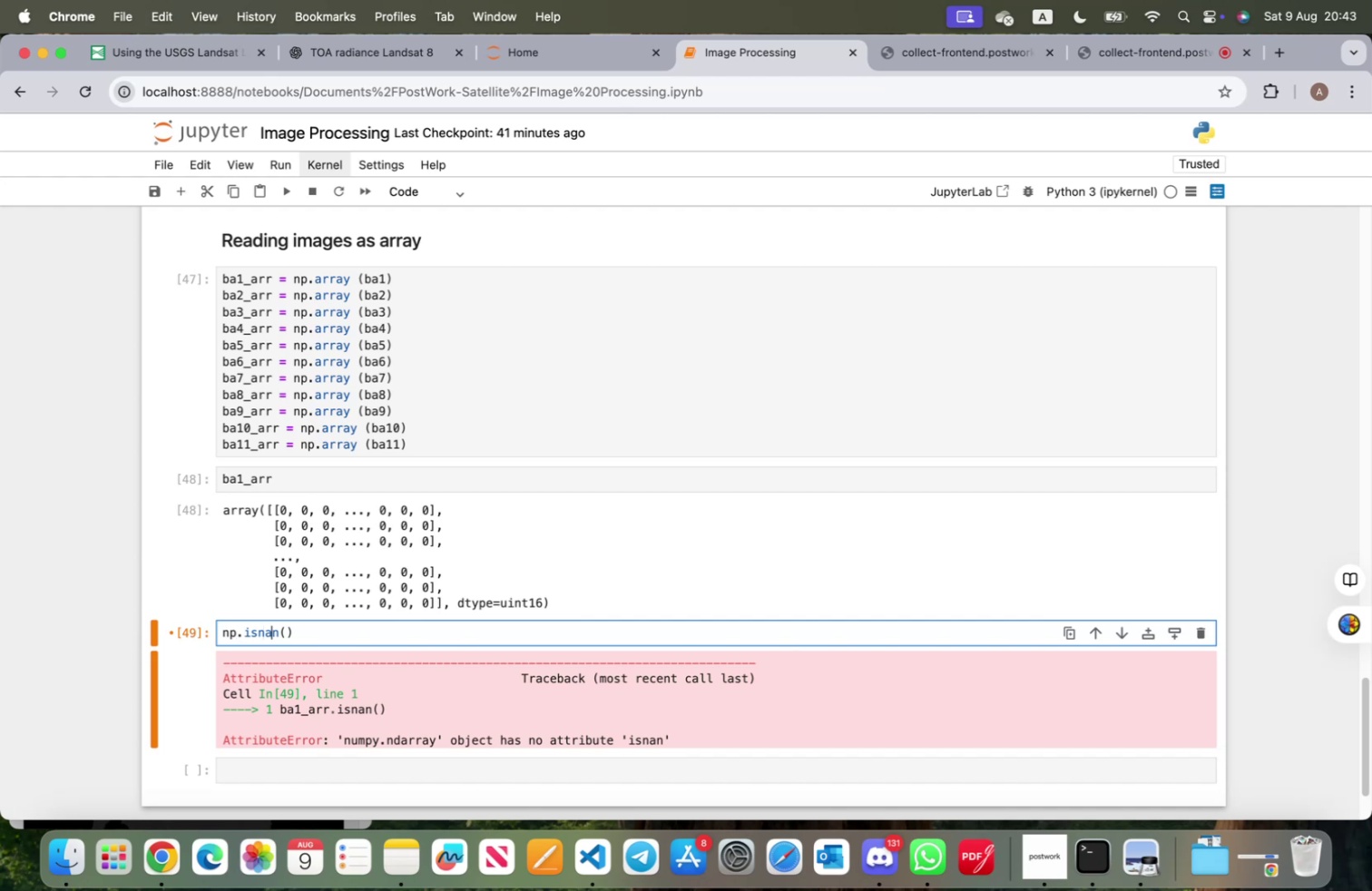 
key(ArrowRight)
 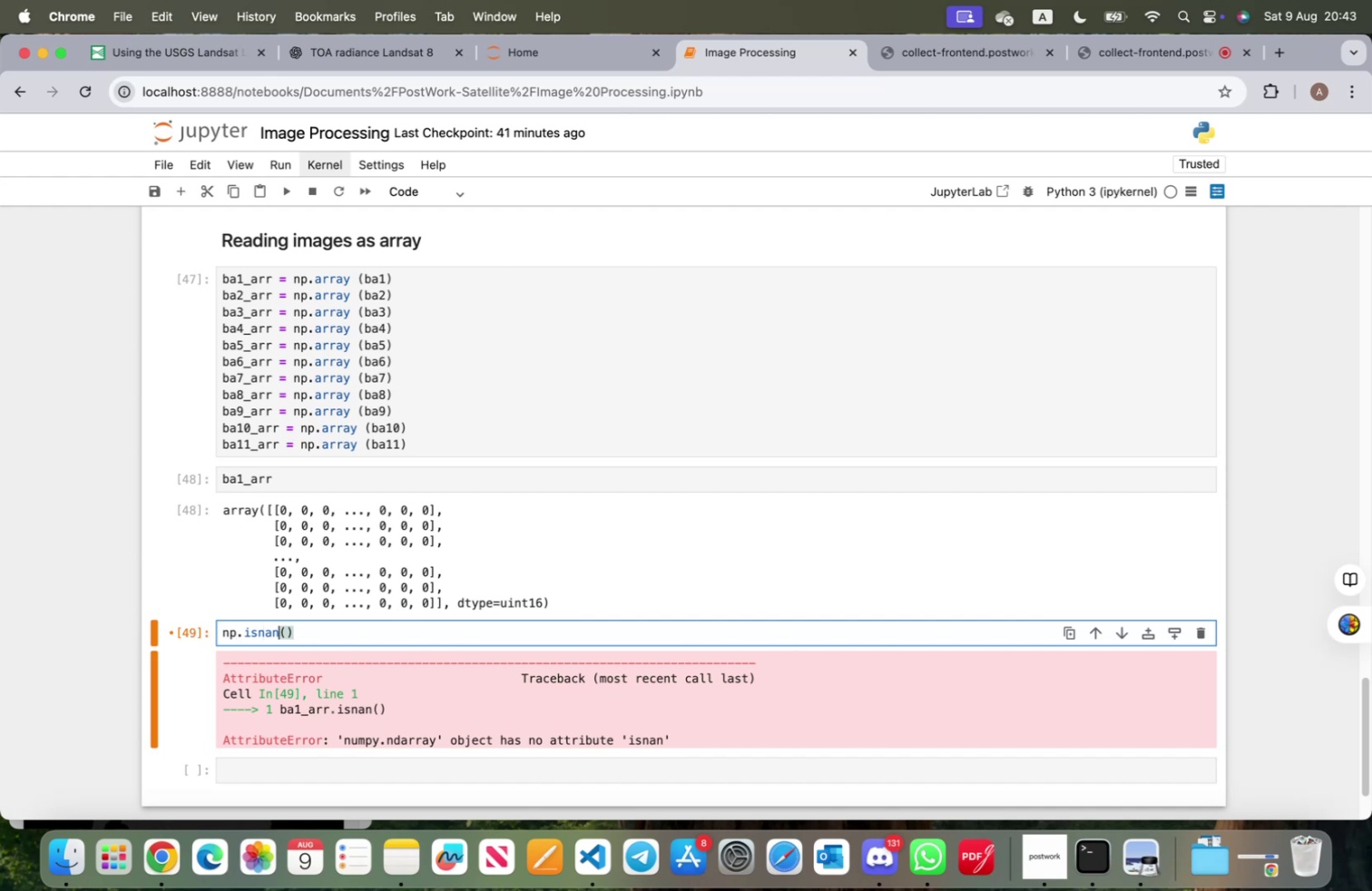 
key(ArrowRight)
 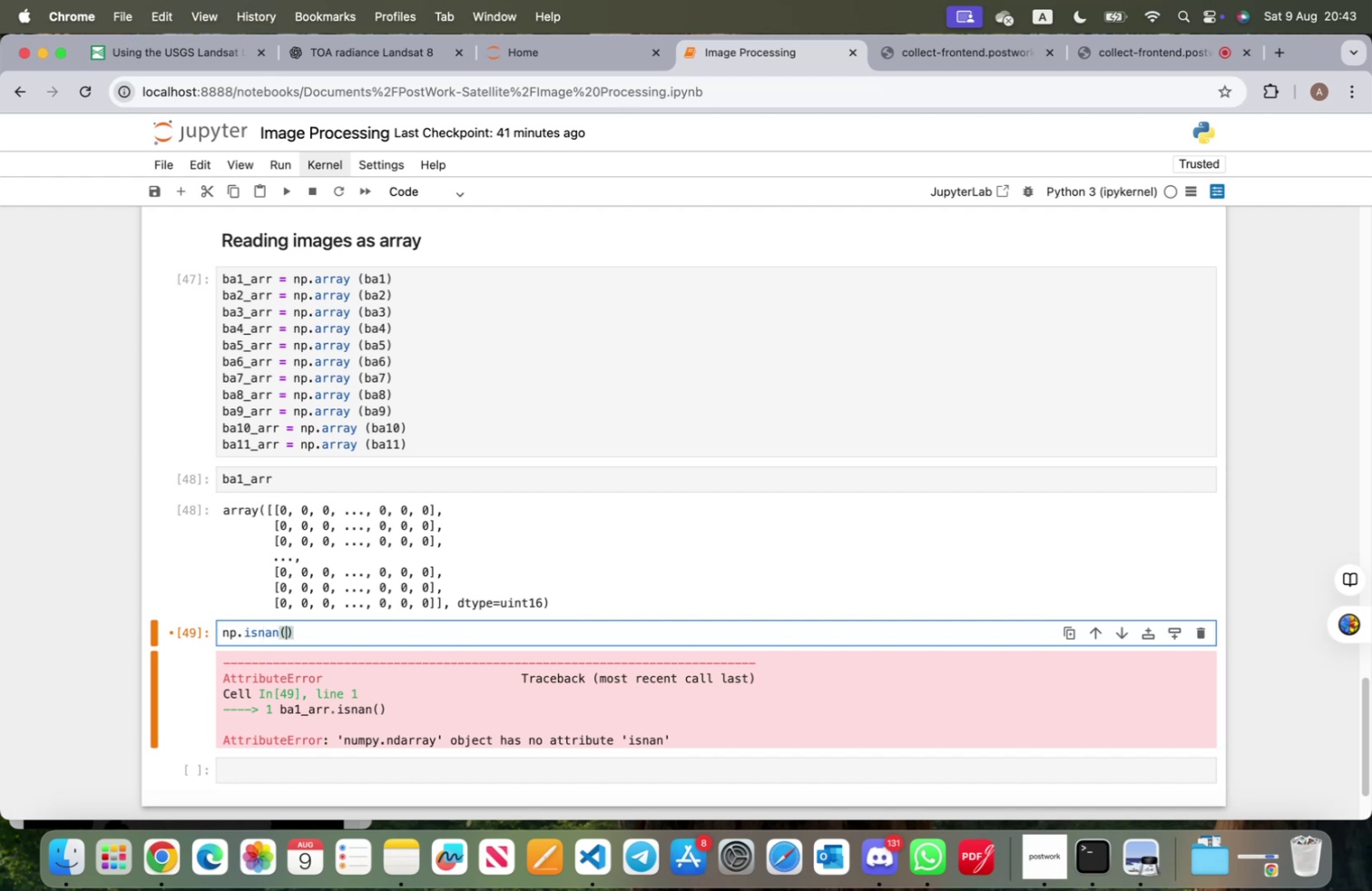 
type(ba1_Arr)
key(Backspace)
key(Backspace)
key(Backspace)
type(arr)
 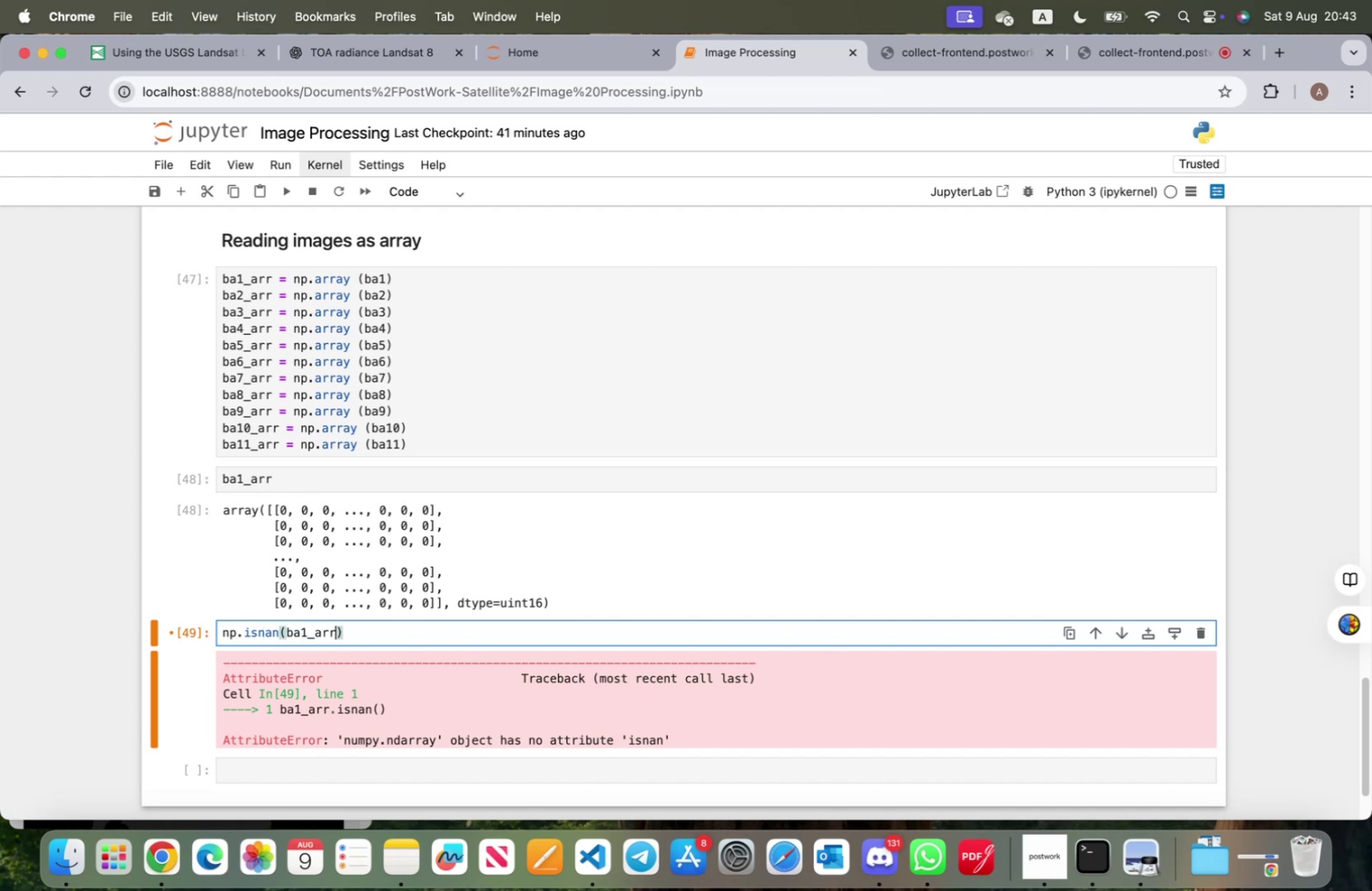 
key(Shift+Enter)
 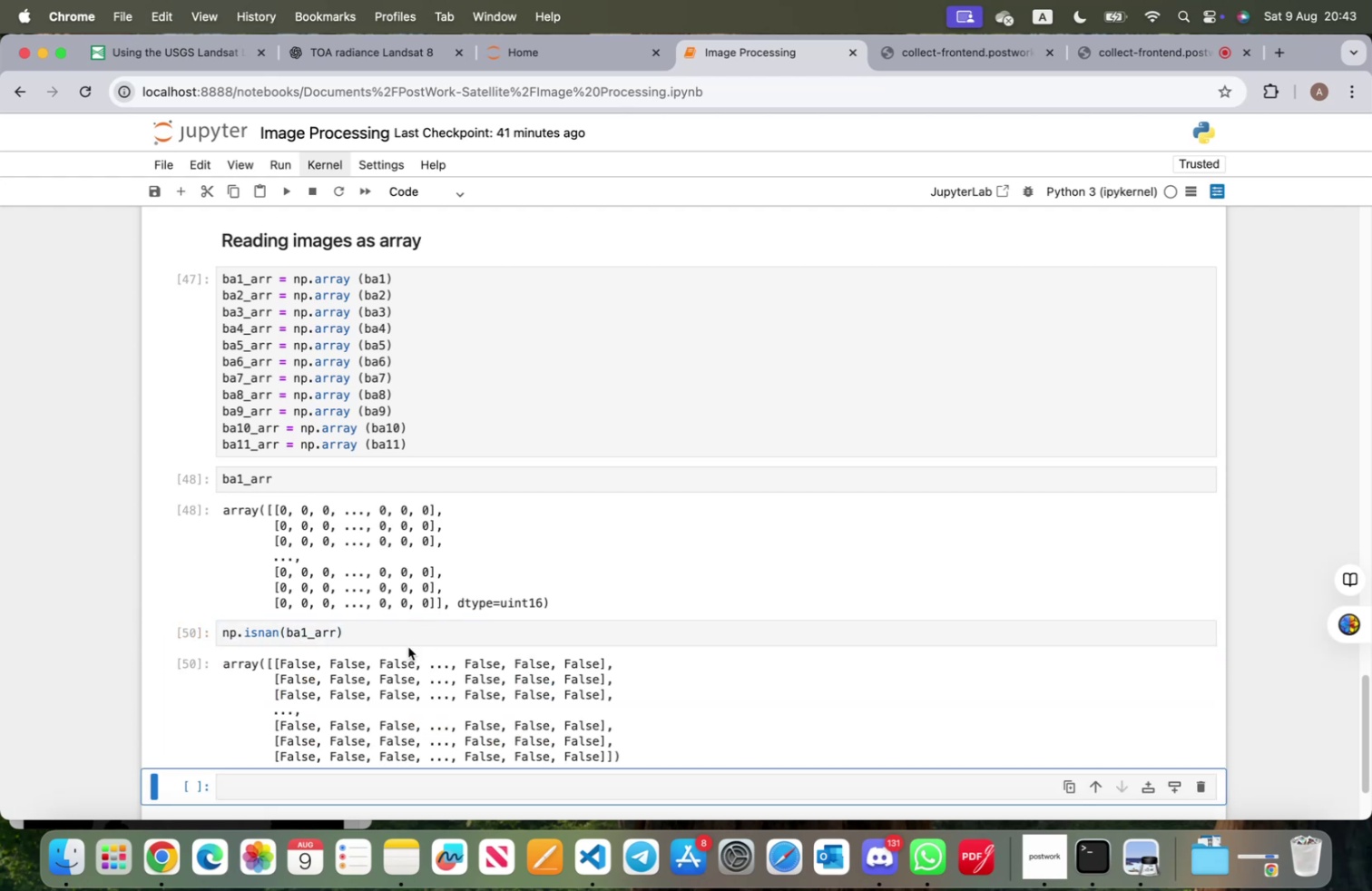 
left_click([383, 639])
 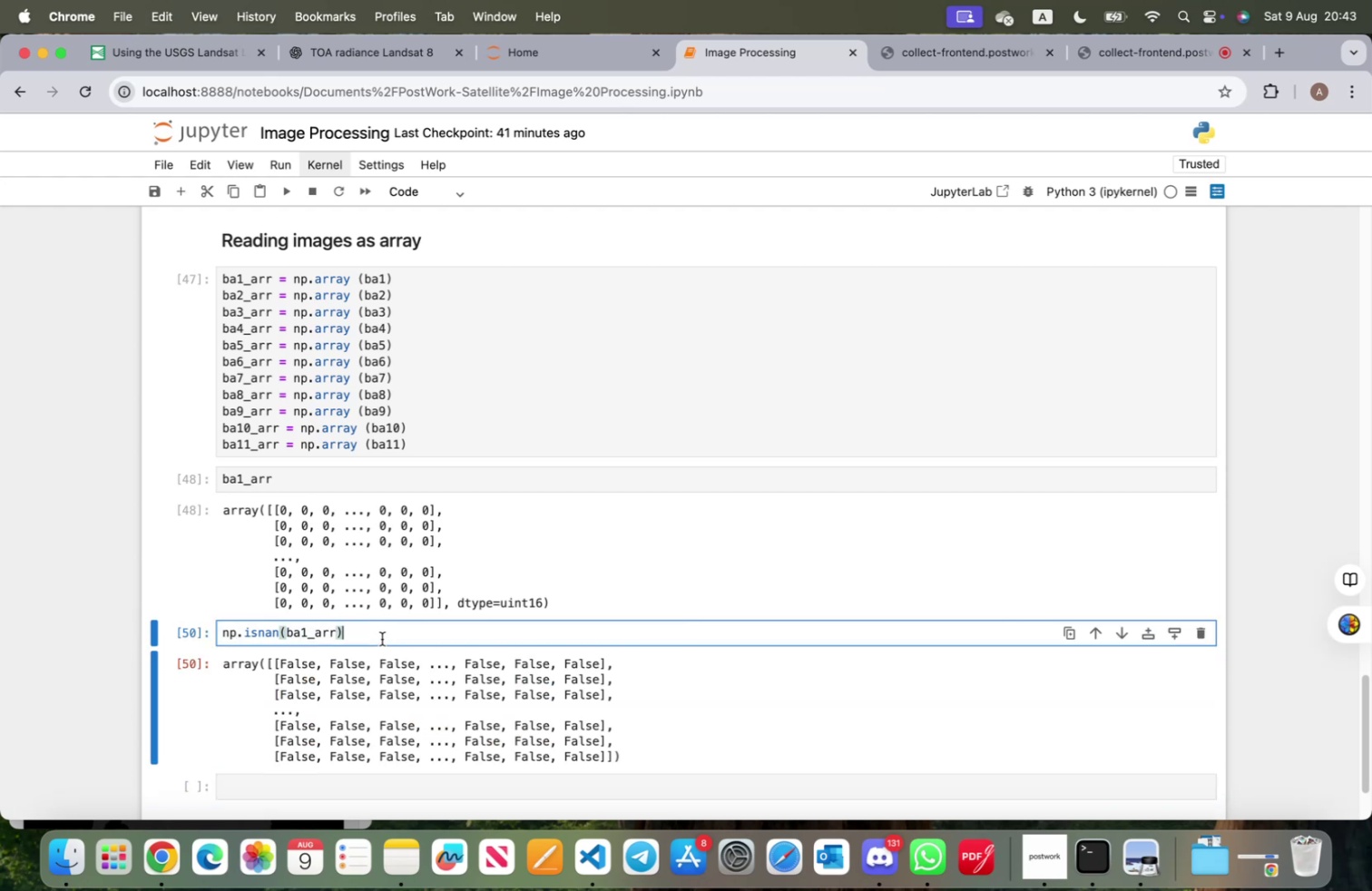 
type(.sum()
 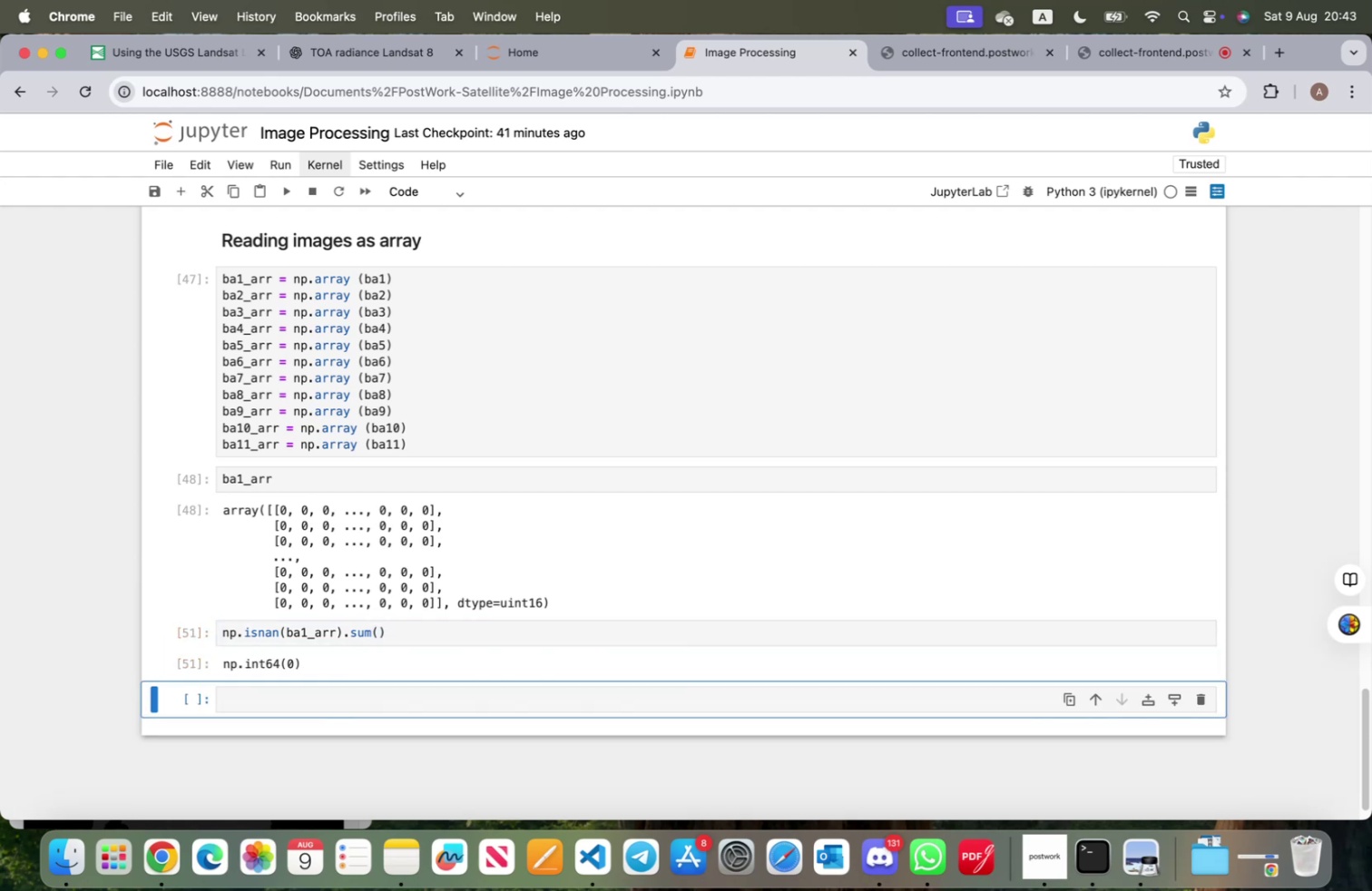 
 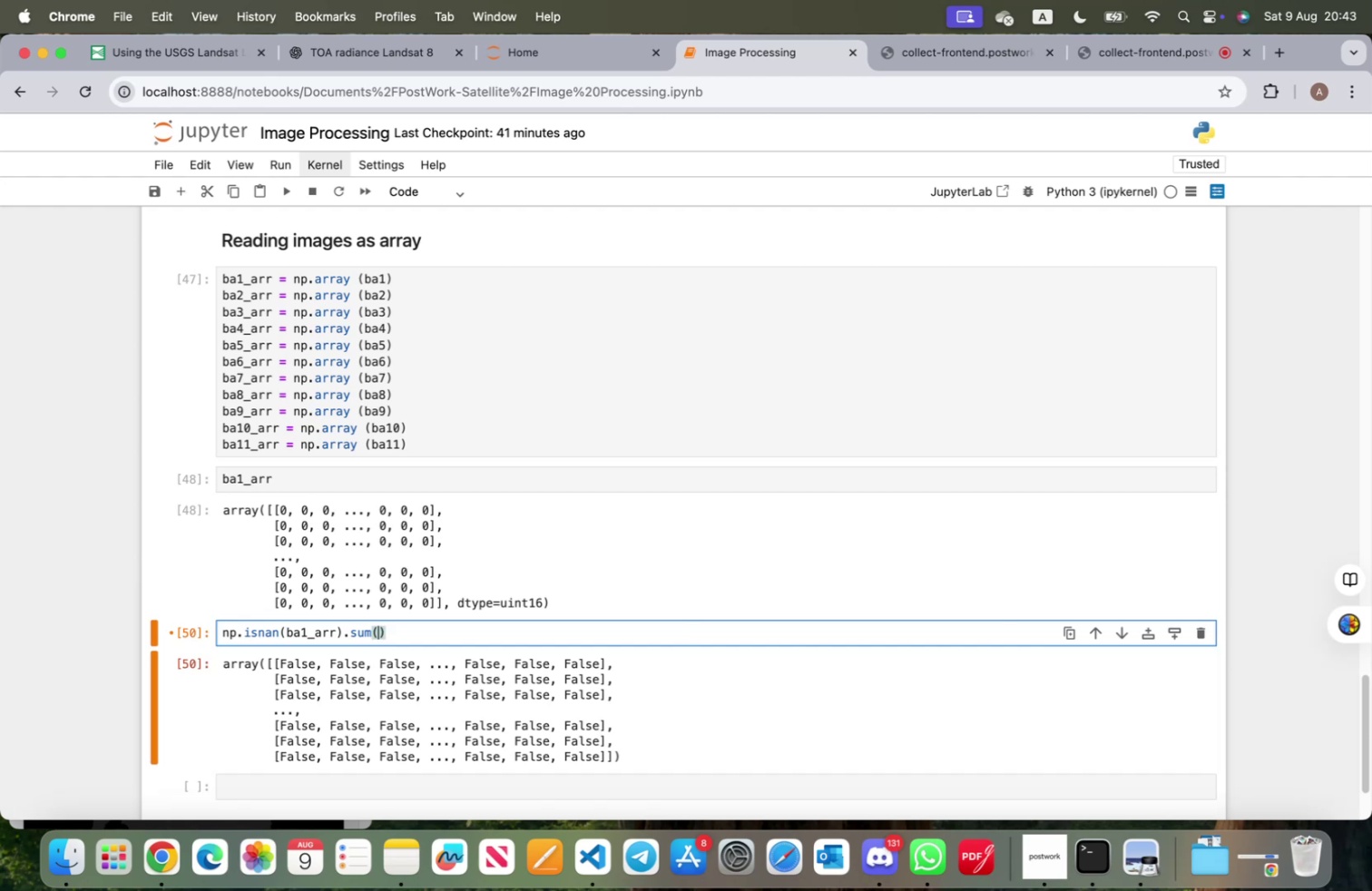 
key(Shift+Enter)
 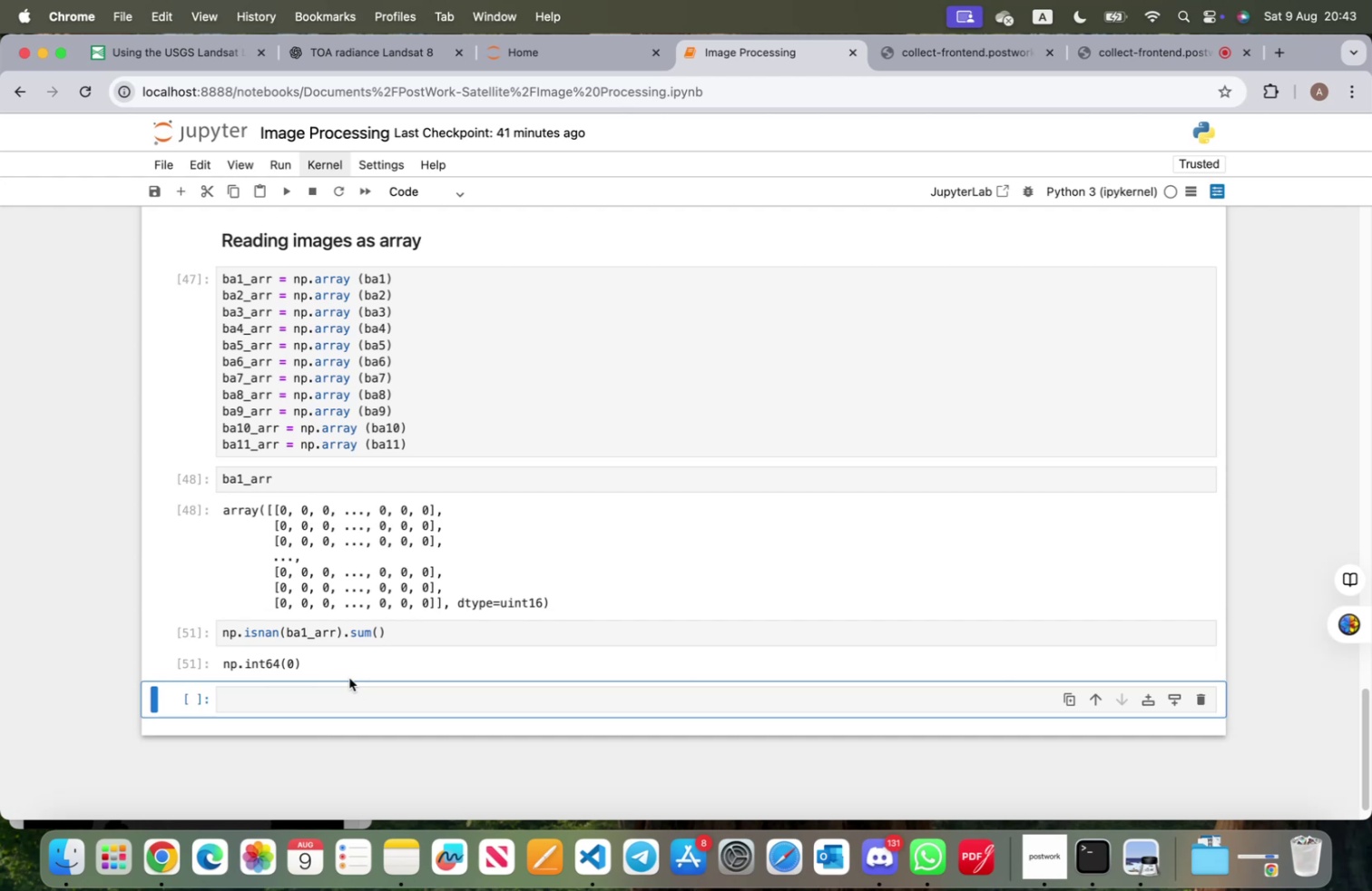 
wait(22.34)
 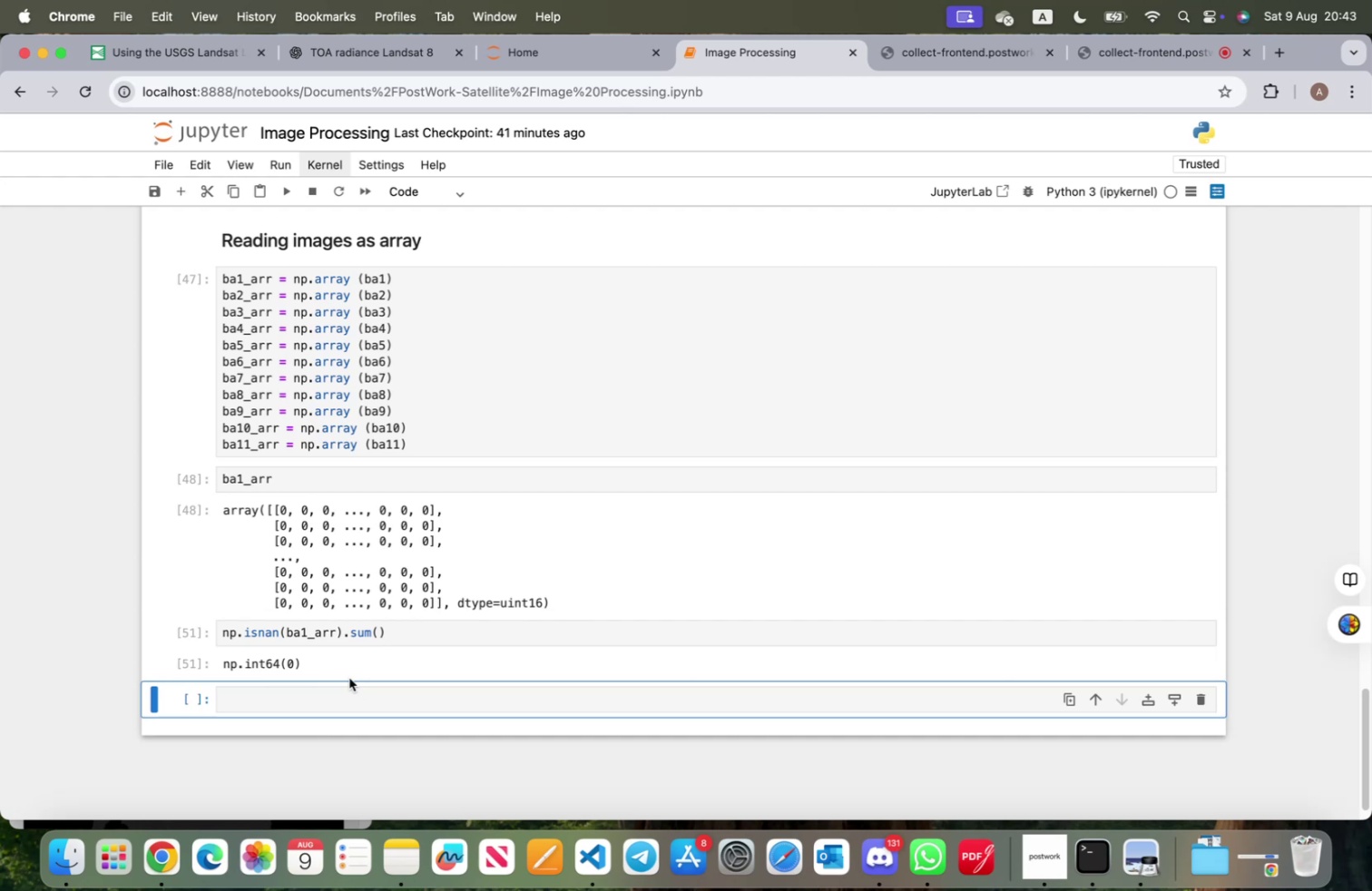 
left_click([376, 683])
 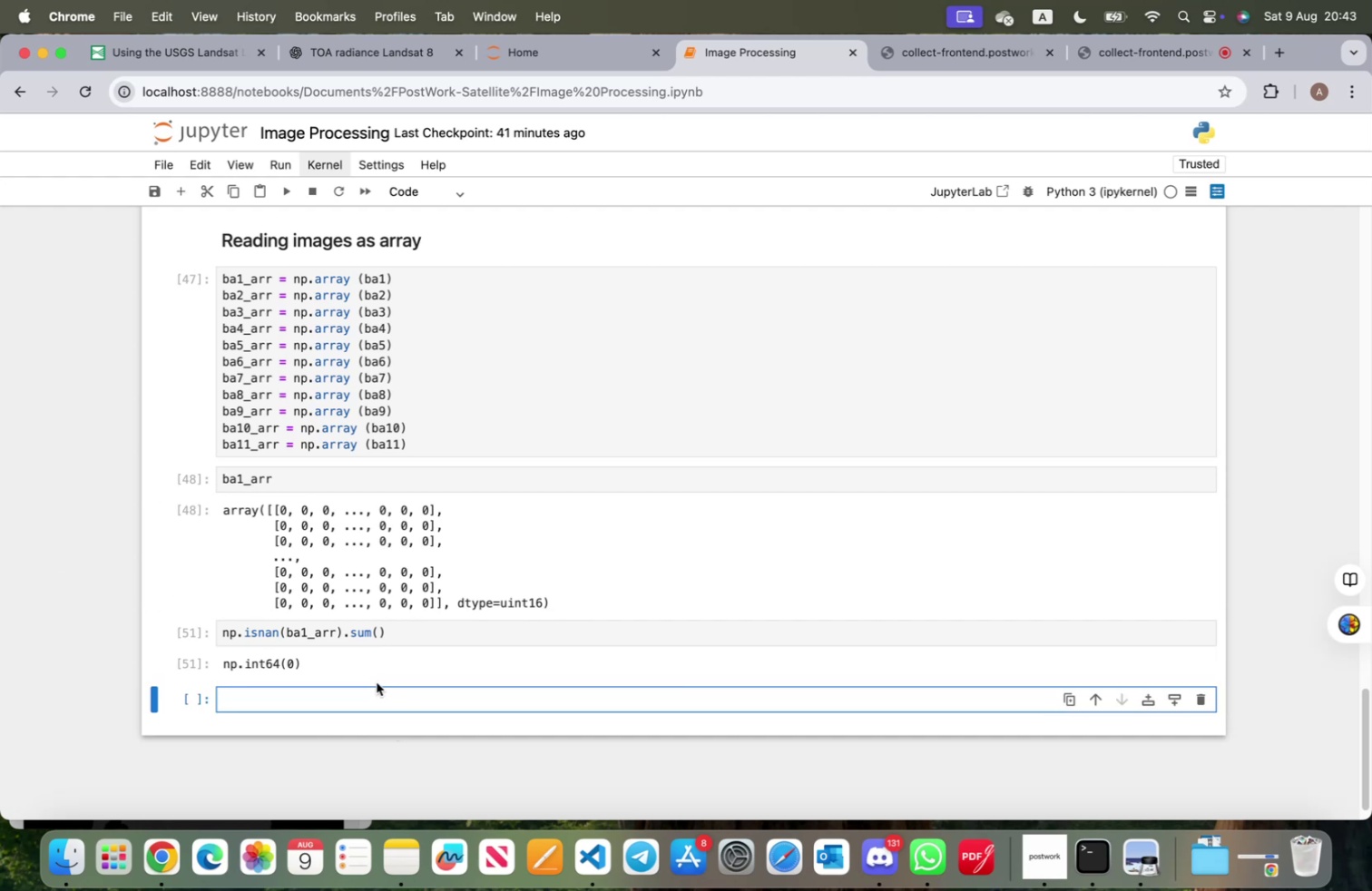 
type(ba1_arr.shape)
 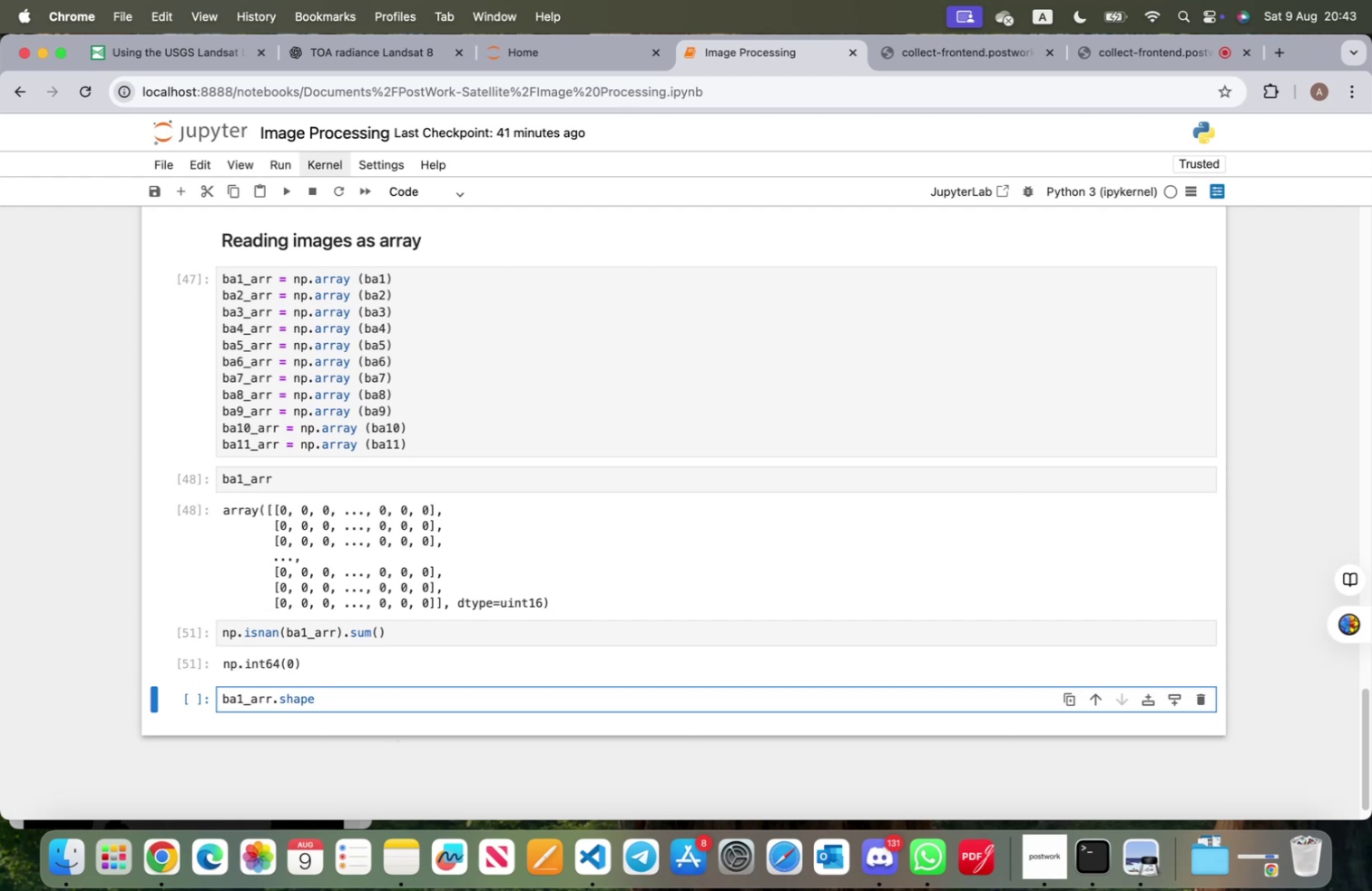 
key(Shift+Enter)
 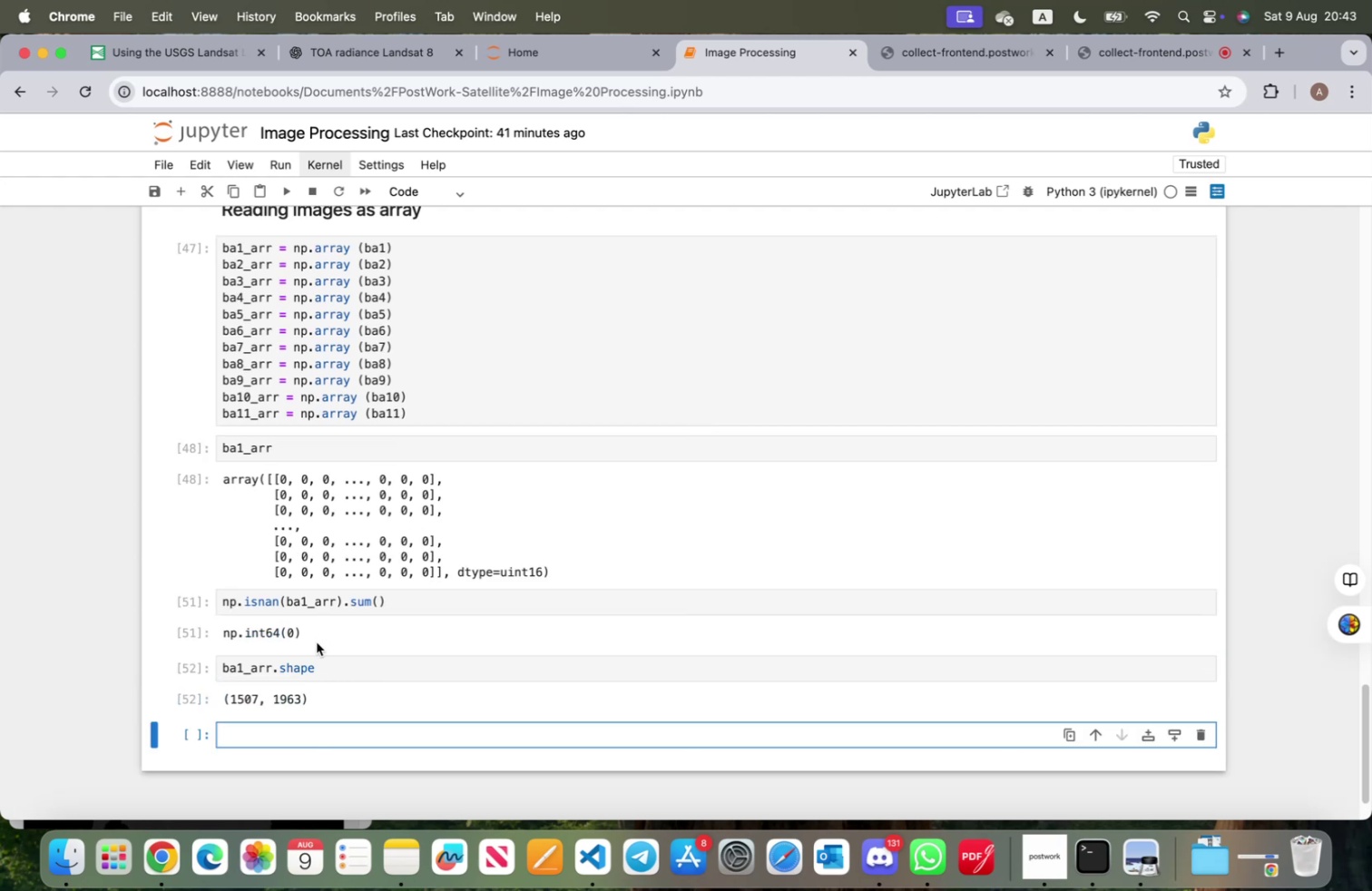 
scroll: coordinate [315, 651], scroll_direction: up, amount: 14.0
 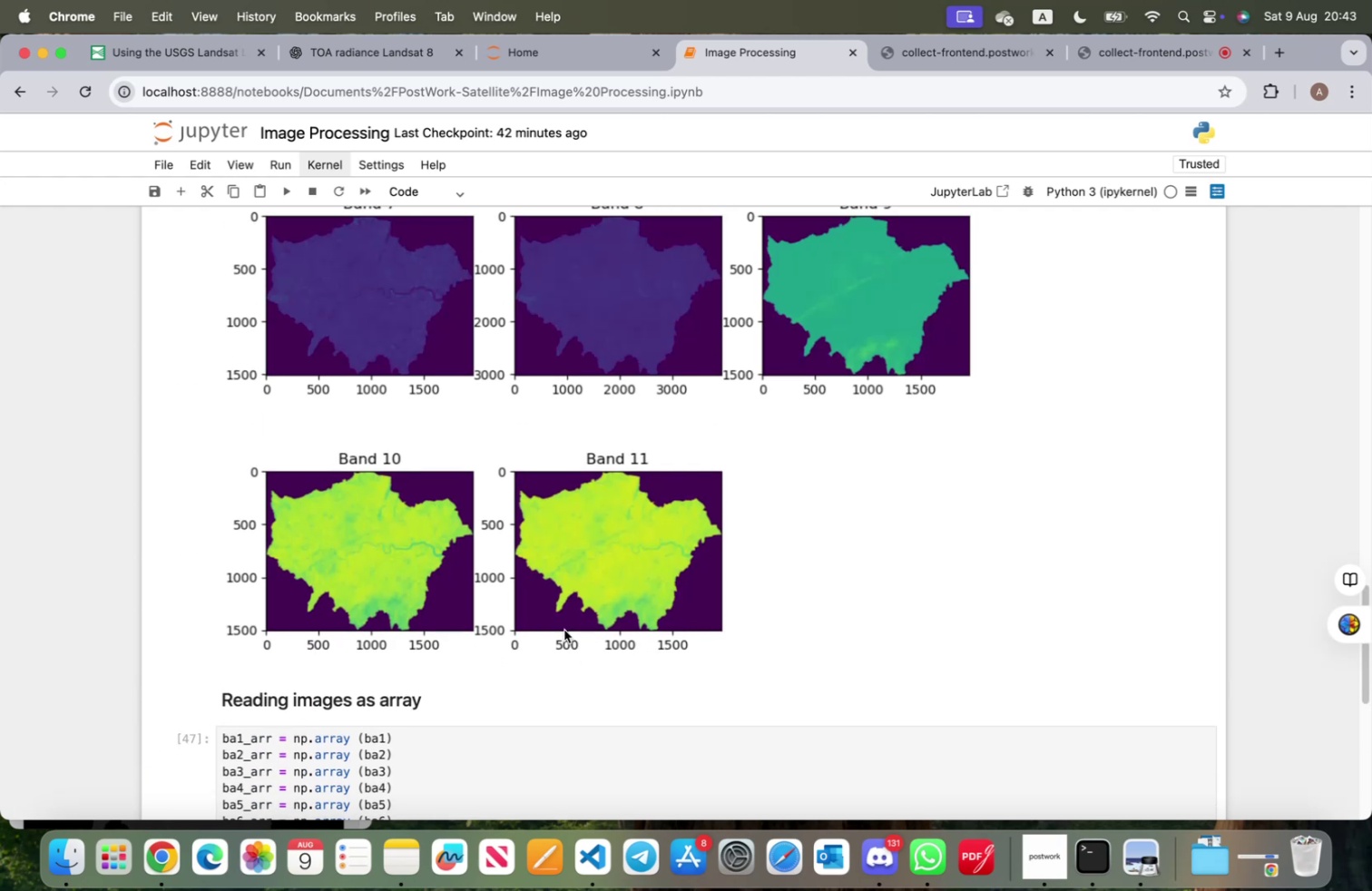 
scroll: coordinate [528, 639], scroll_direction: down, amount: 12.0
 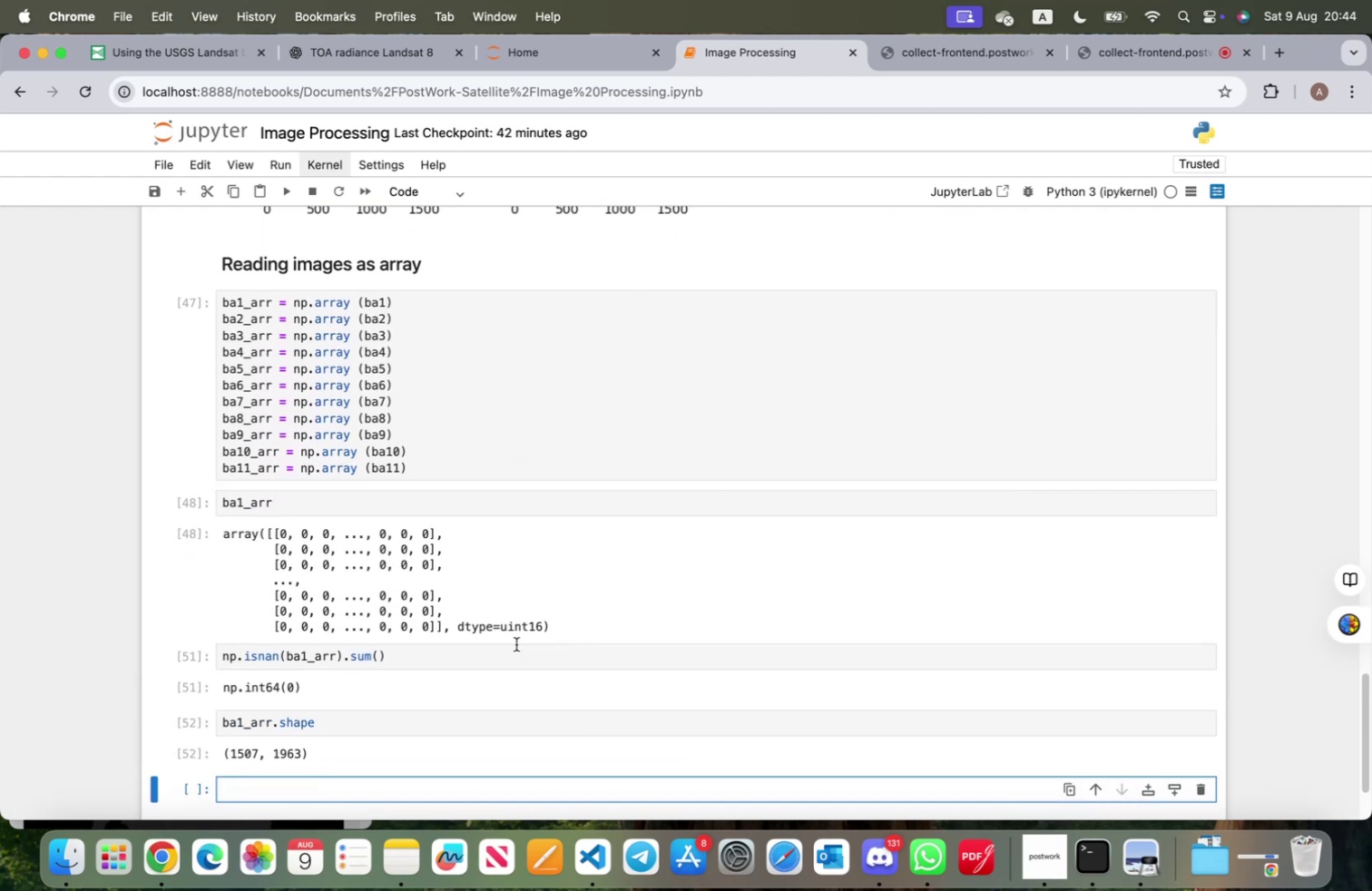 
scroll: coordinate [720, 550], scroll_direction: up, amount: 46.0
 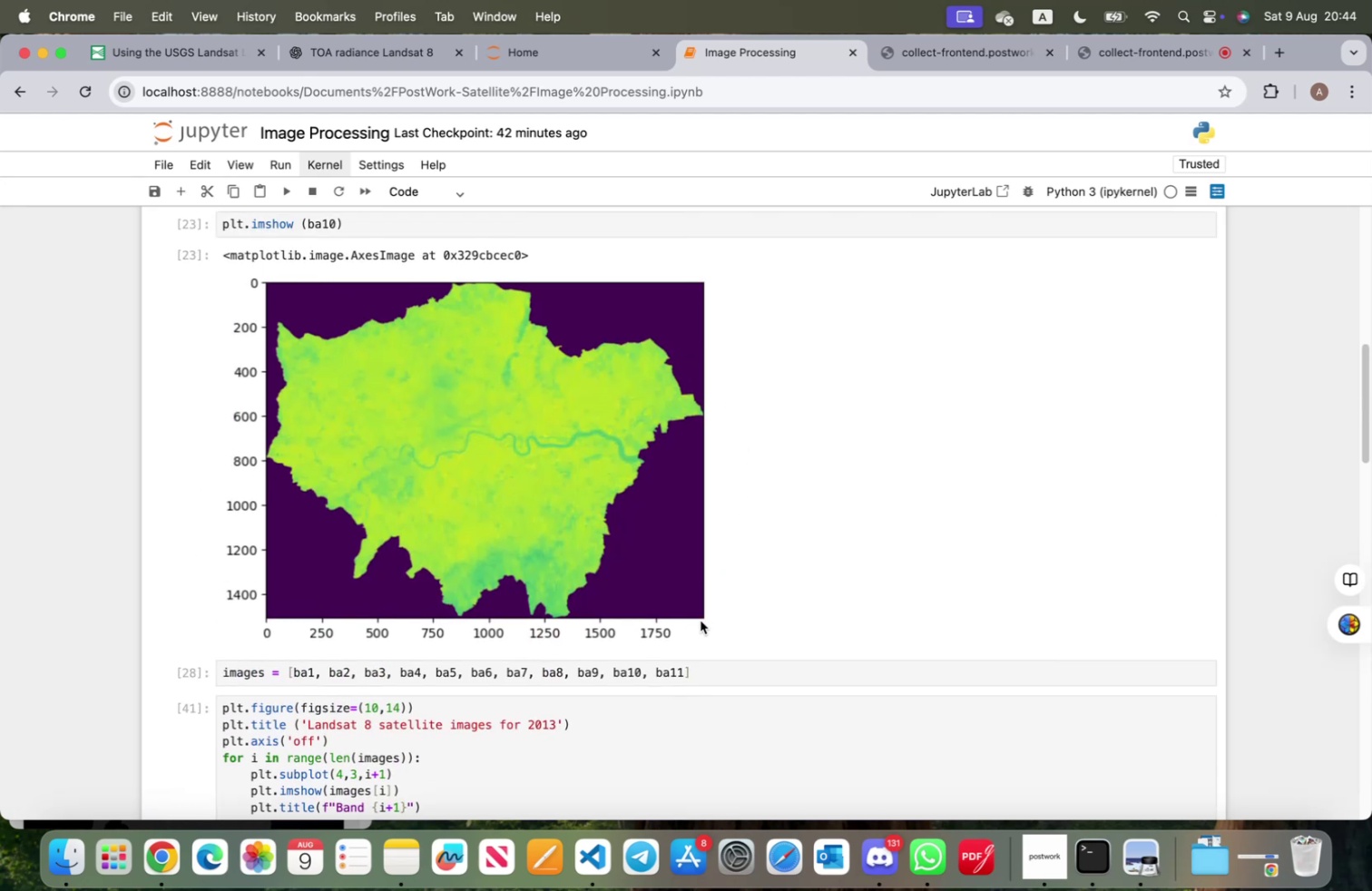 
scroll: coordinate [687, 623], scroll_direction: down, amount: 60.0
 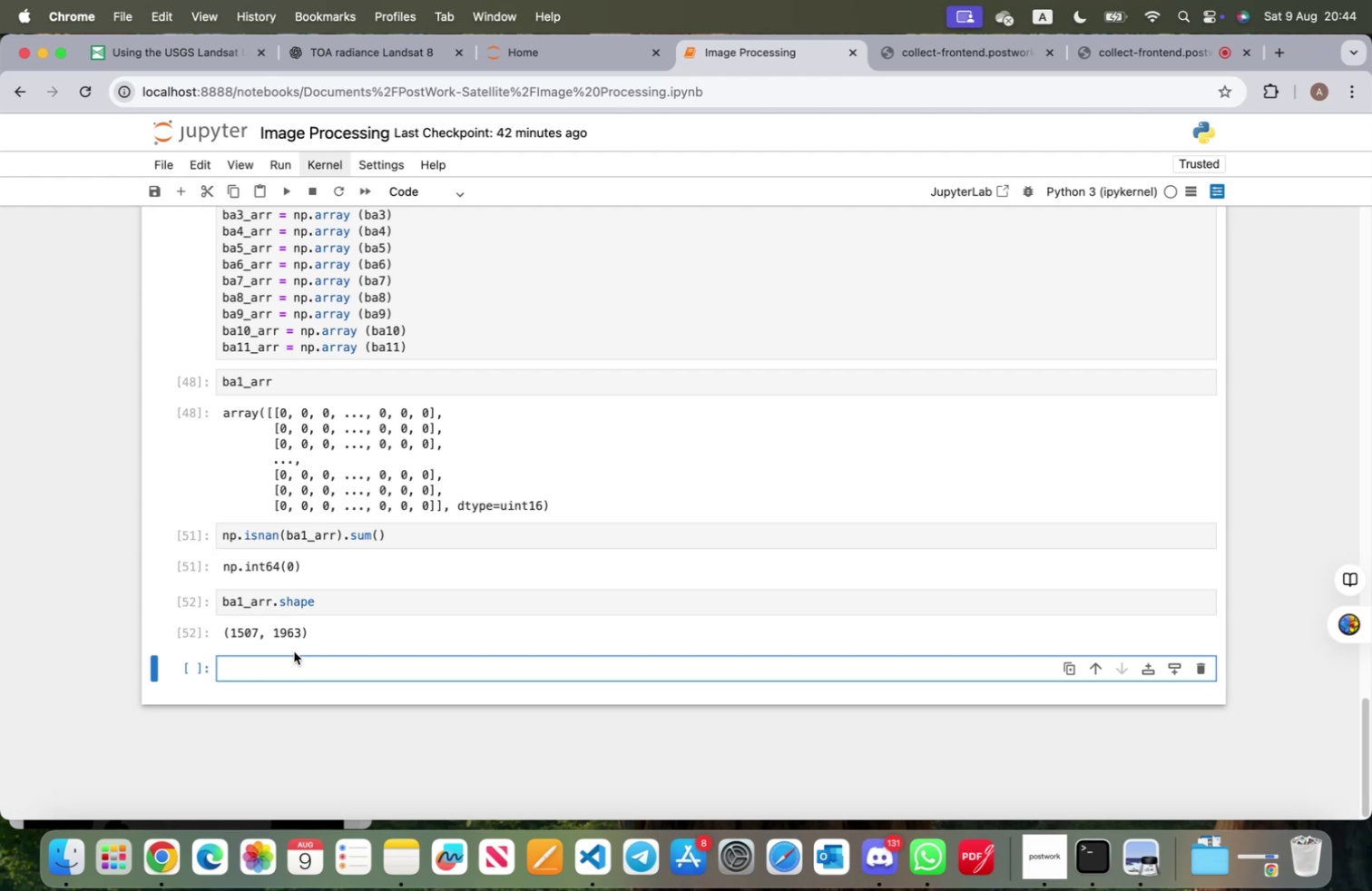 
wait(9.98)
 